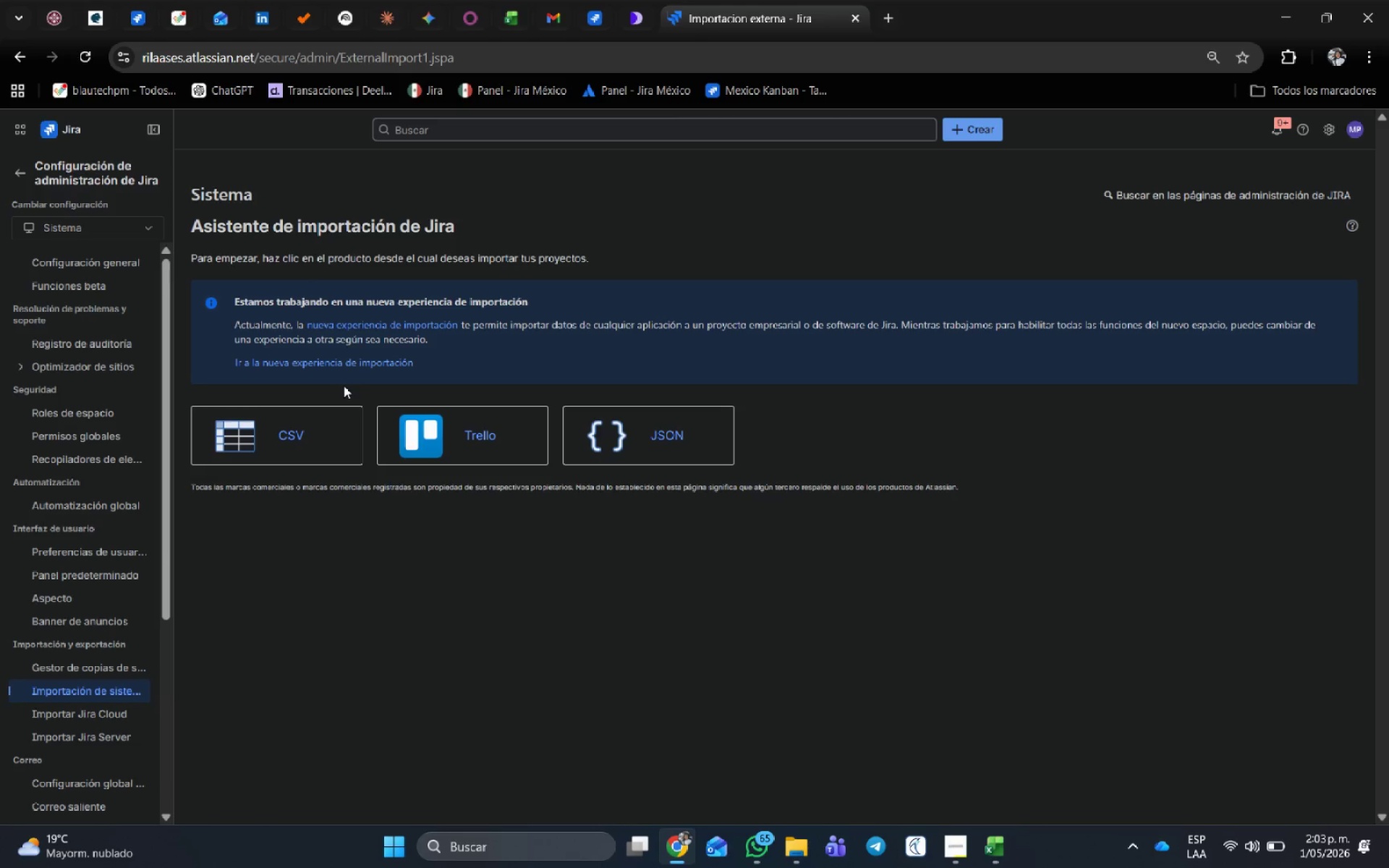 
wait(9.12)
 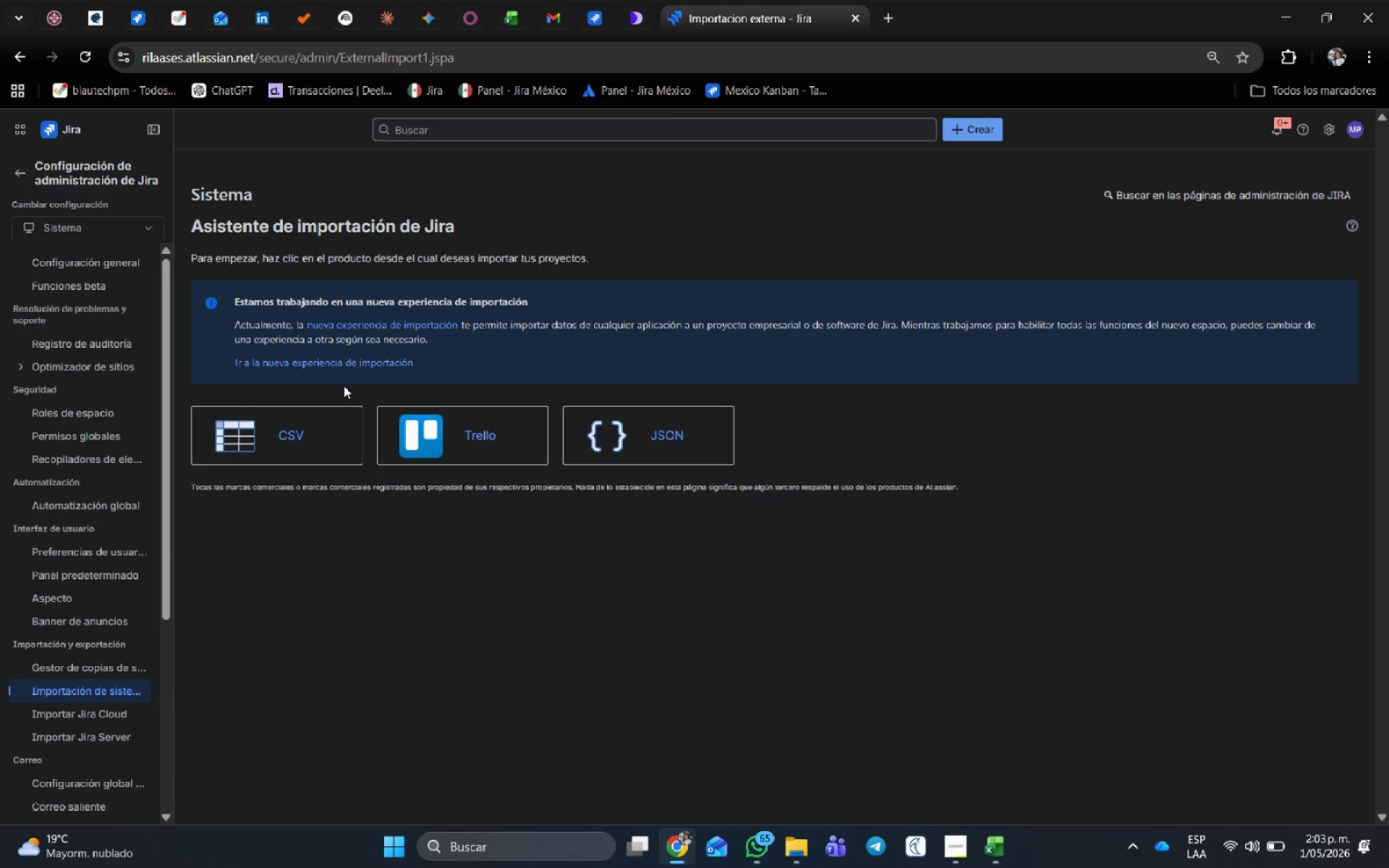 
left_click([297, 431])
 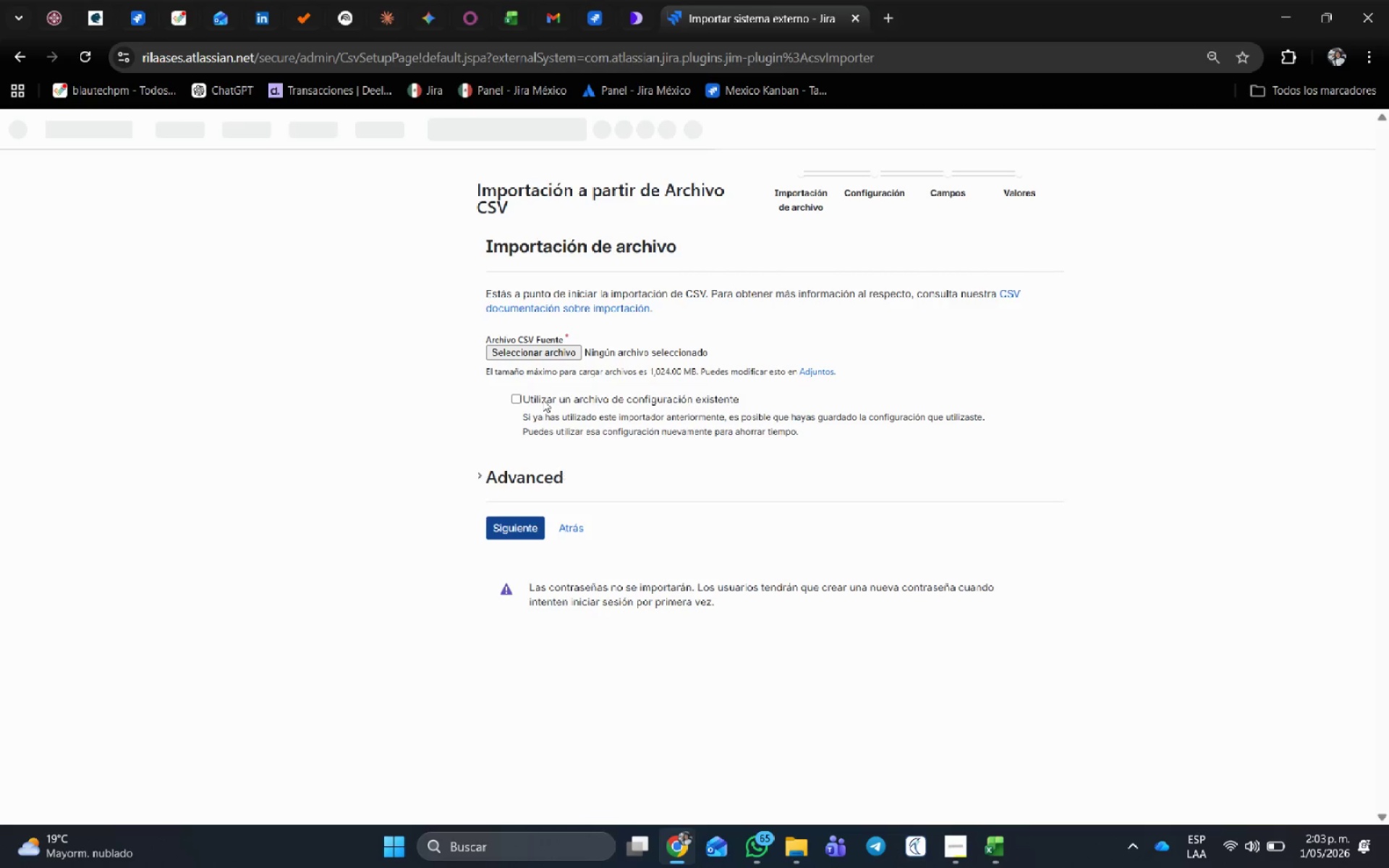 
left_click([540, 358])
 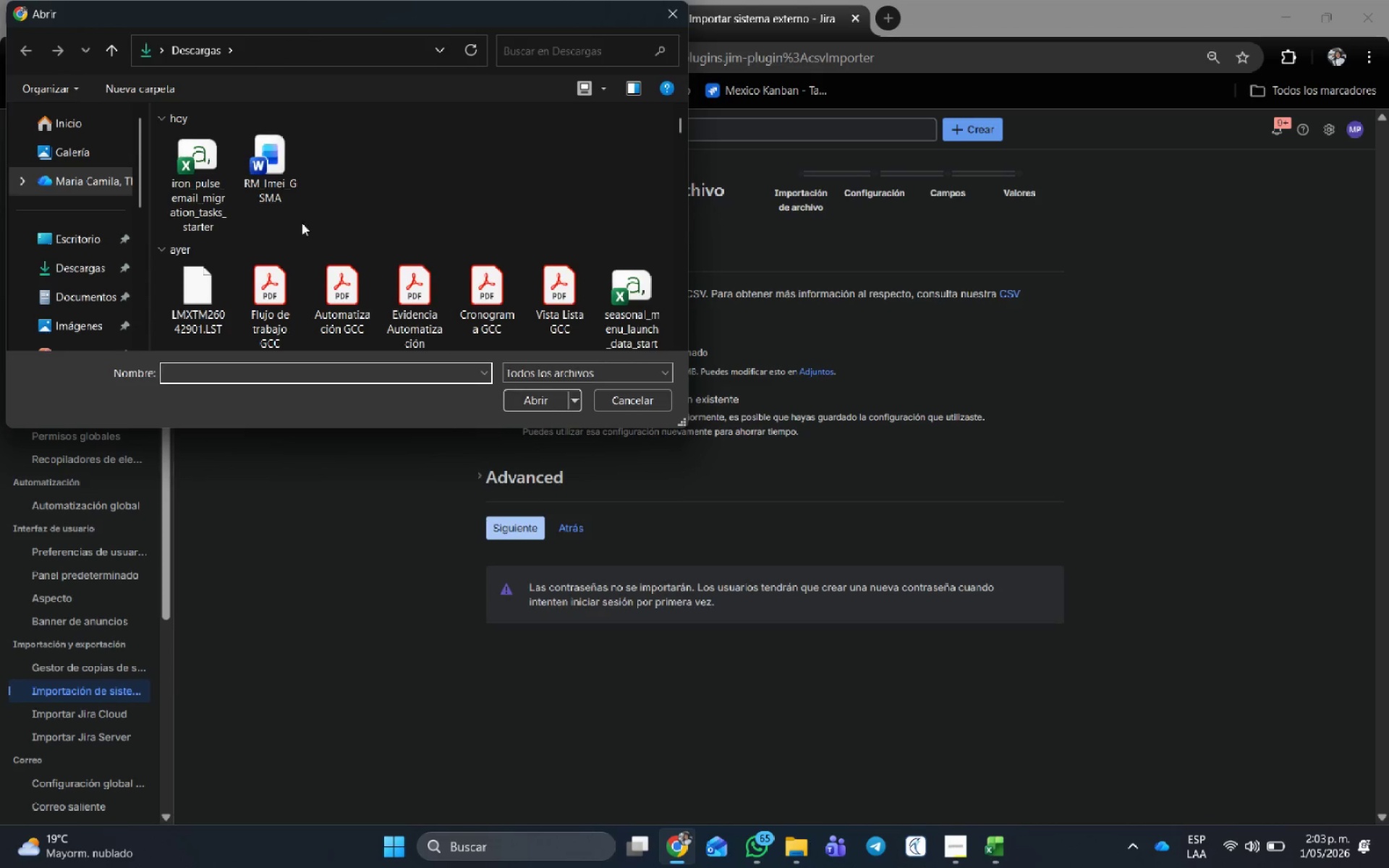 
left_click([193, 158])
 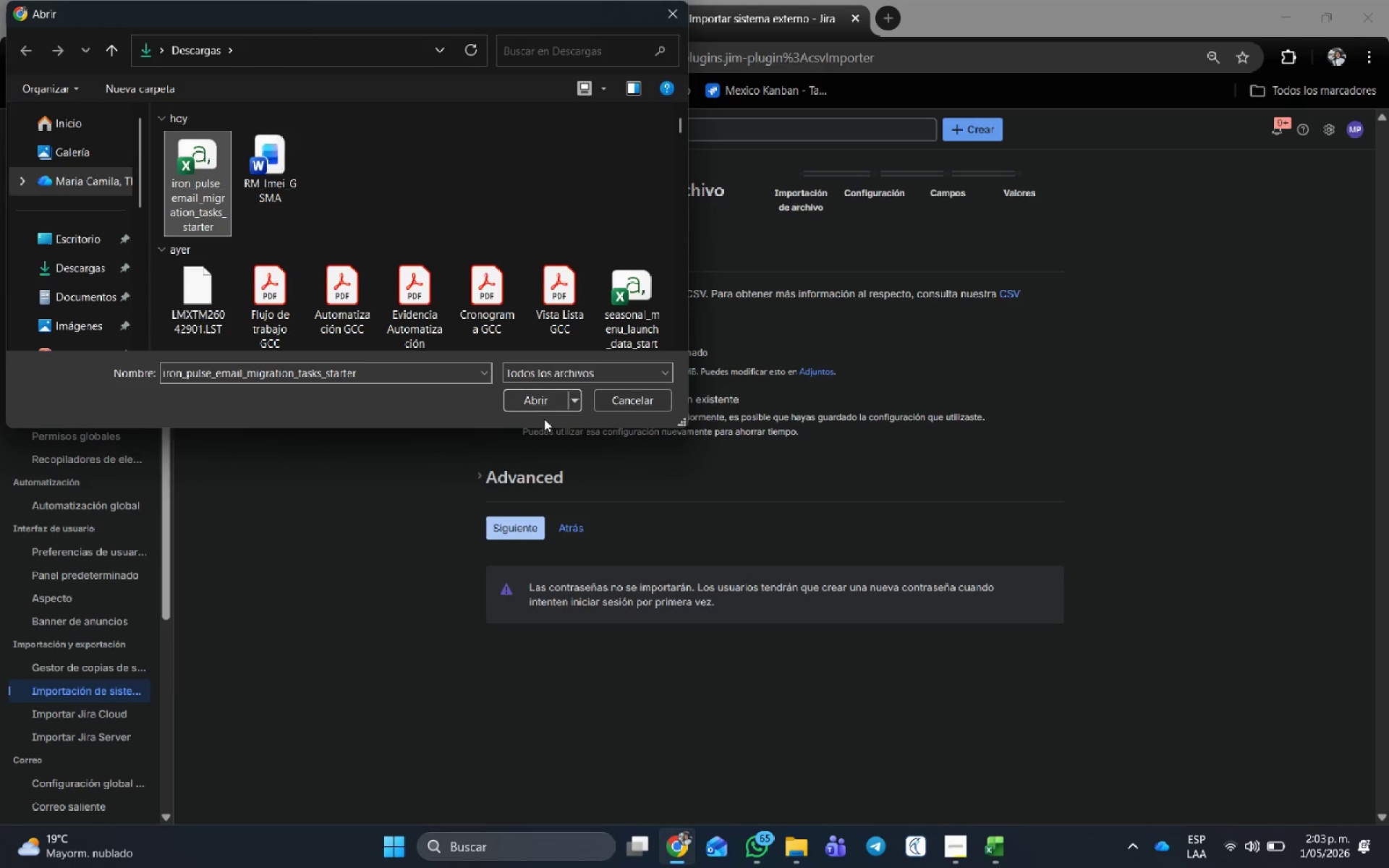 
left_click([540, 393])
 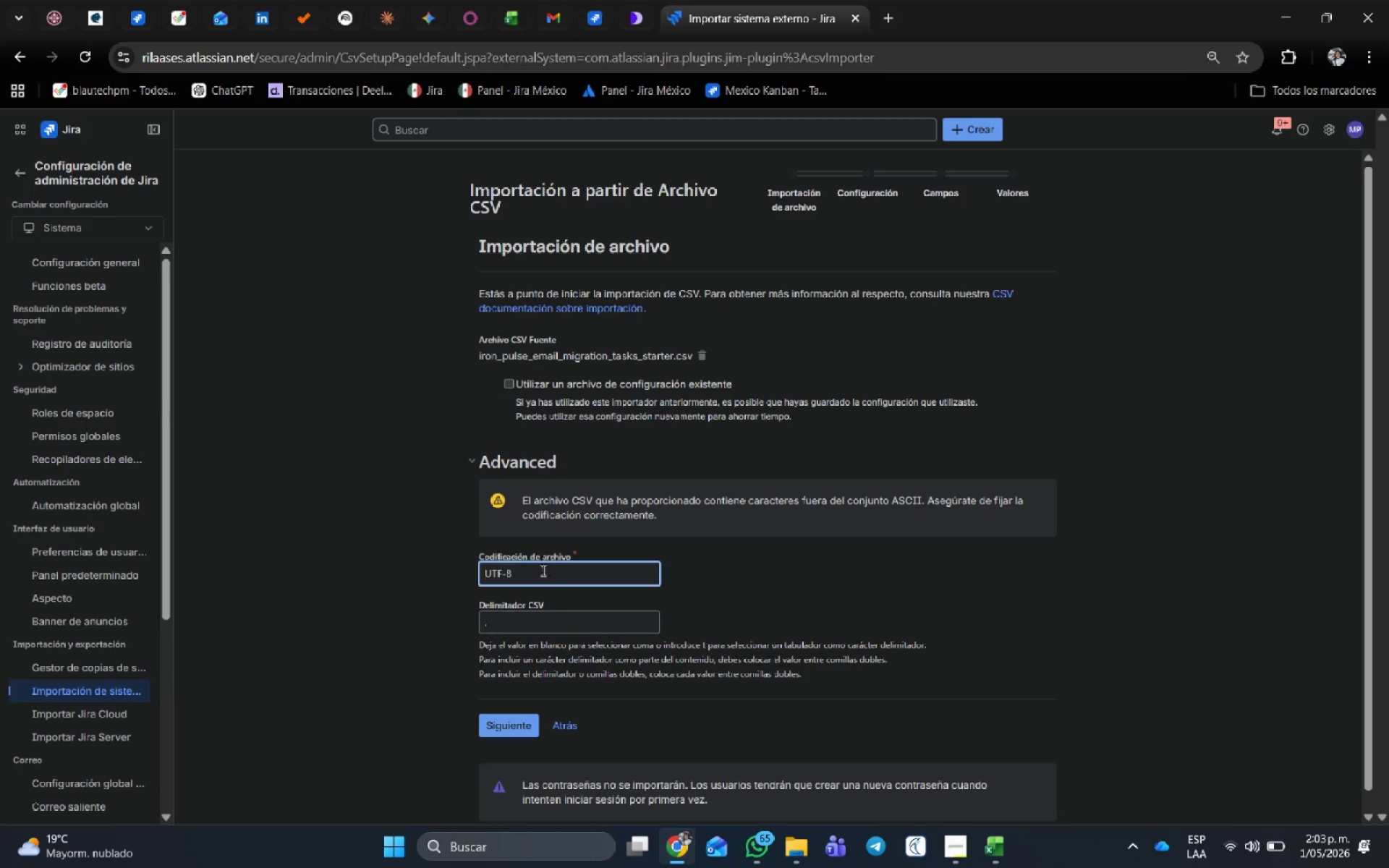 
left_click_drag(start_coordinate=[543, 621], to_coordinate=[322, 625])
 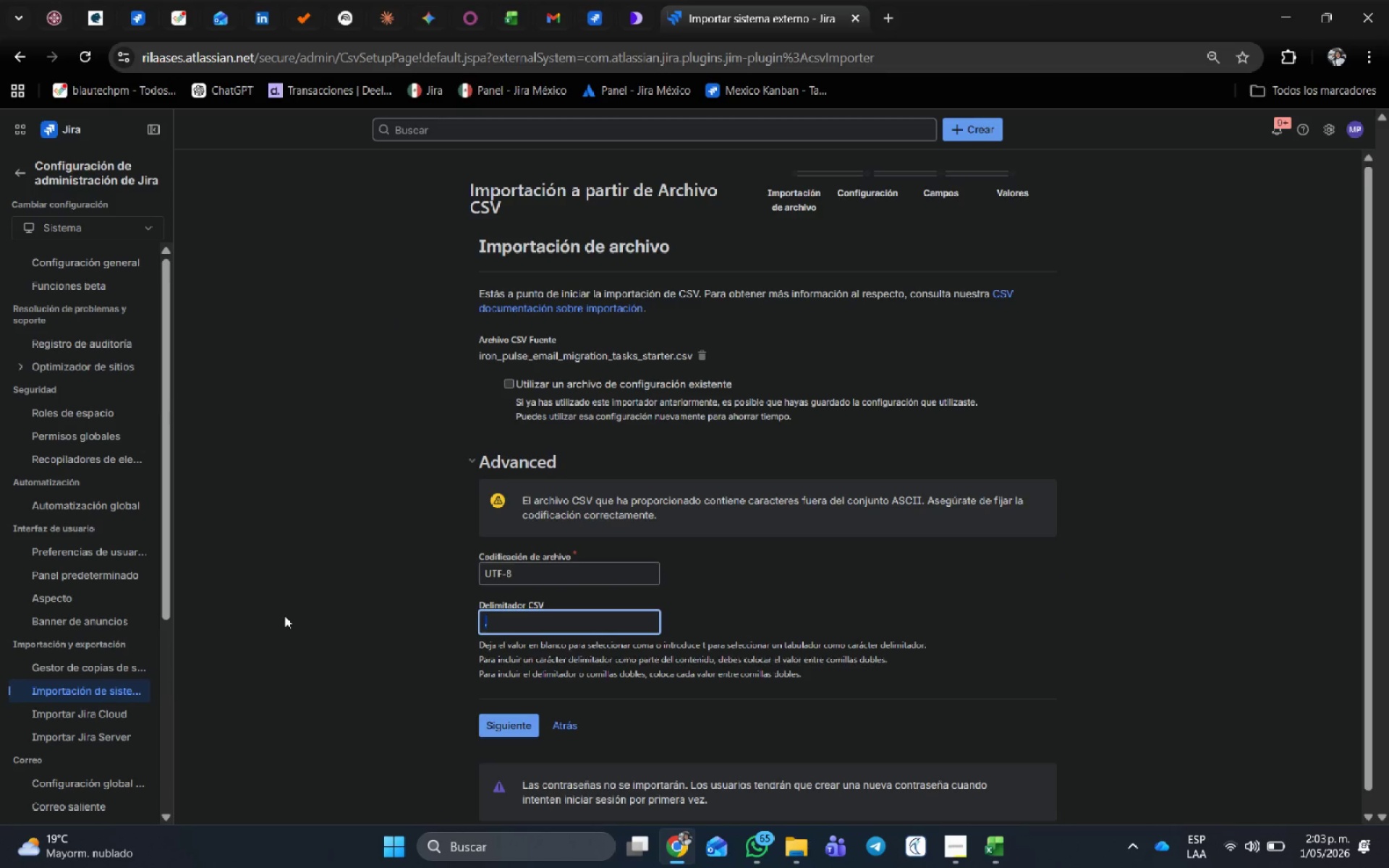 
key(Shift+ShiftRight)
 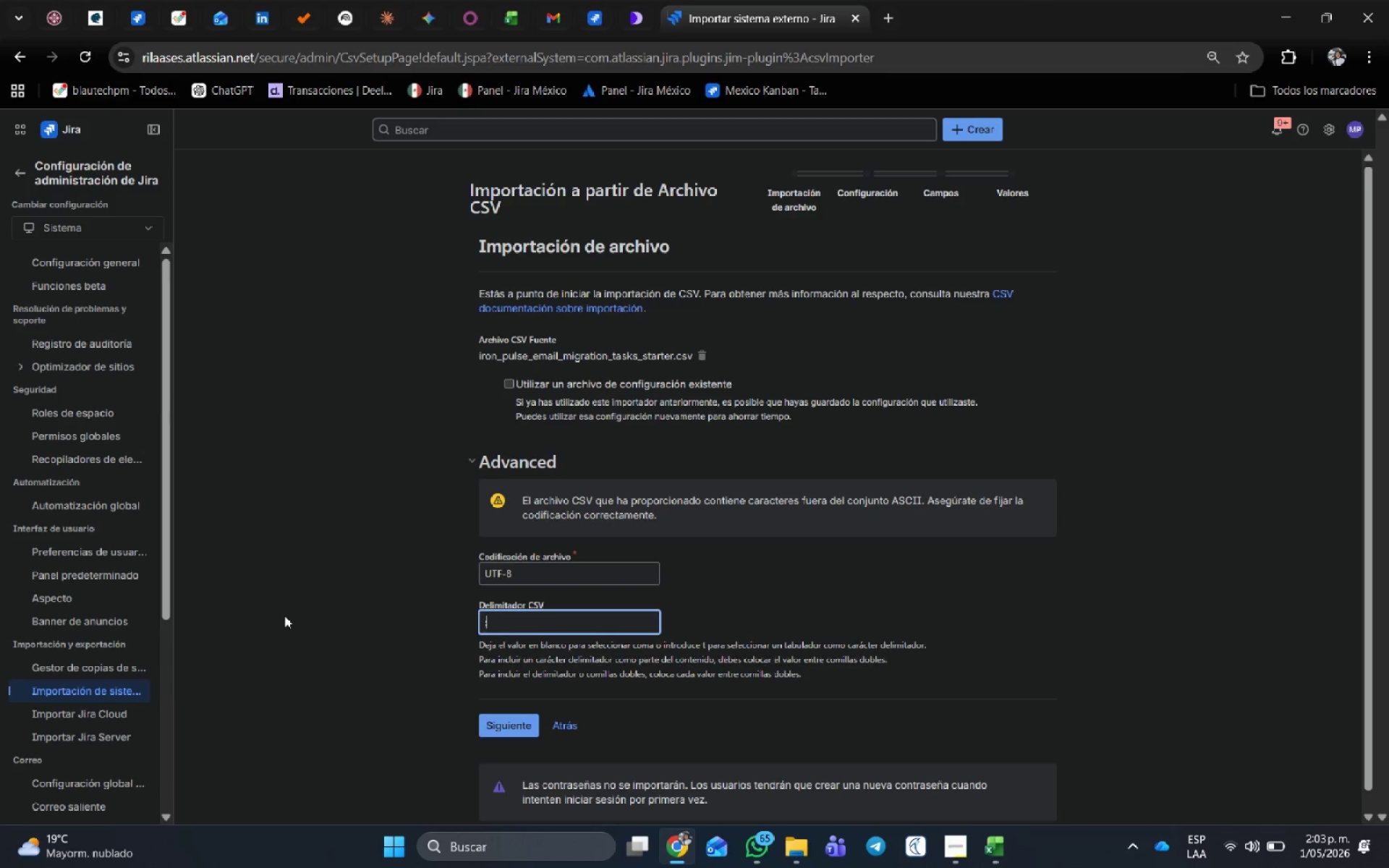 
key(Shift+Comma)
 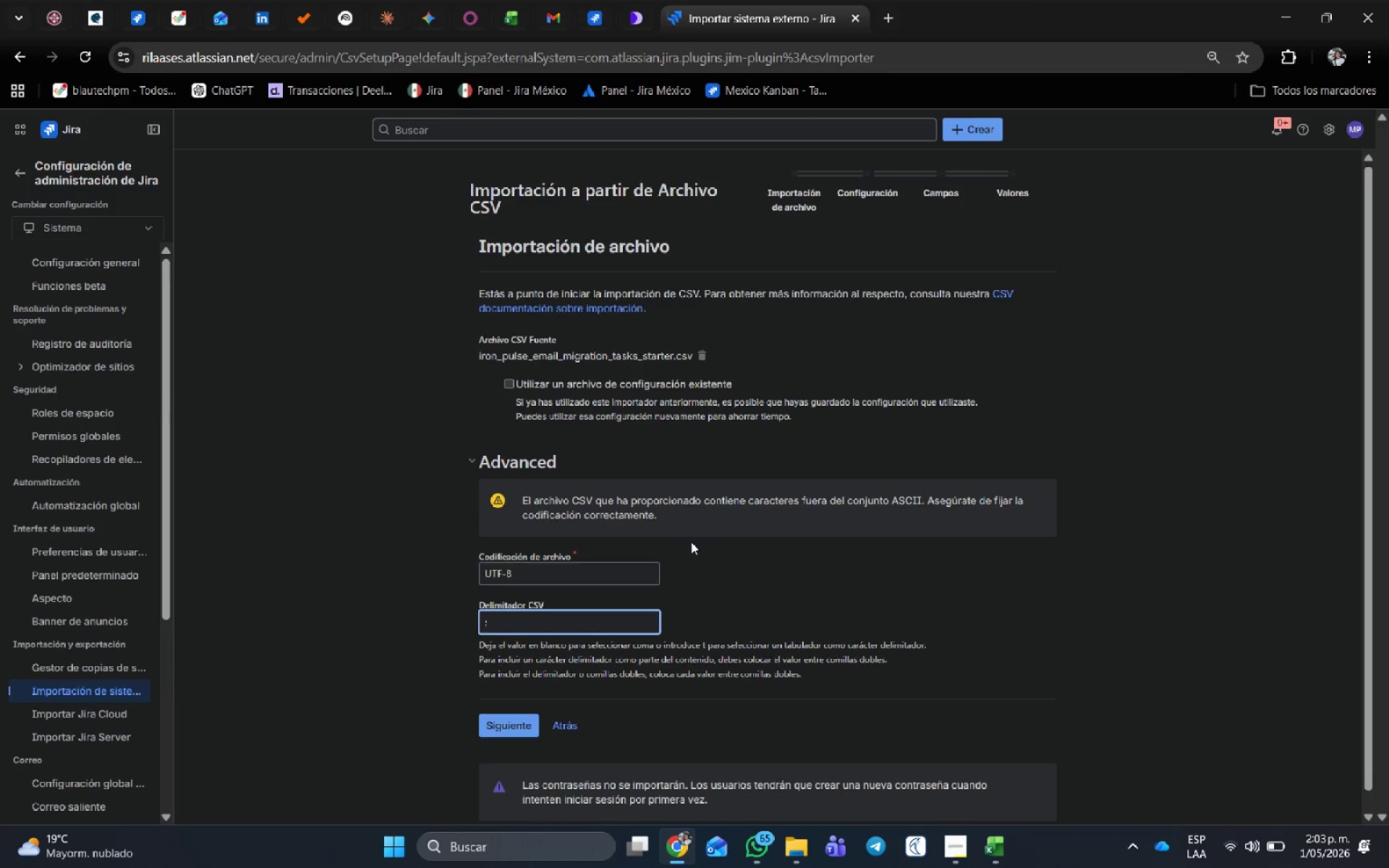 
scroll: coordinate [691, 542], scroll_direction: down, amount: 2.0
 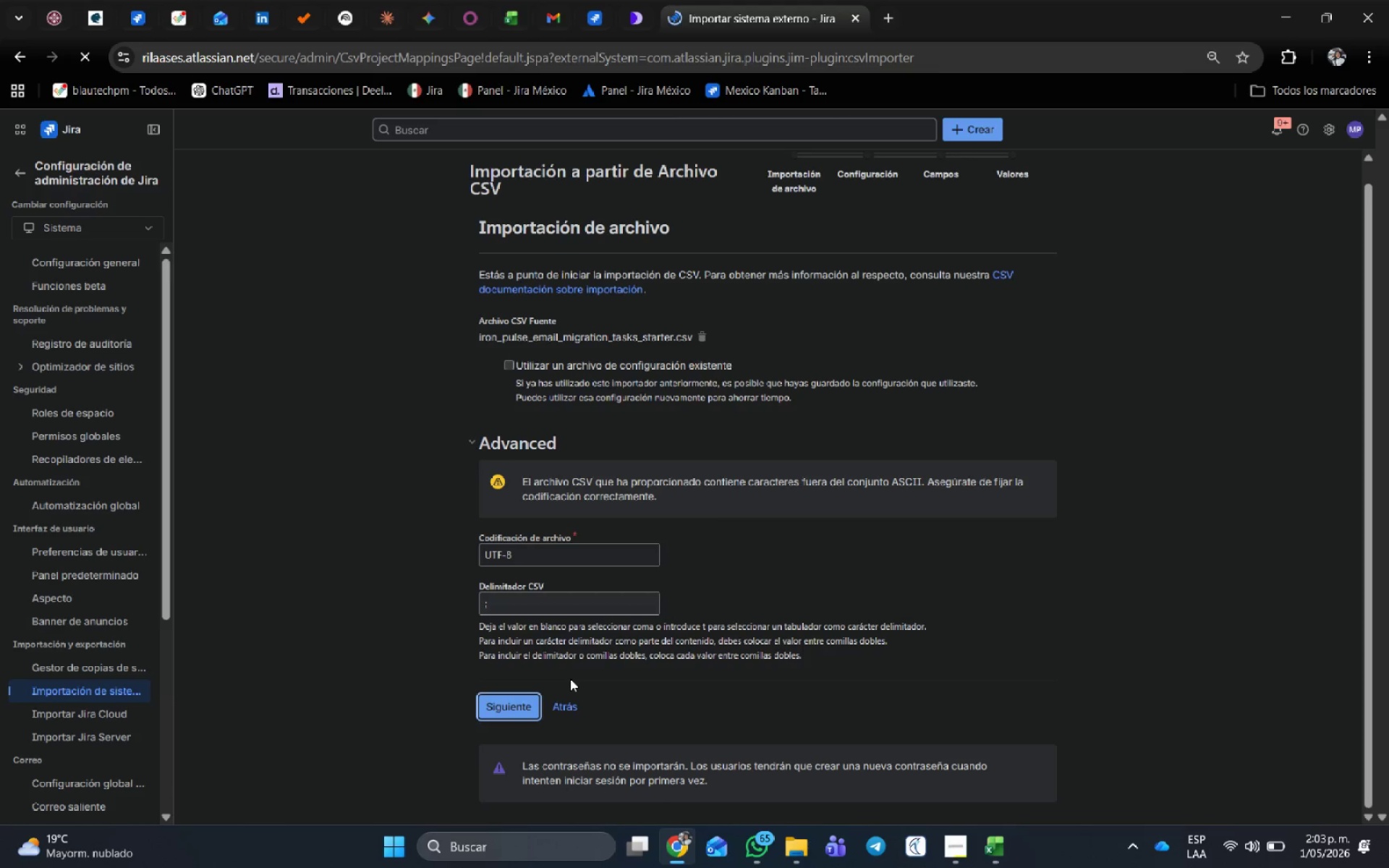 
left_click([560, 310])
 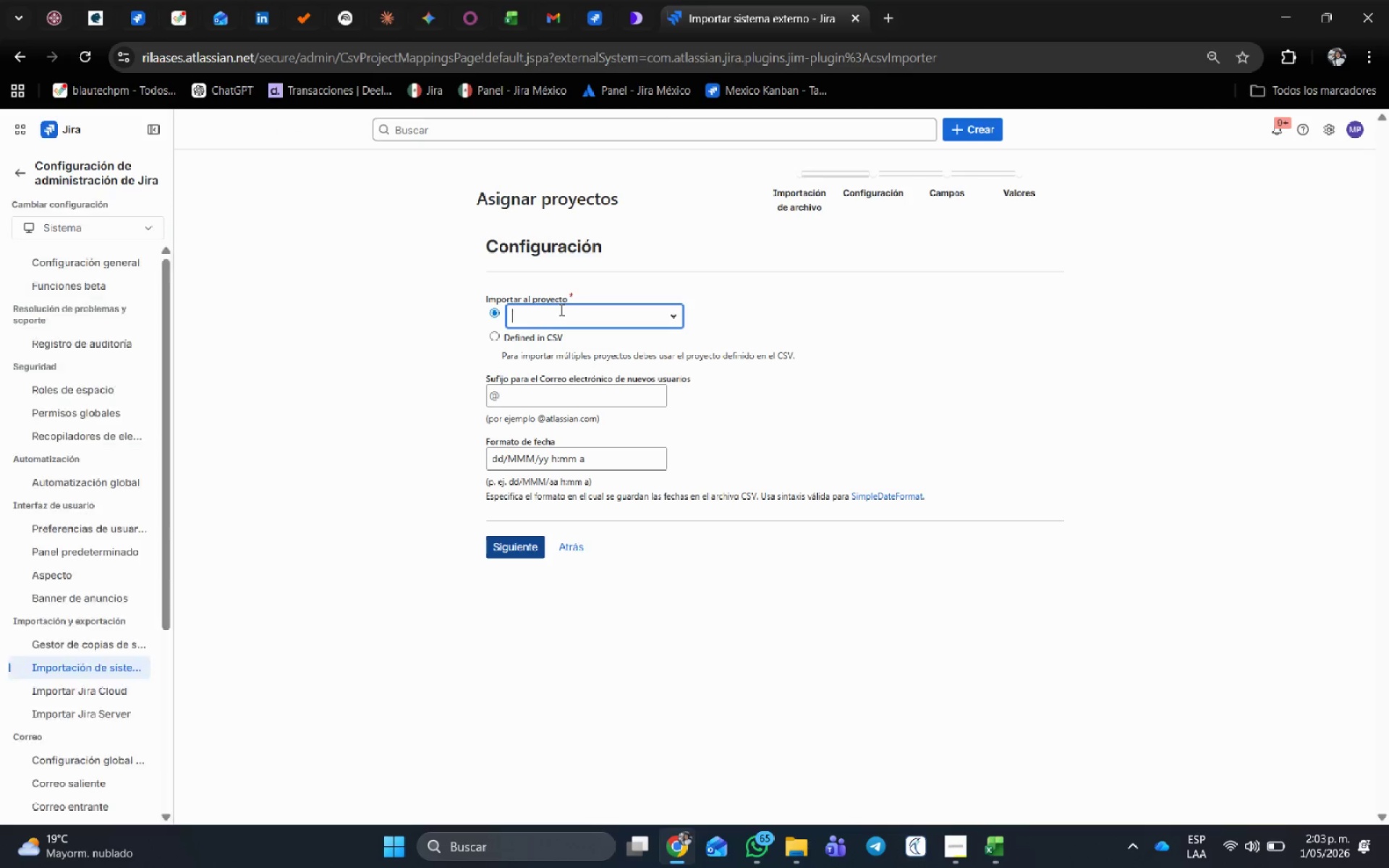 
type(IP)
 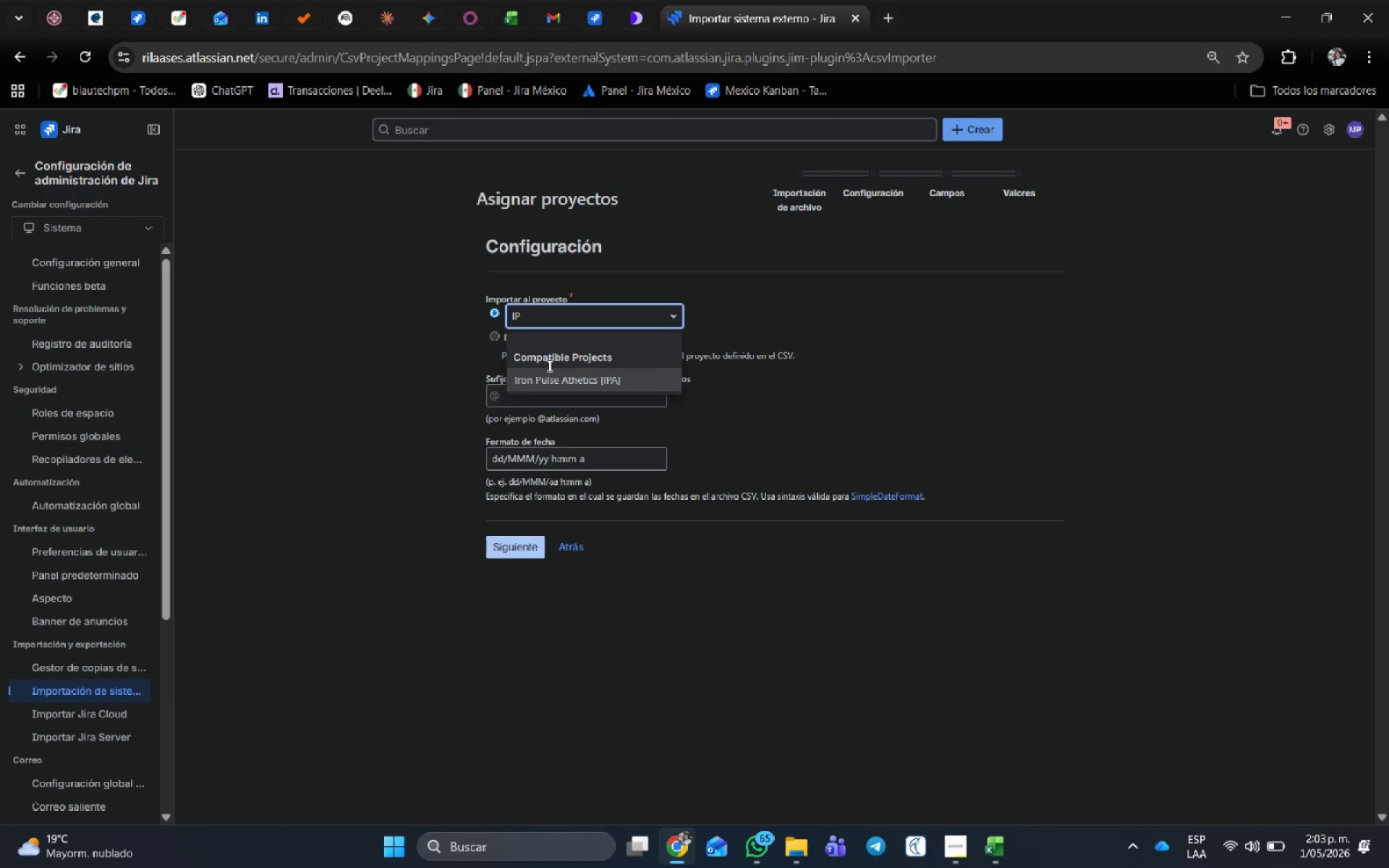 
left_click([553, 375])
 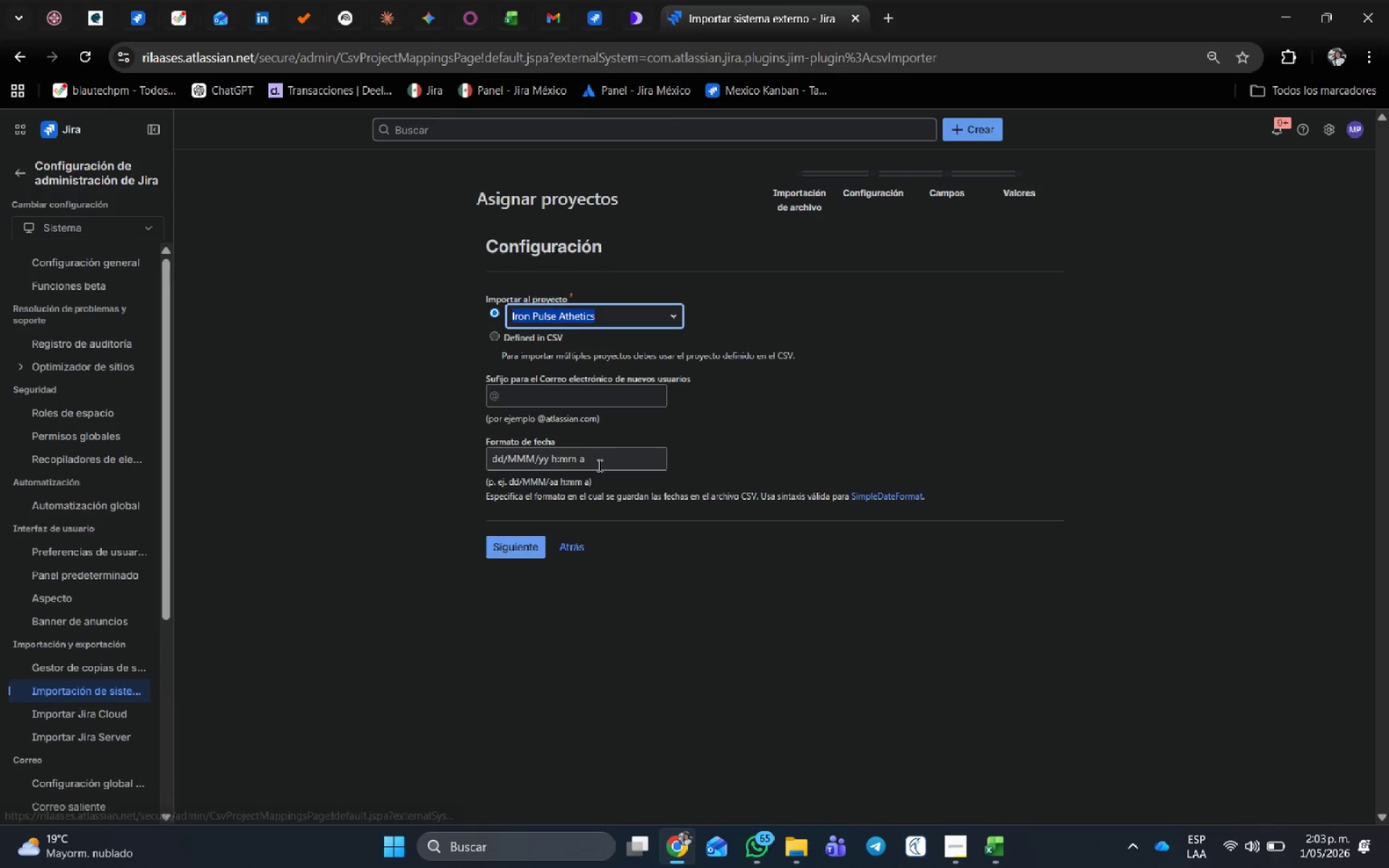 
left_click_drag(start_coordinate=[598, 465], to_coordinate=[548, 457])
 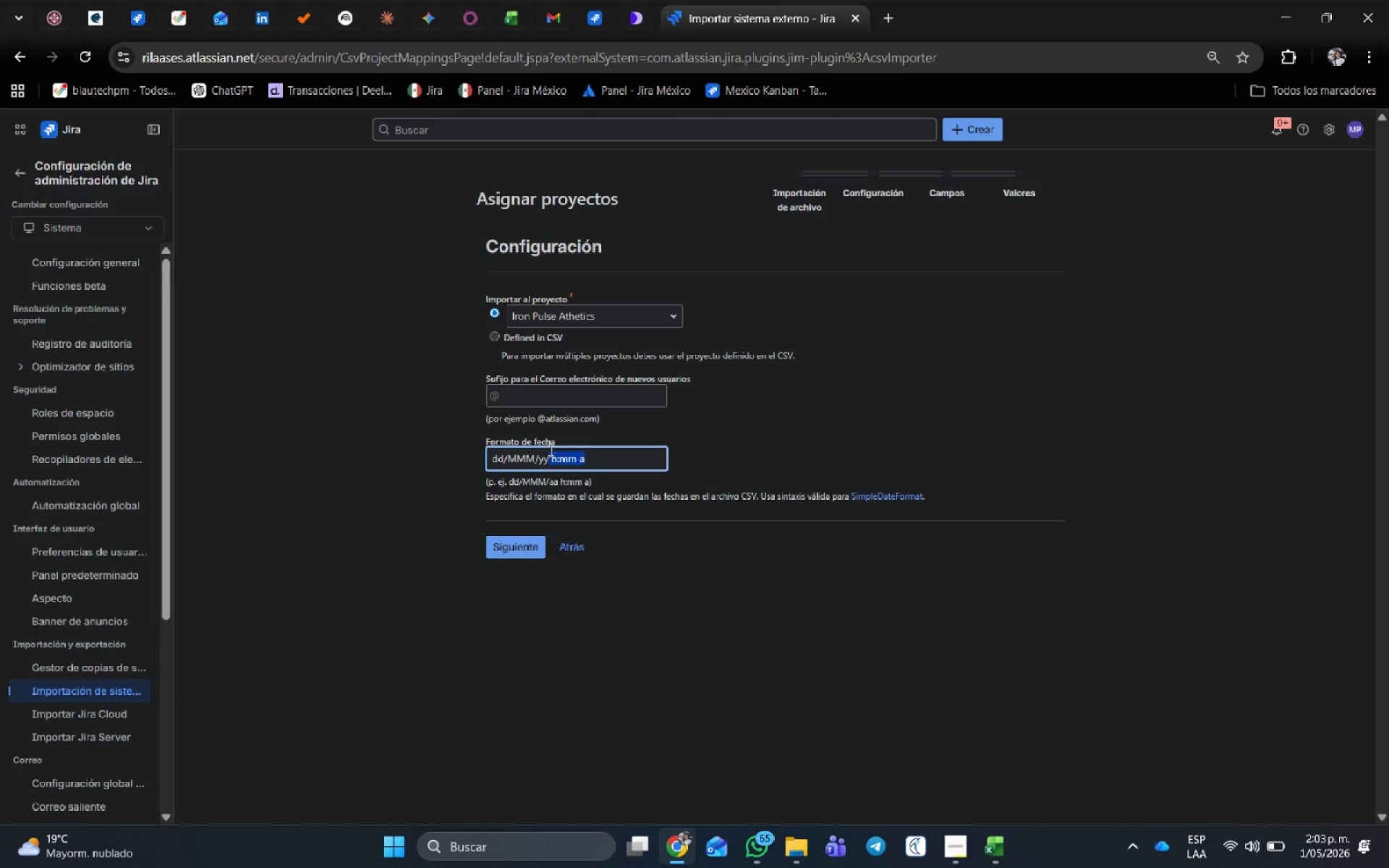 
key(Backspace)
 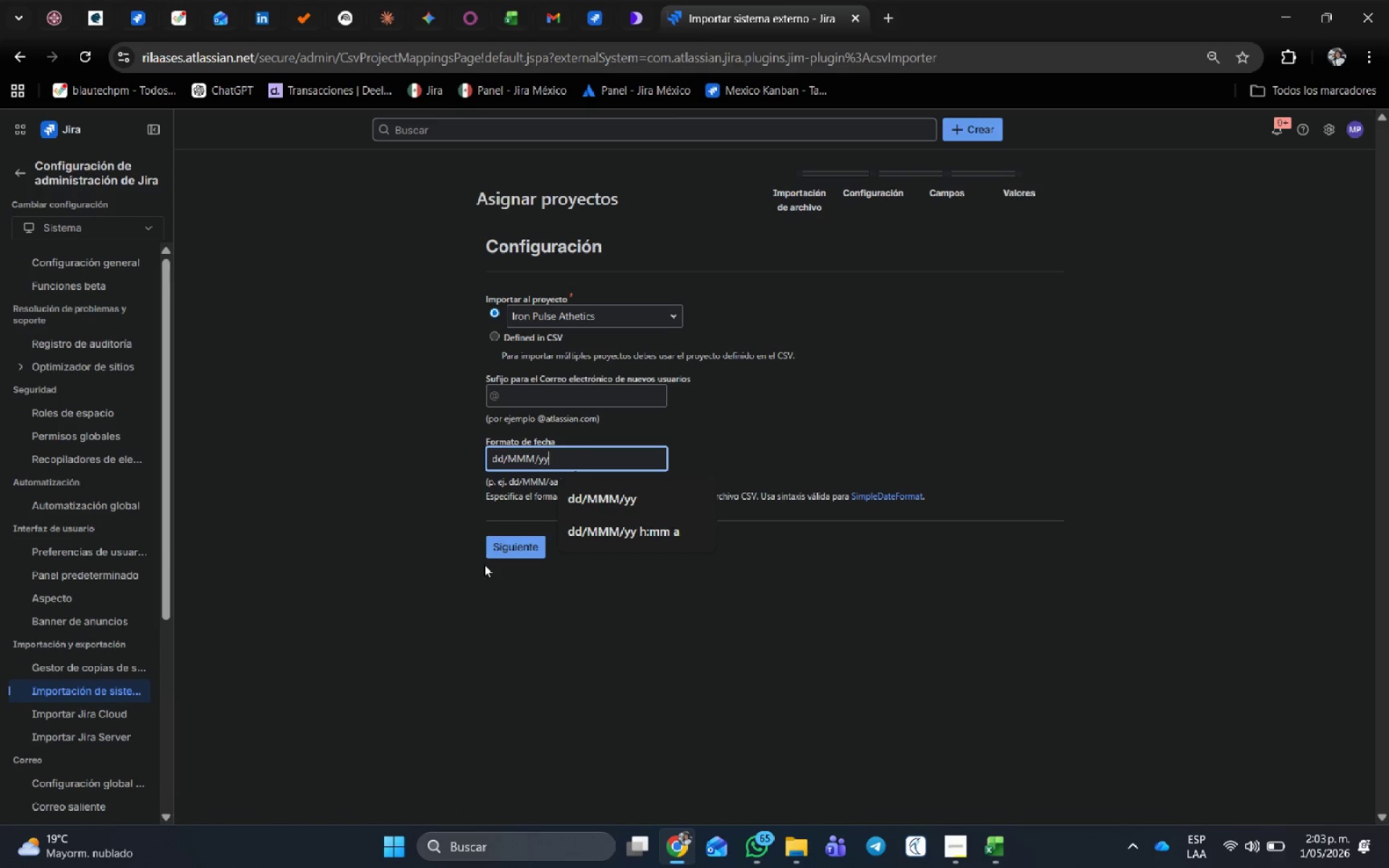 
left_click([499, 543])
 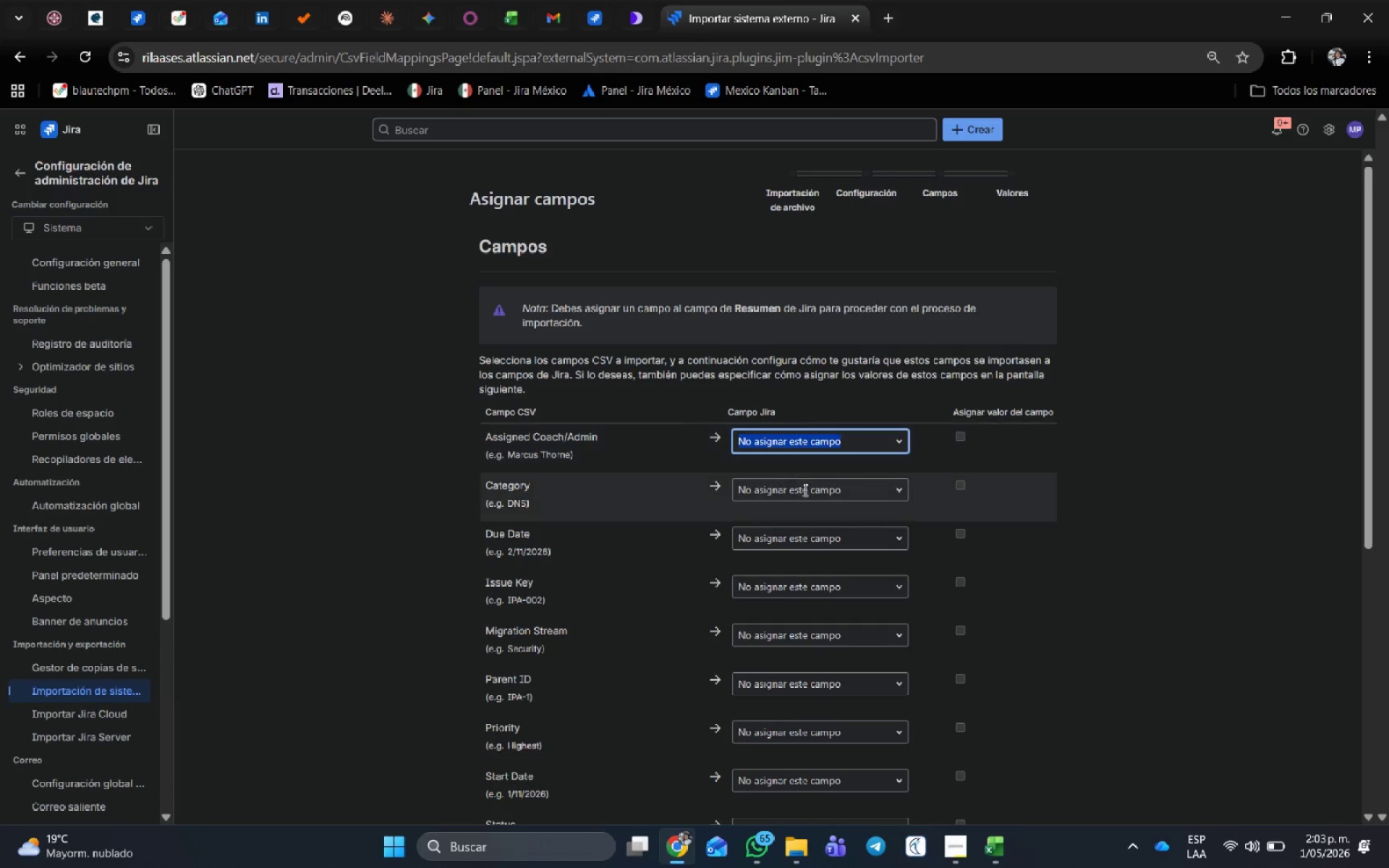 
wait(7.2)
 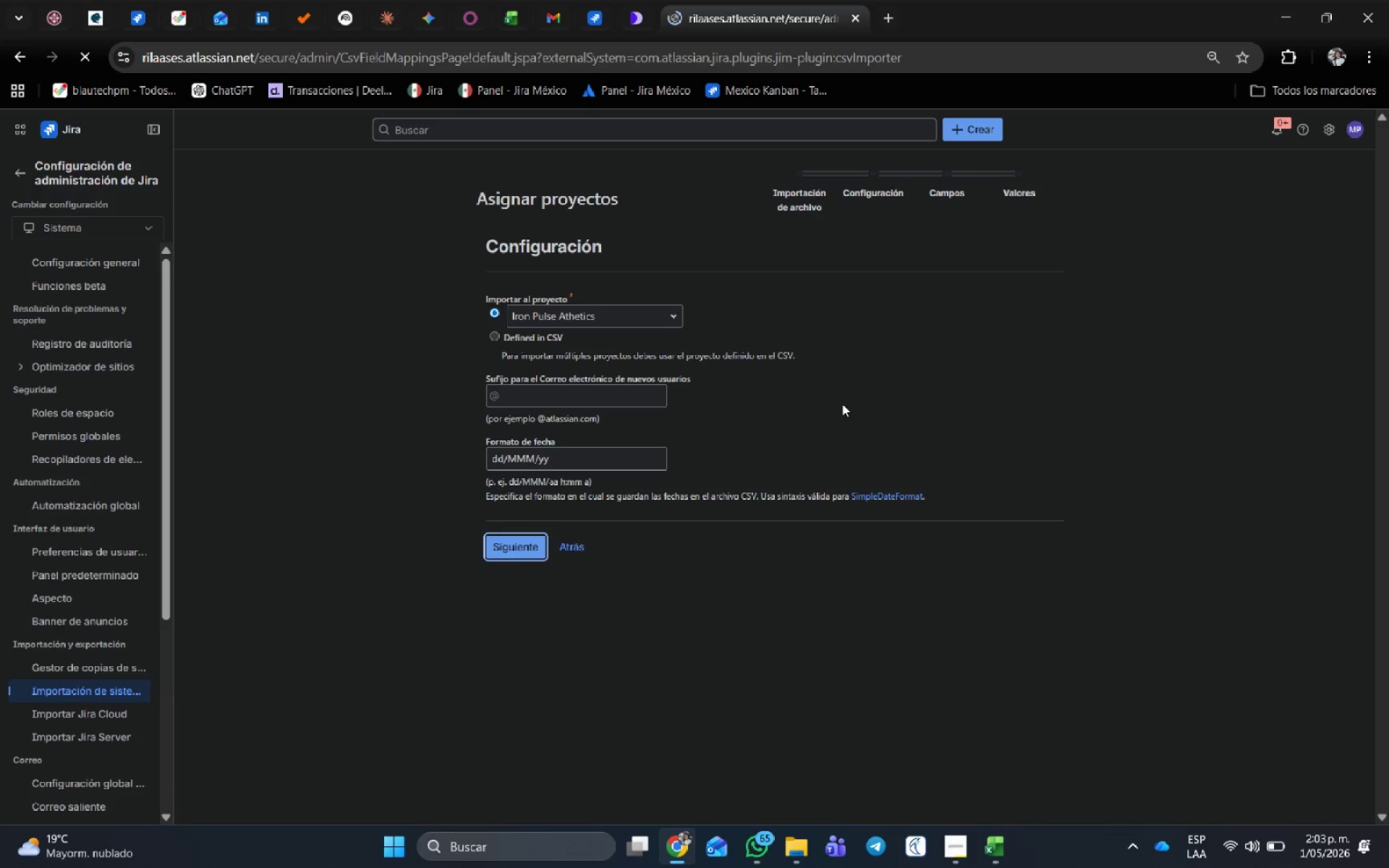 
left_click([872, 482])
 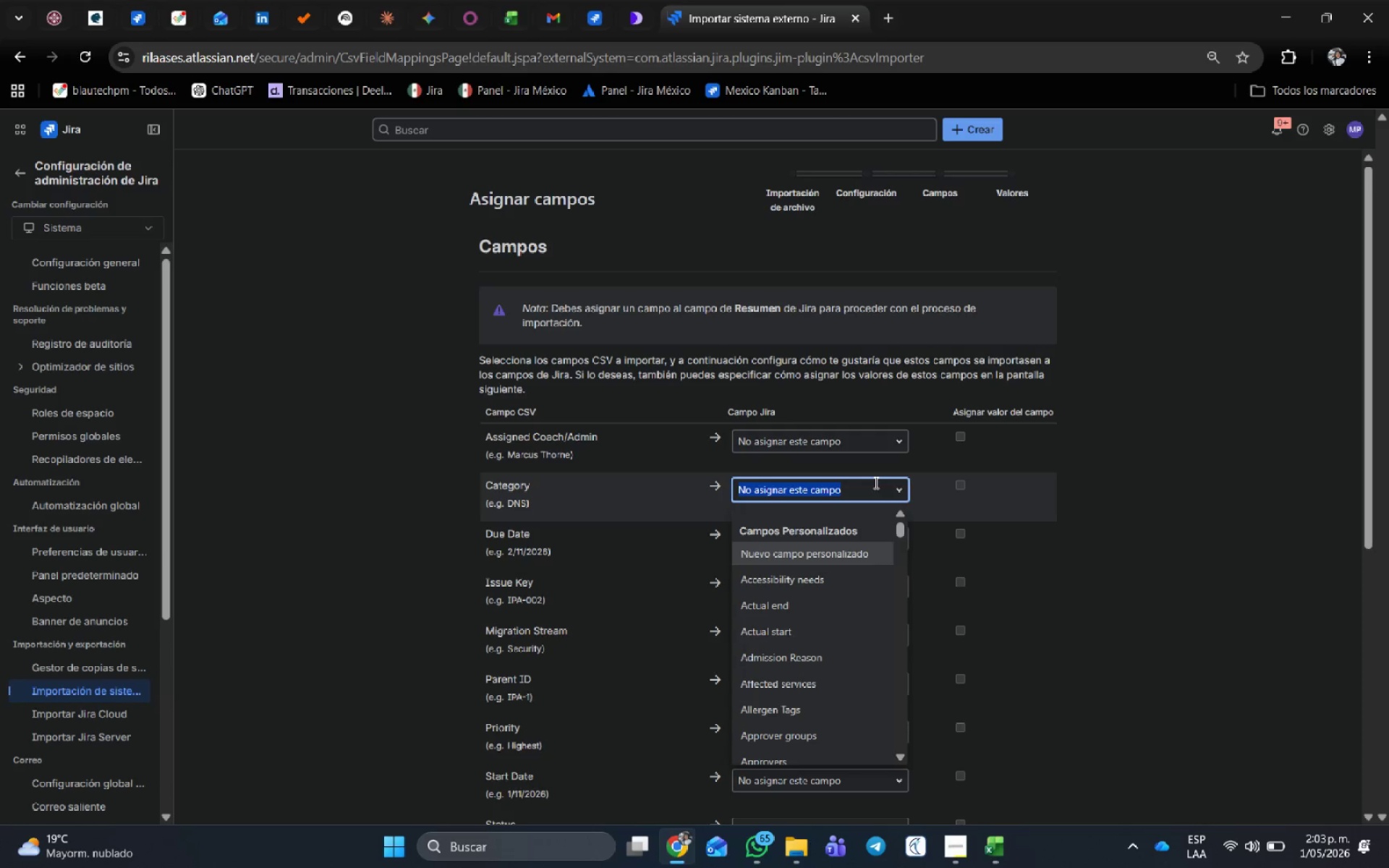 
type(DESC)
 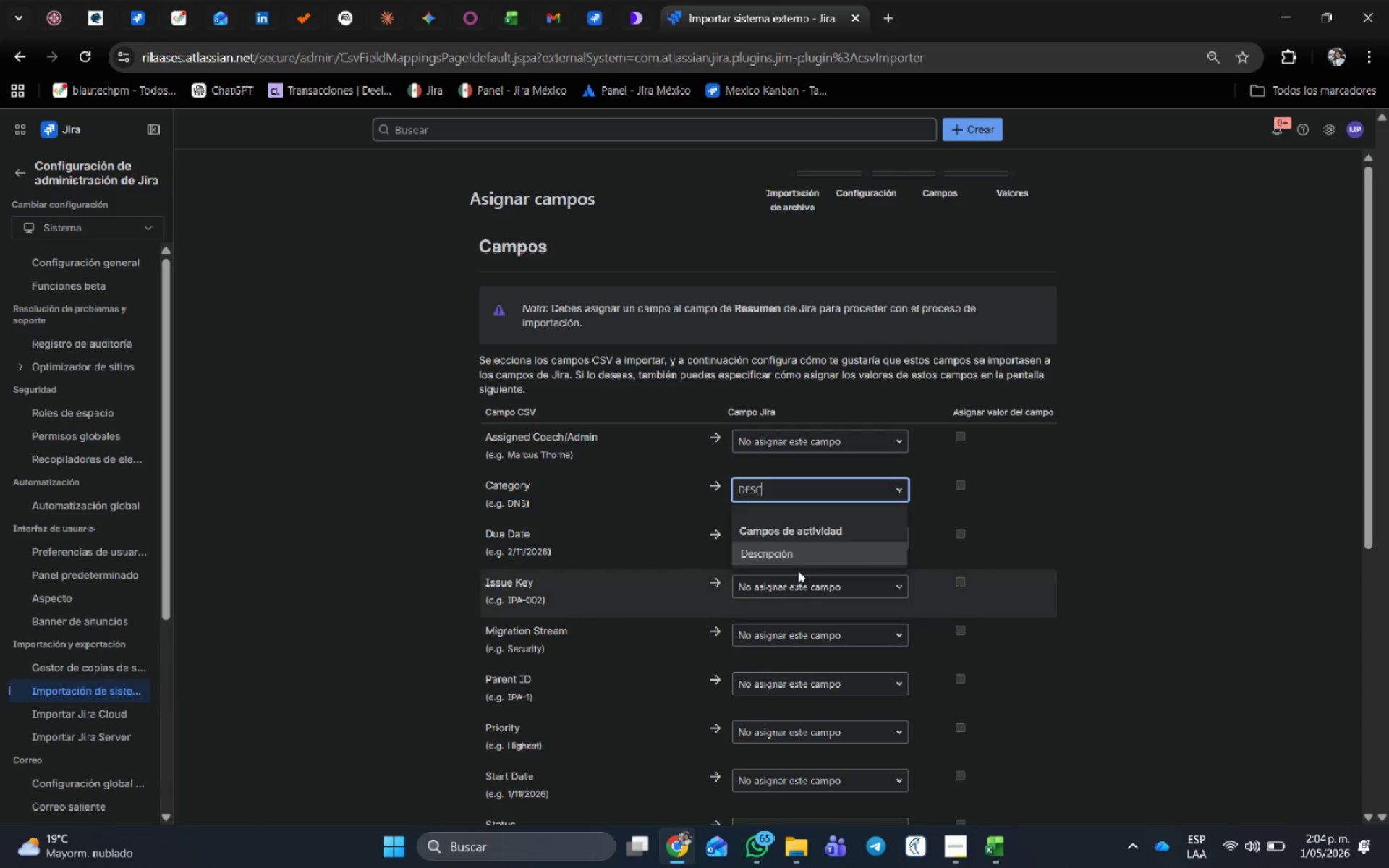 
left_click([794, 558])
 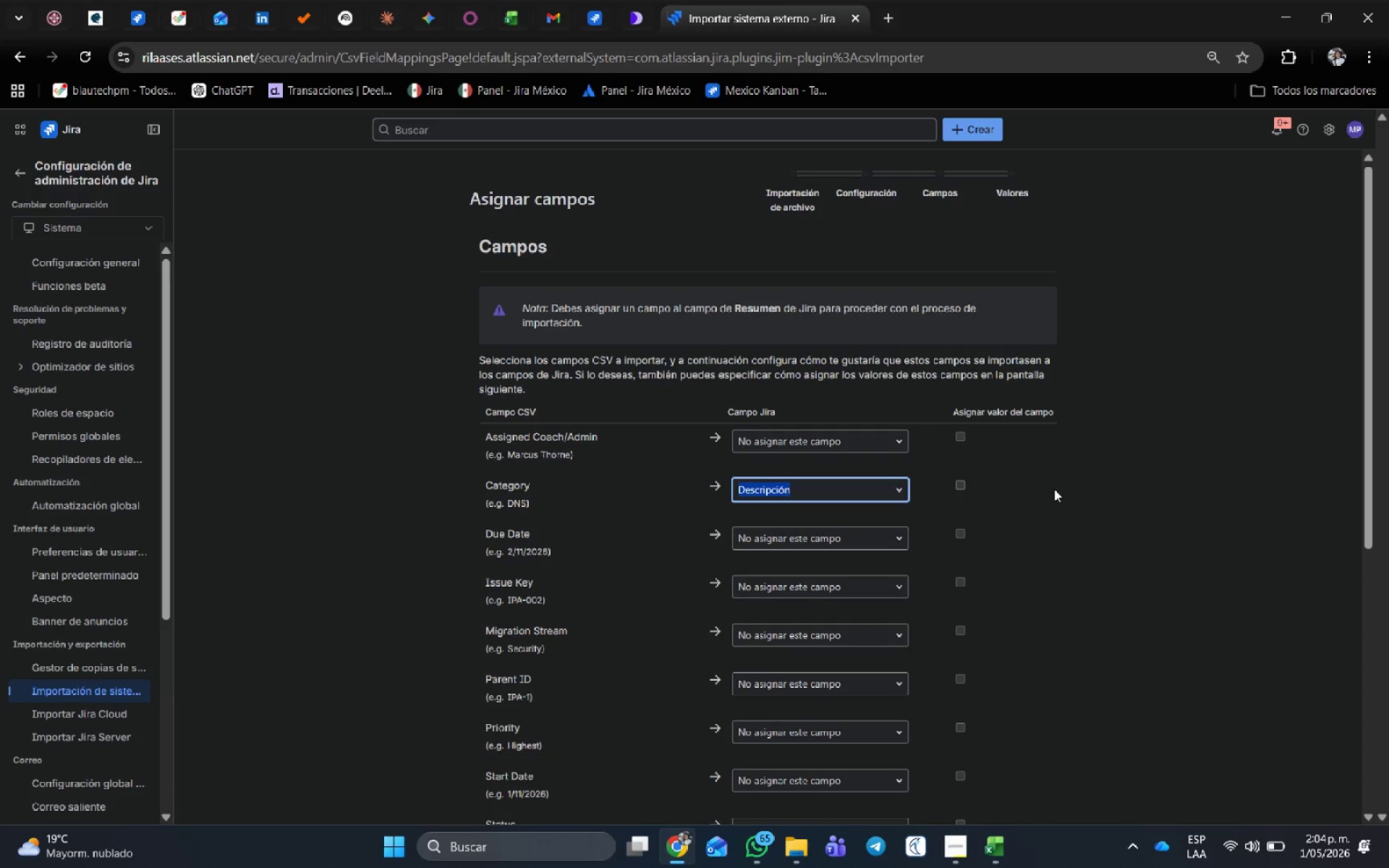 
left_click([965, 482])
 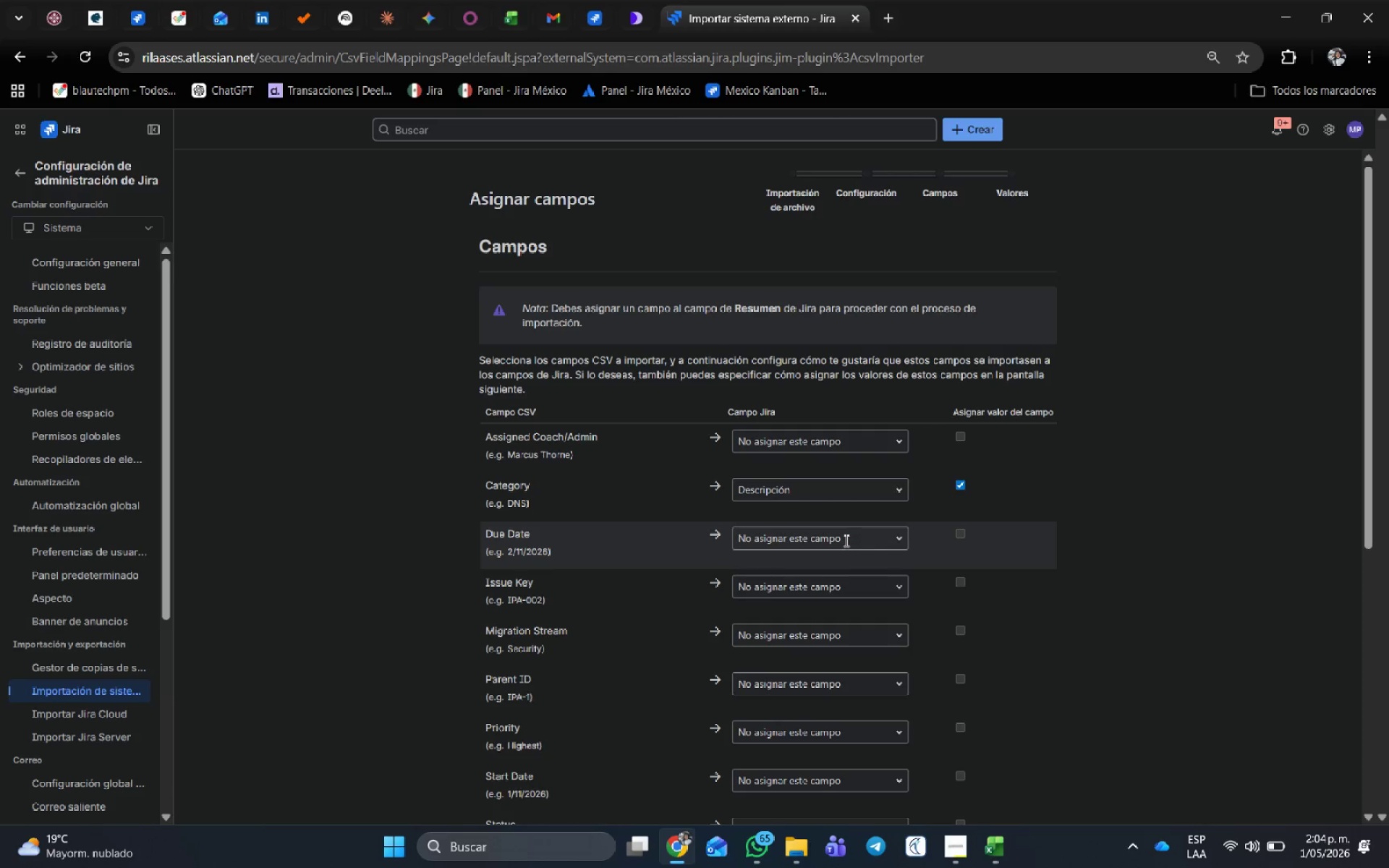 
left_click([844, 540])
 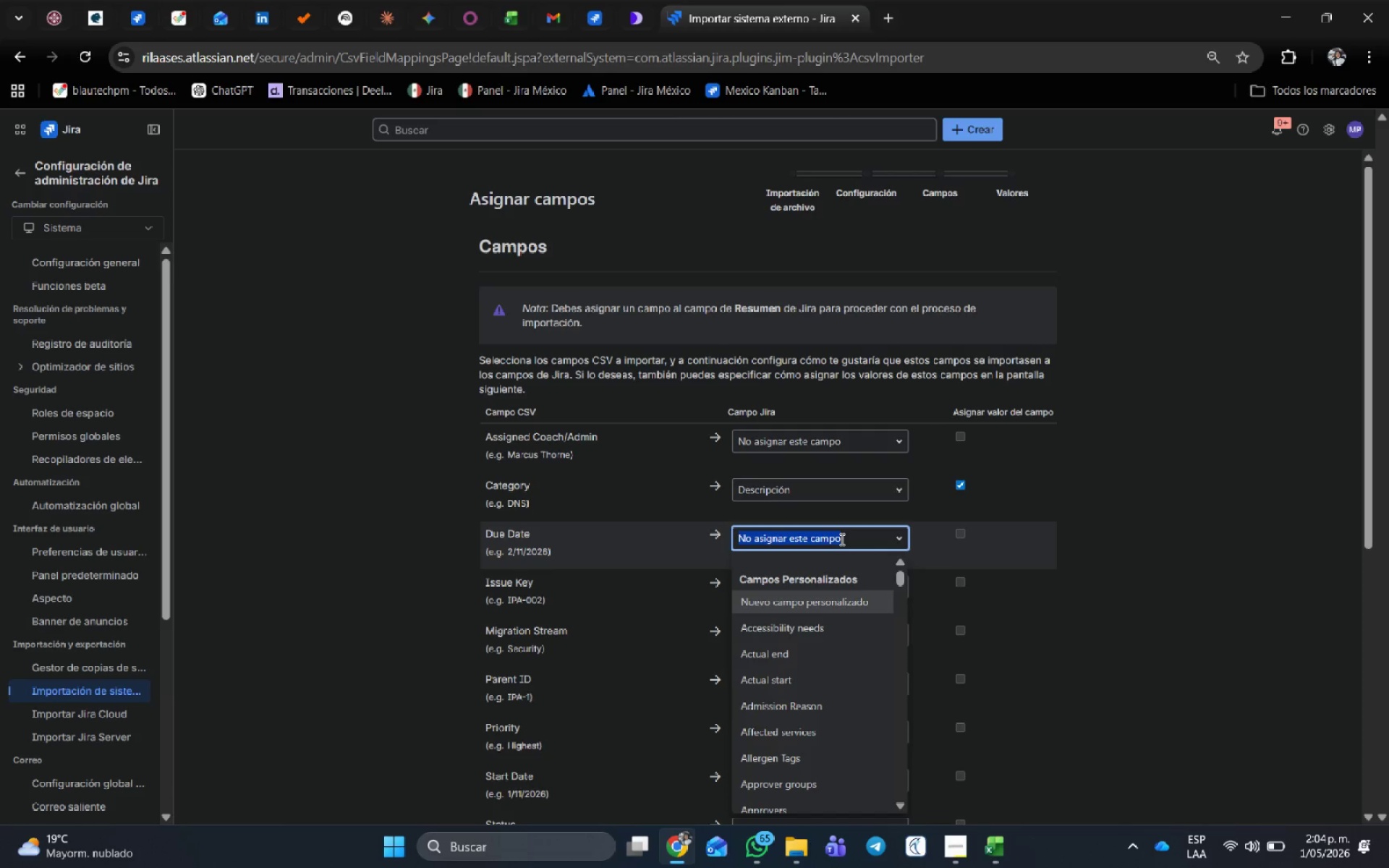 
type(FECHA DE)
 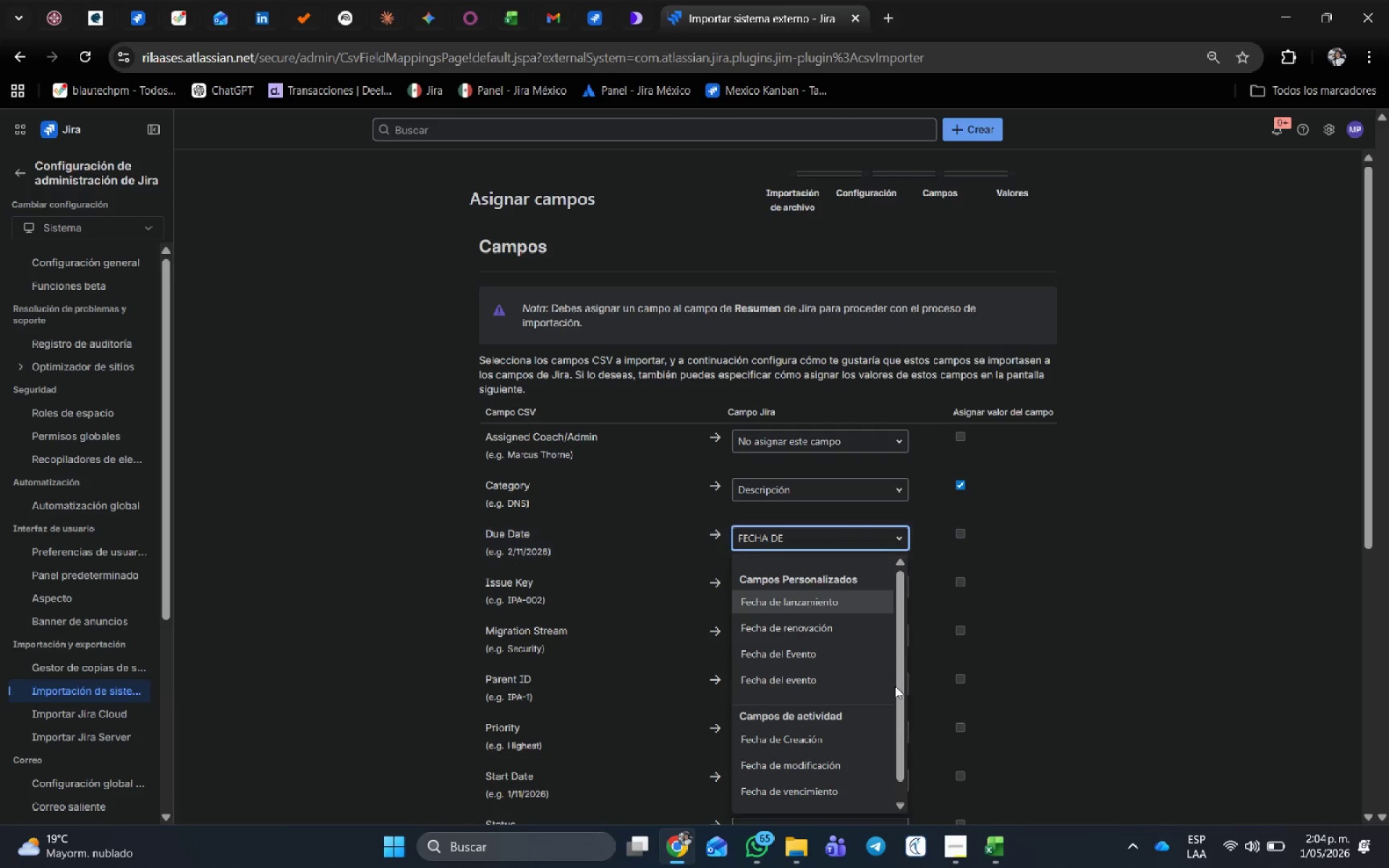 
left_click([791, 793])
 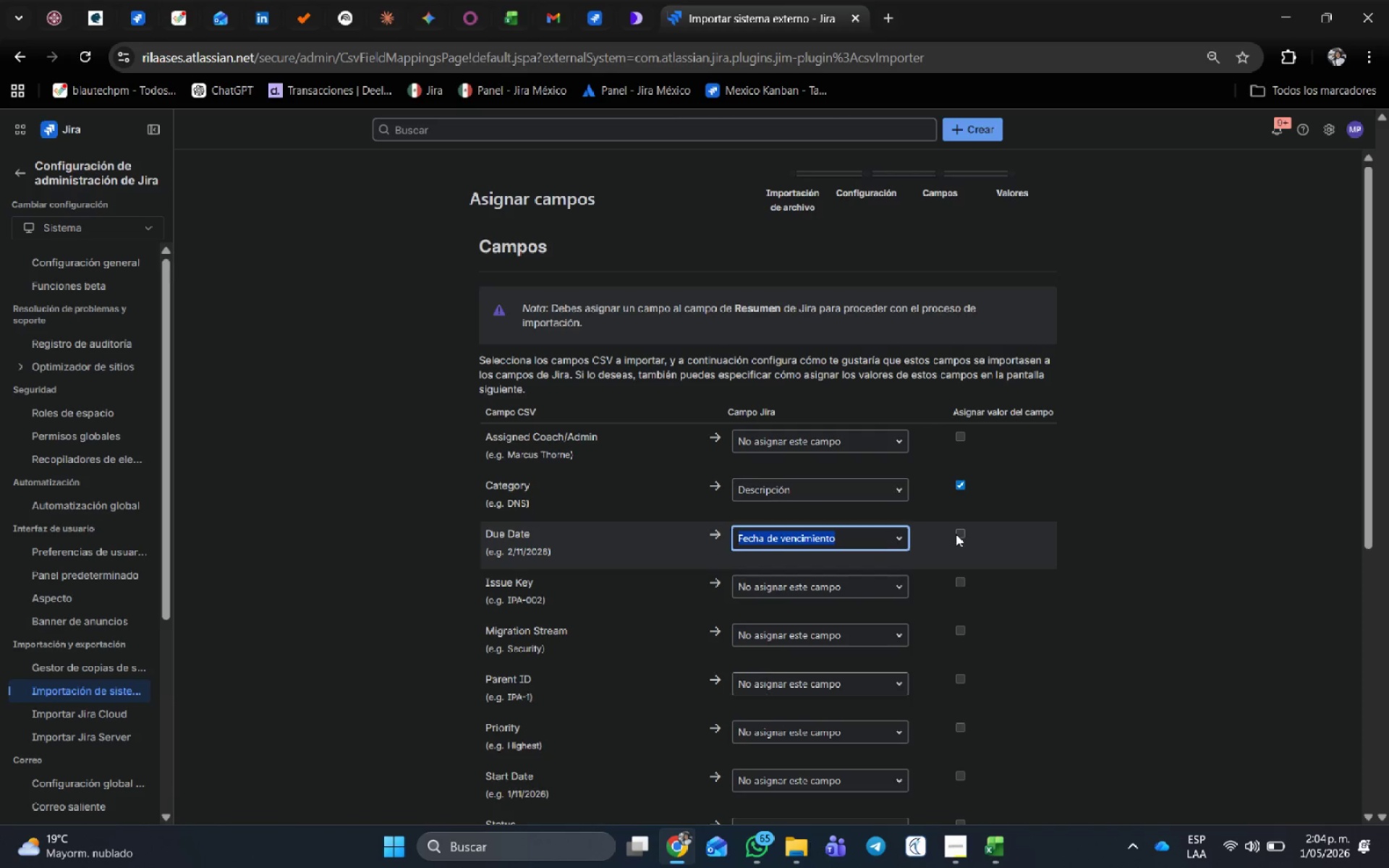 
left_click([958, 531])
 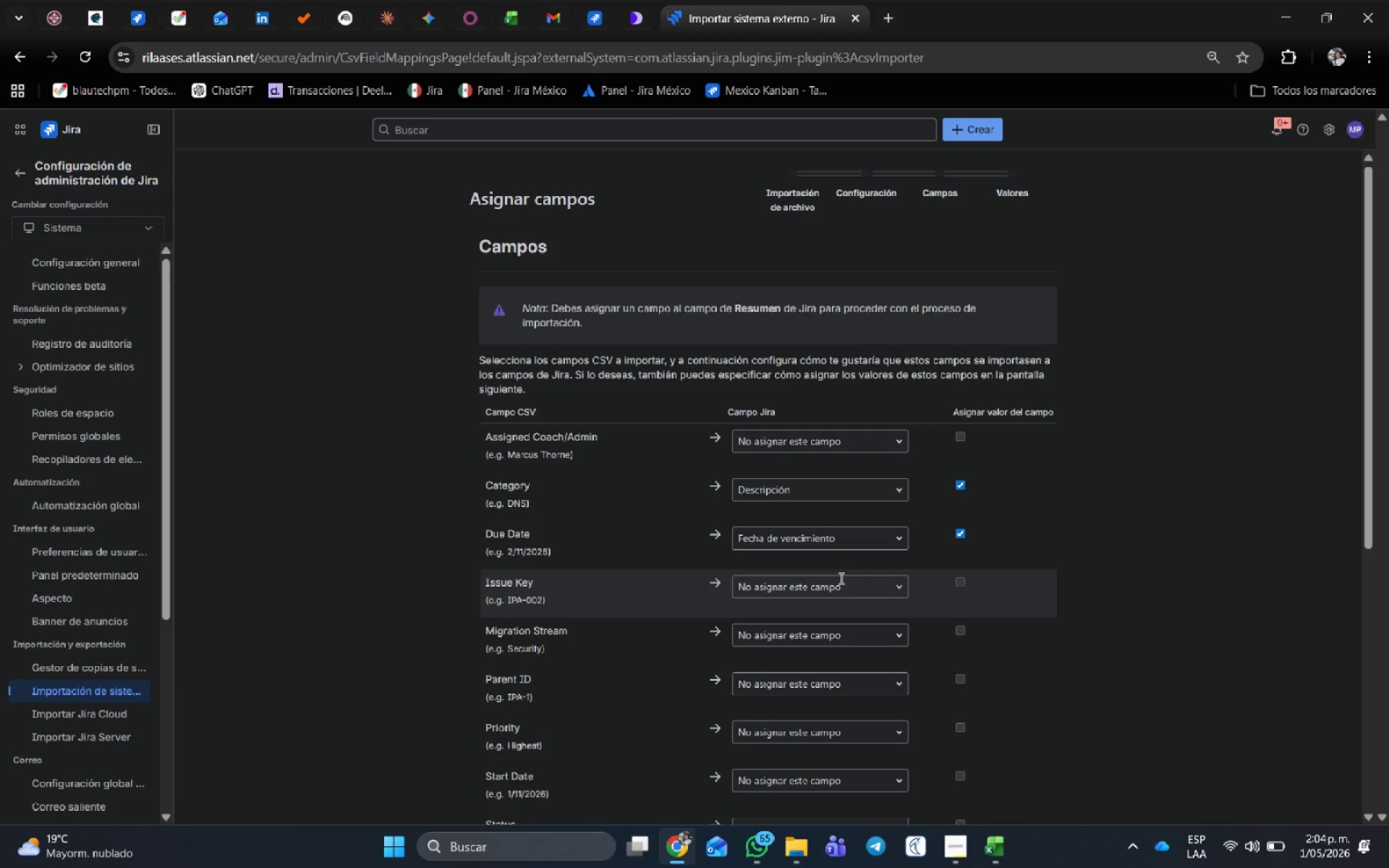 
left_click([838, 582])
 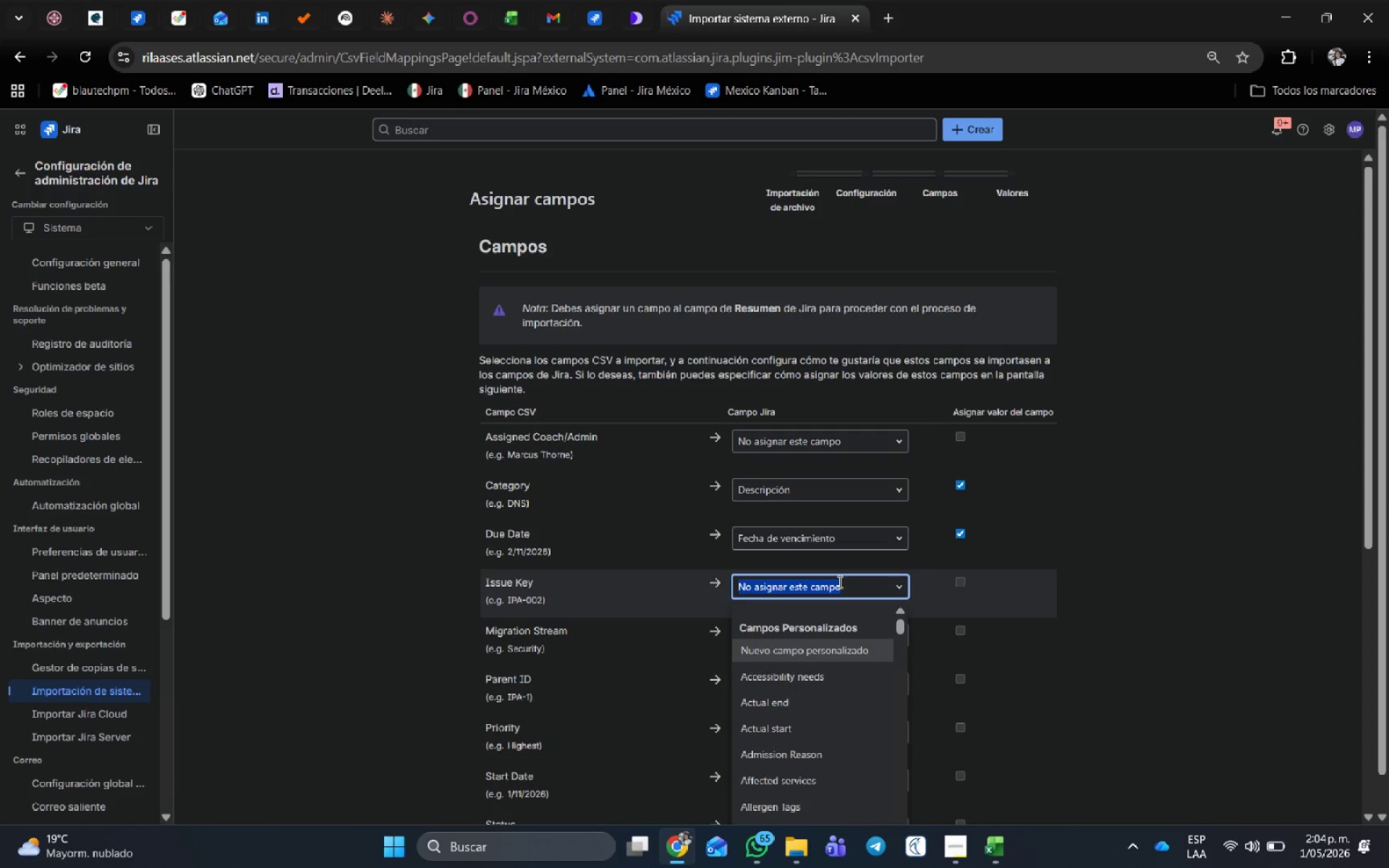 
type(ID DE)
 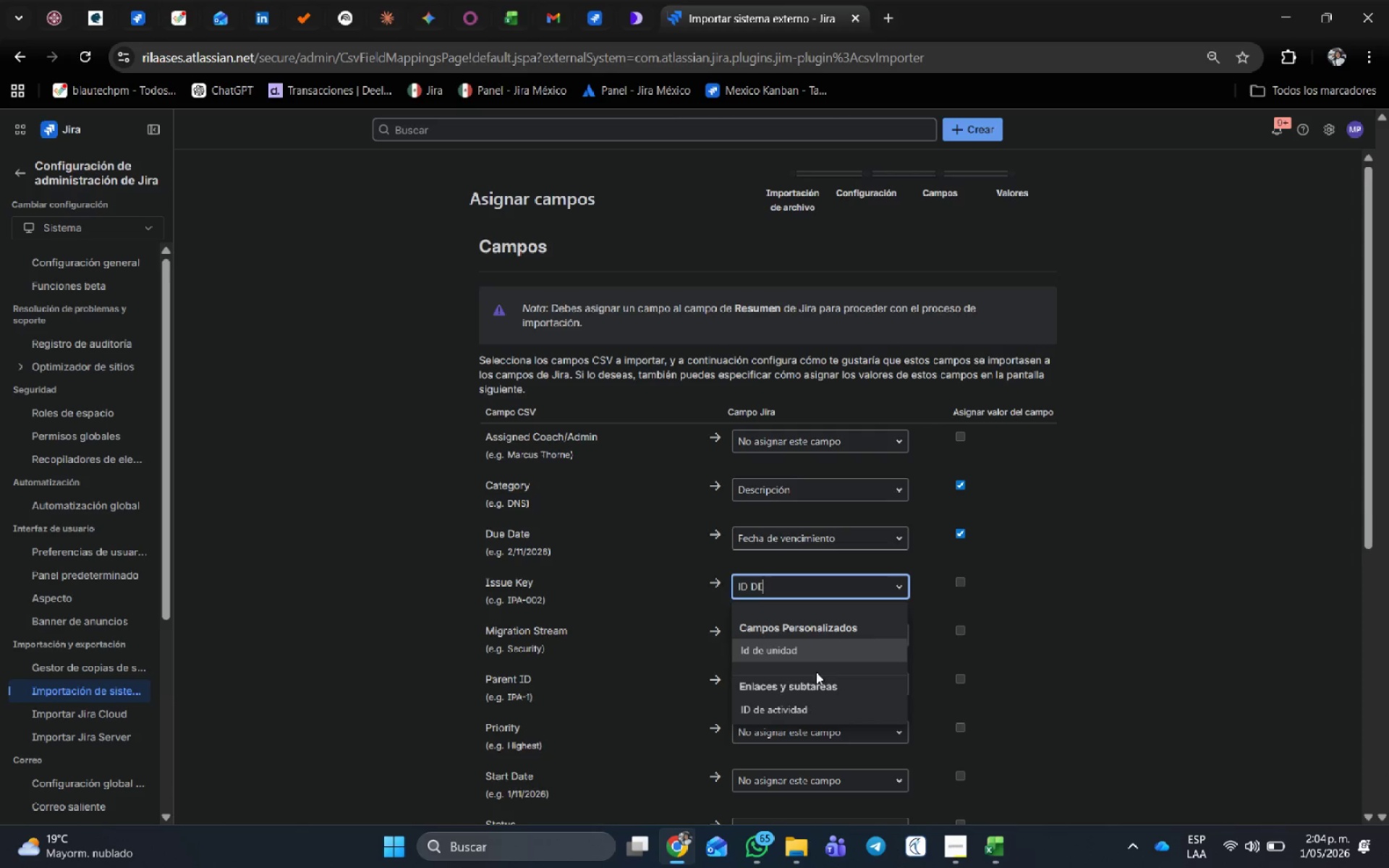 
left_click([806, 700])
 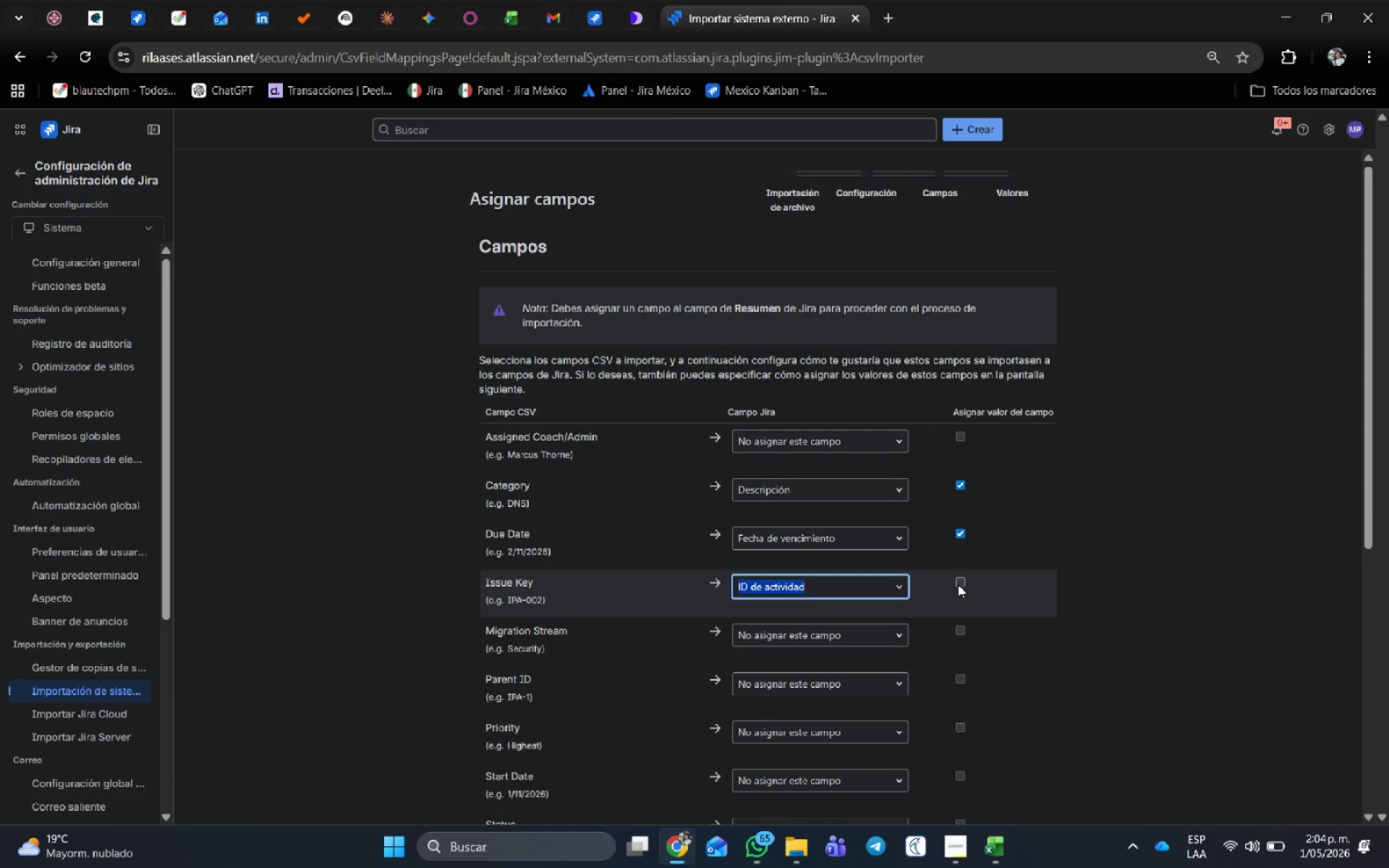 
left_click([959, 584])
 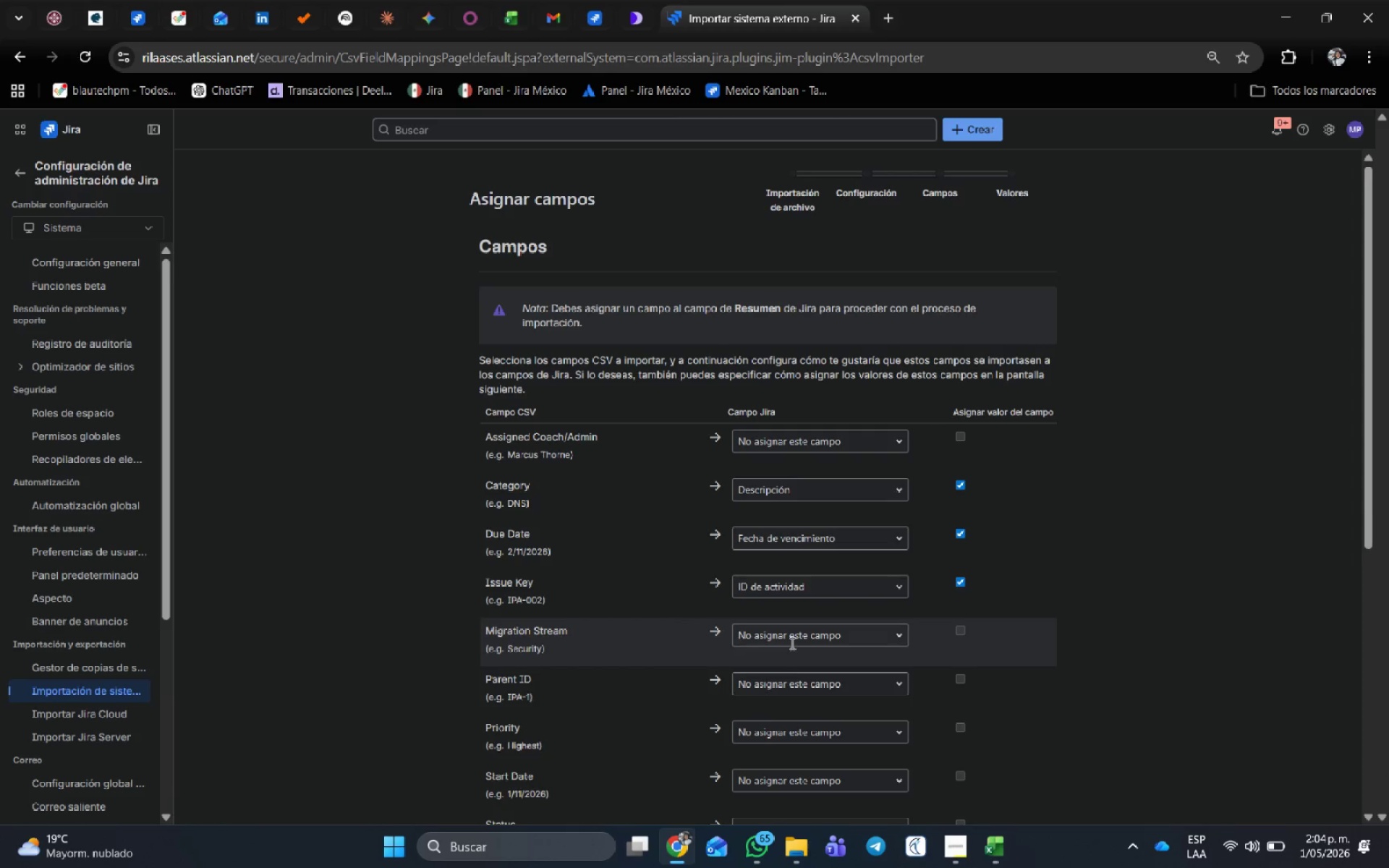 
left_click([791, 642])
 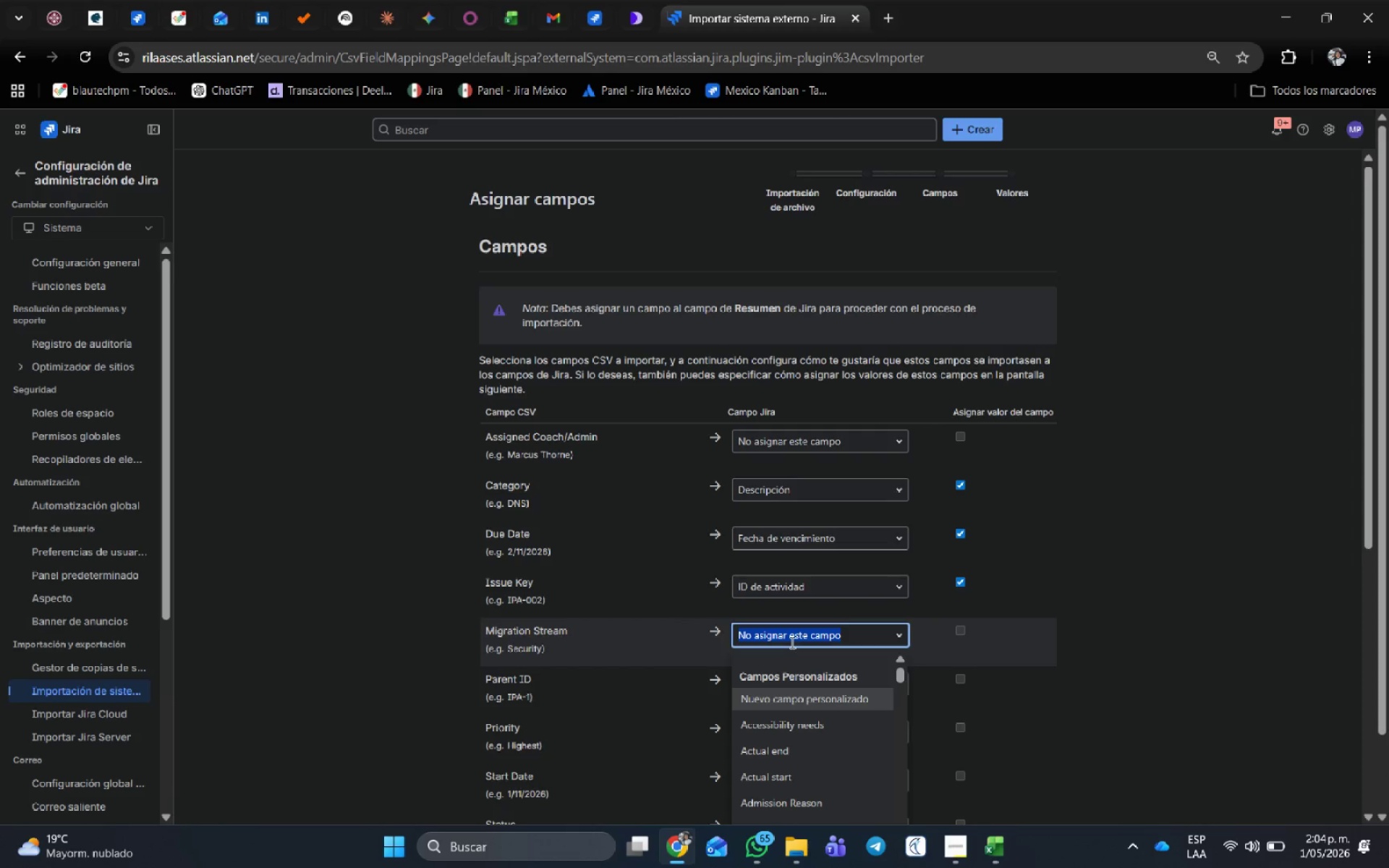 
type(MI)
 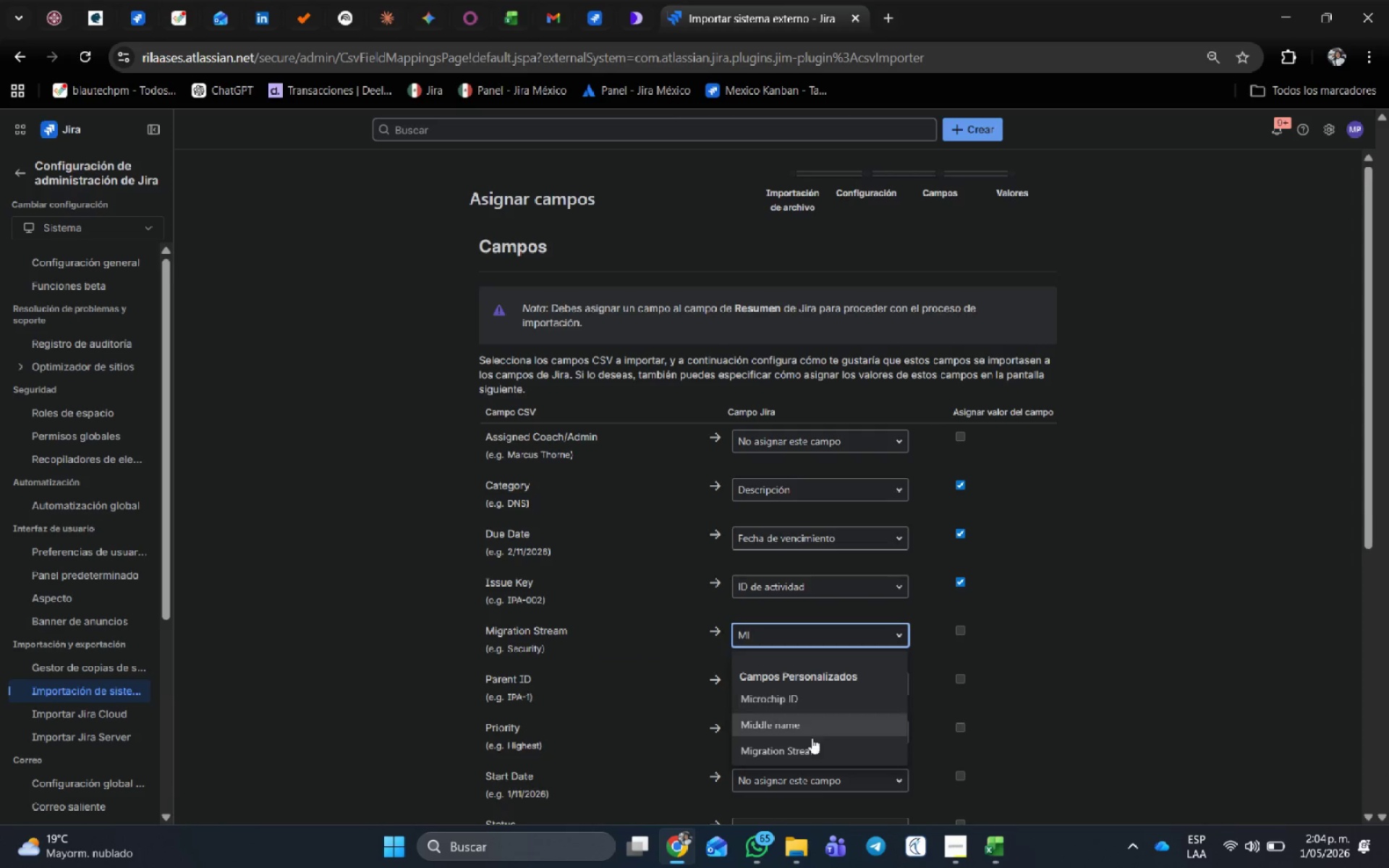 
left_click([812, 741])
 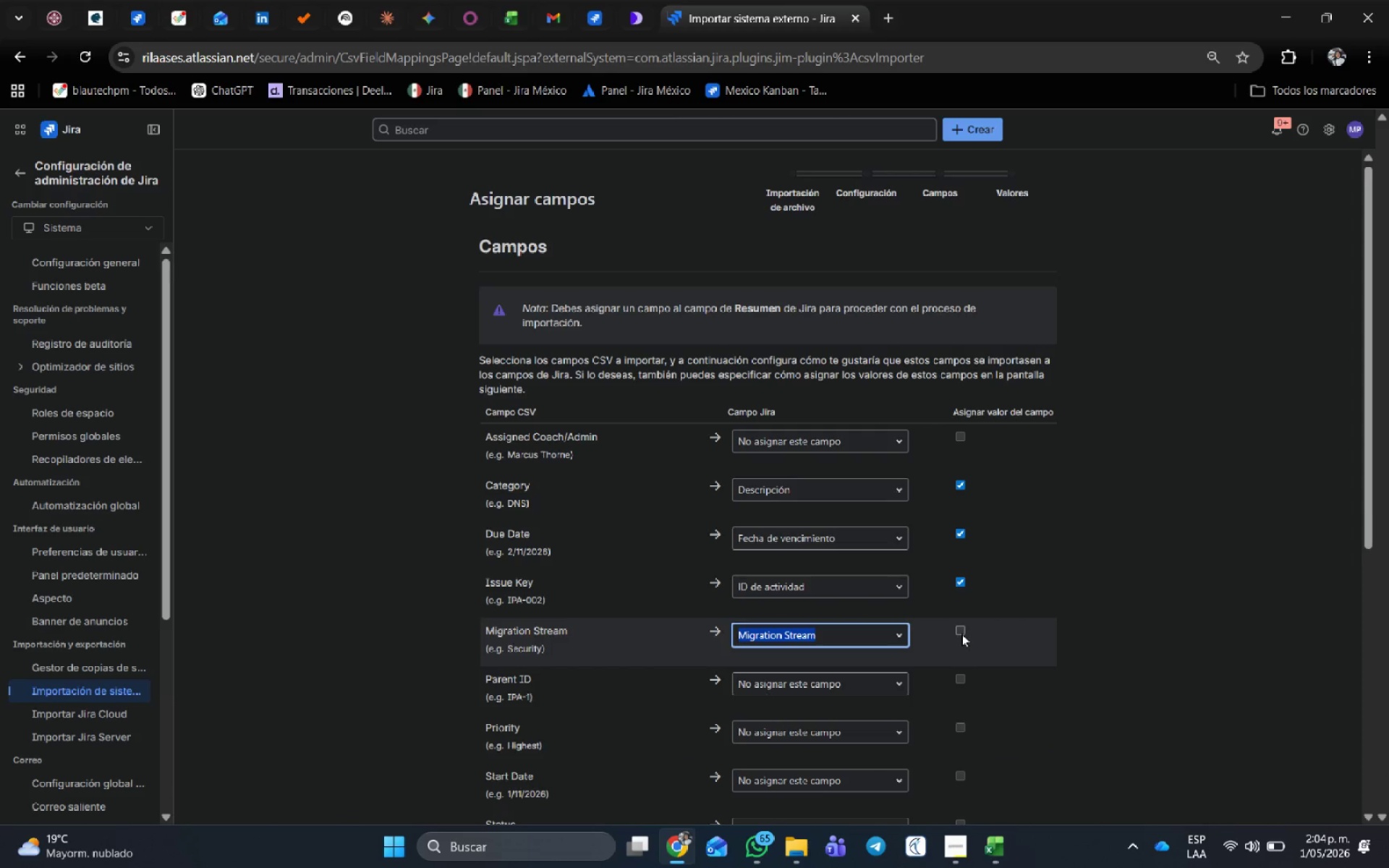 
left_click([959, 629])
 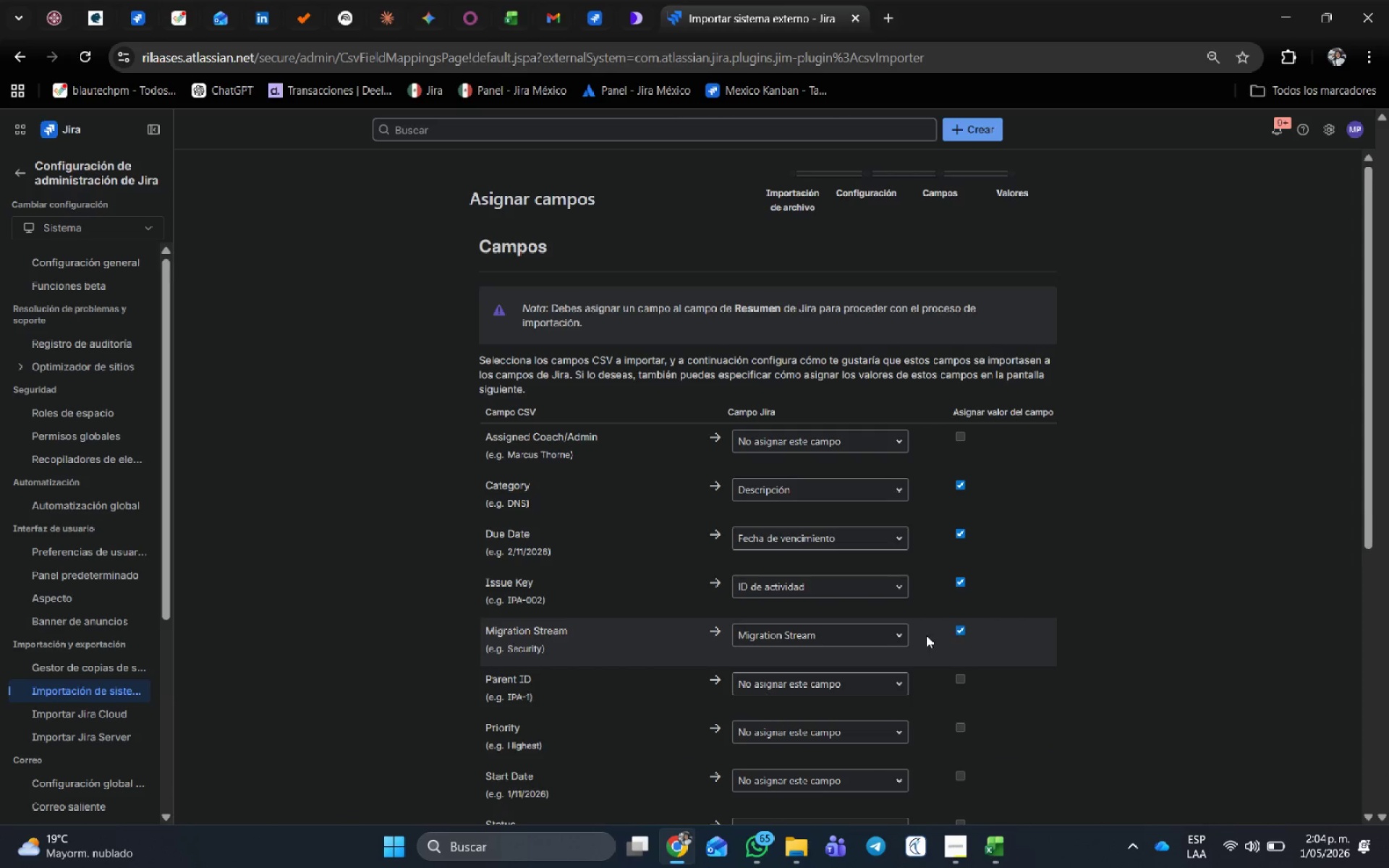 
scroll: coordinate [926, 635], scroll_direction: down, amount: 2.0
 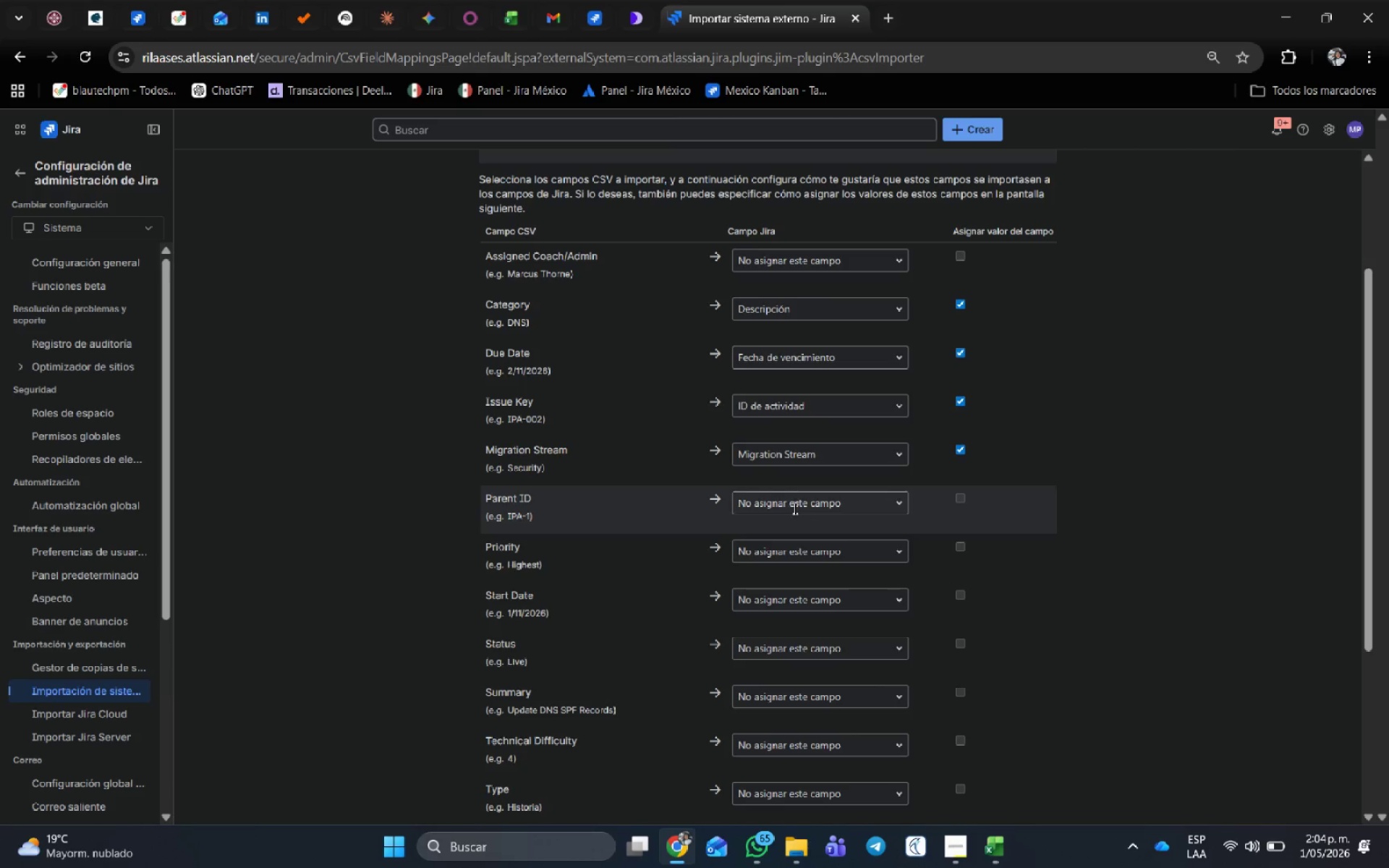 
left_click([794, 503])
 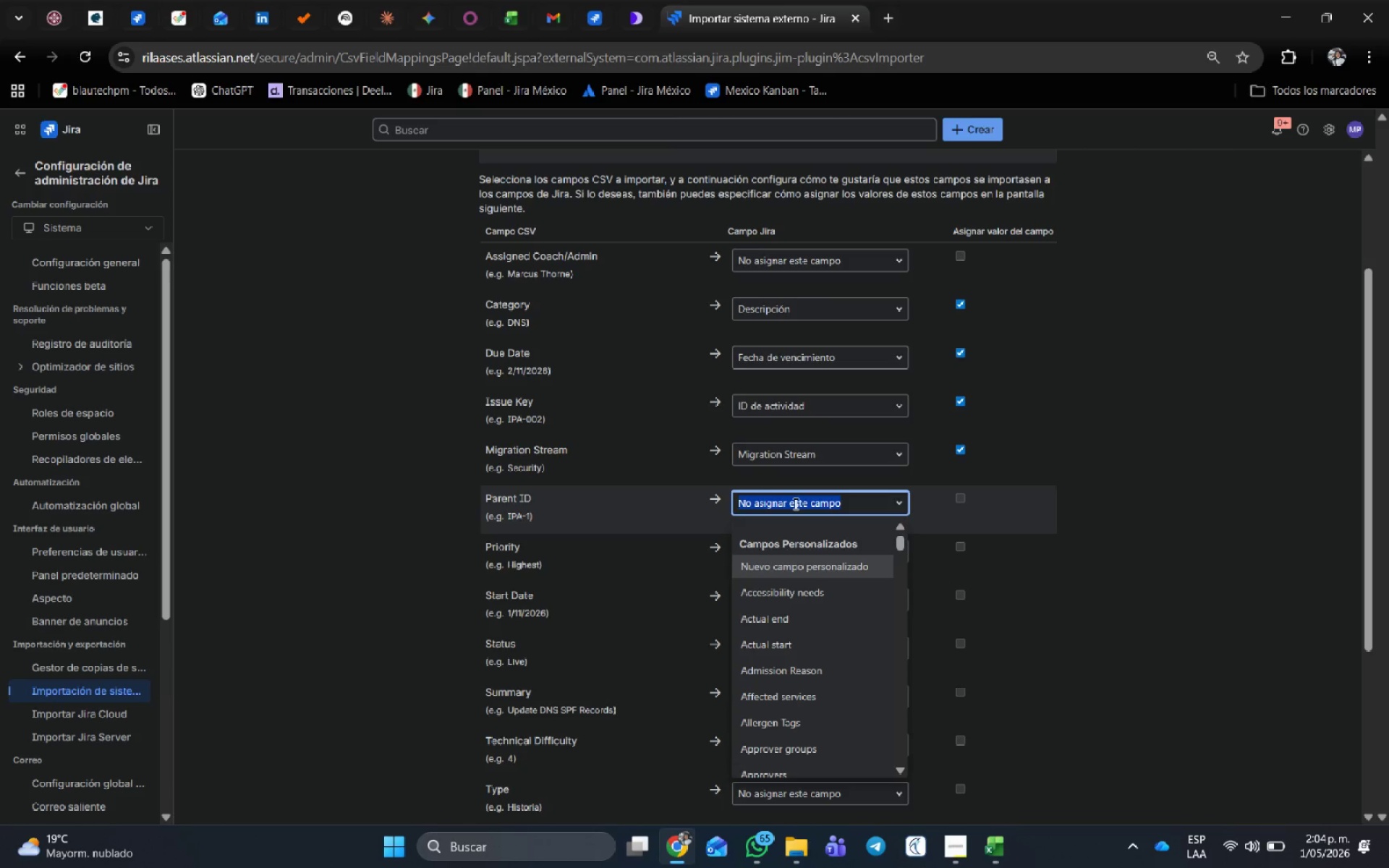 
type(PRIN)
 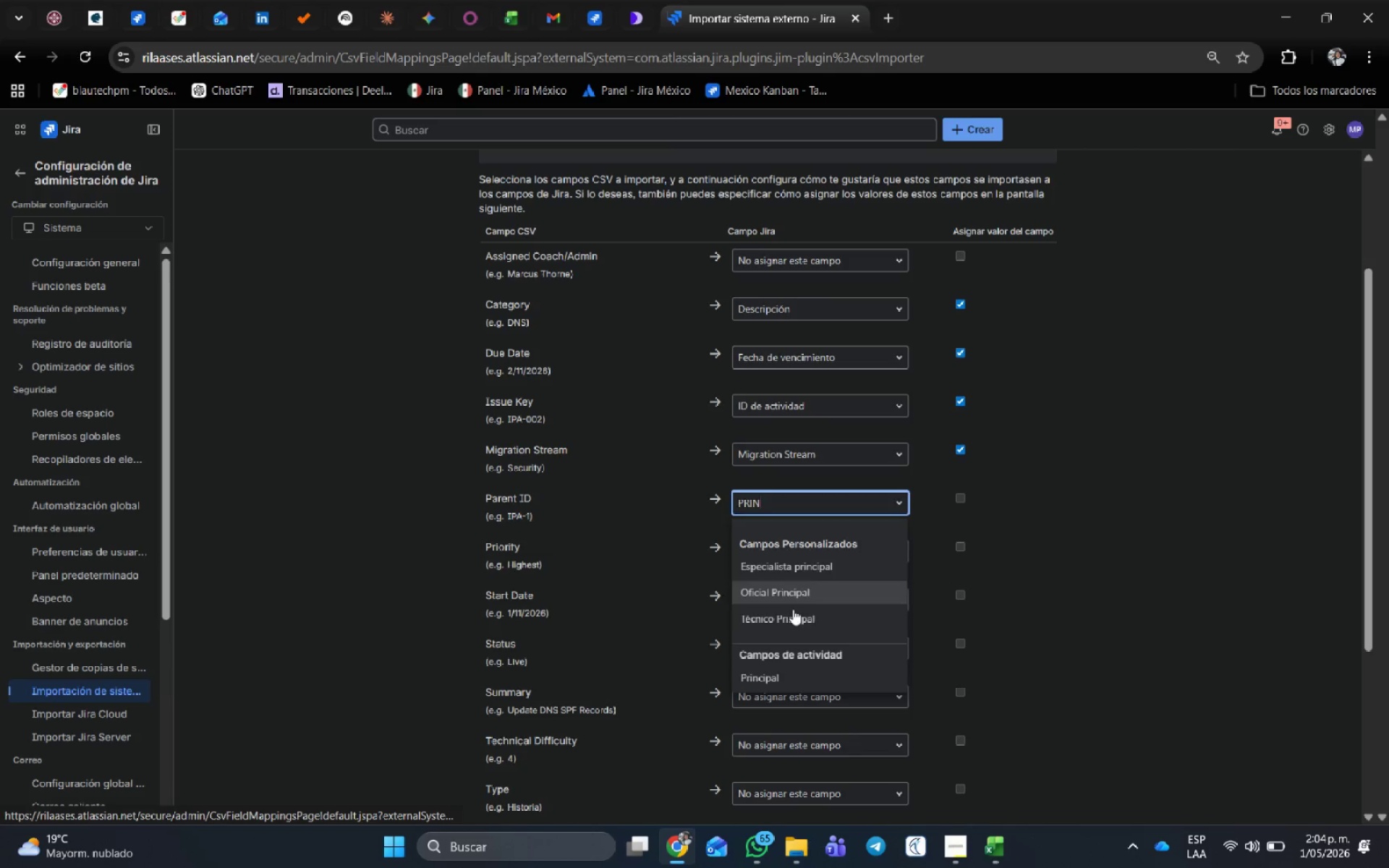 
left_click([781, 677])
 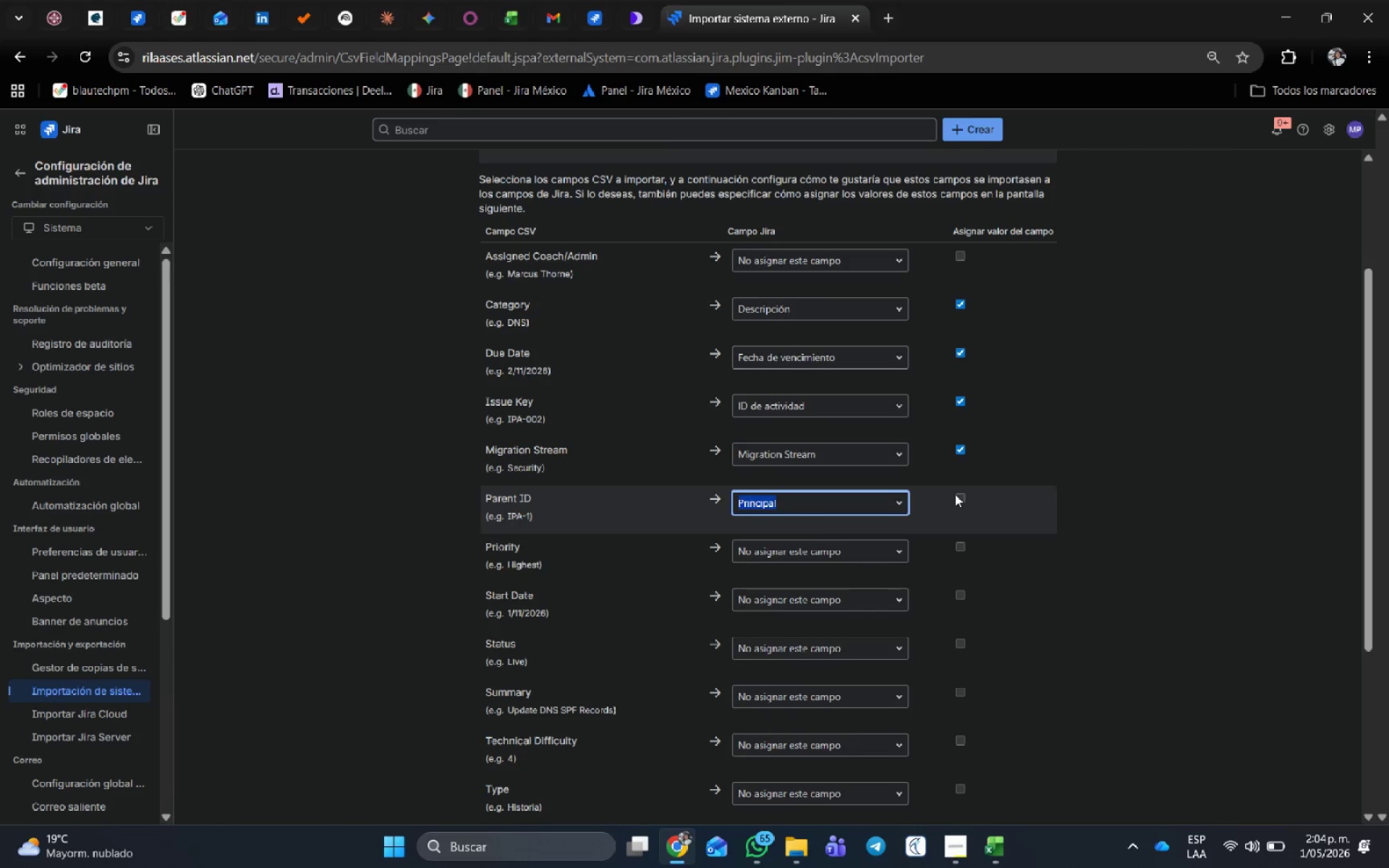 
left_click([958, 498])
 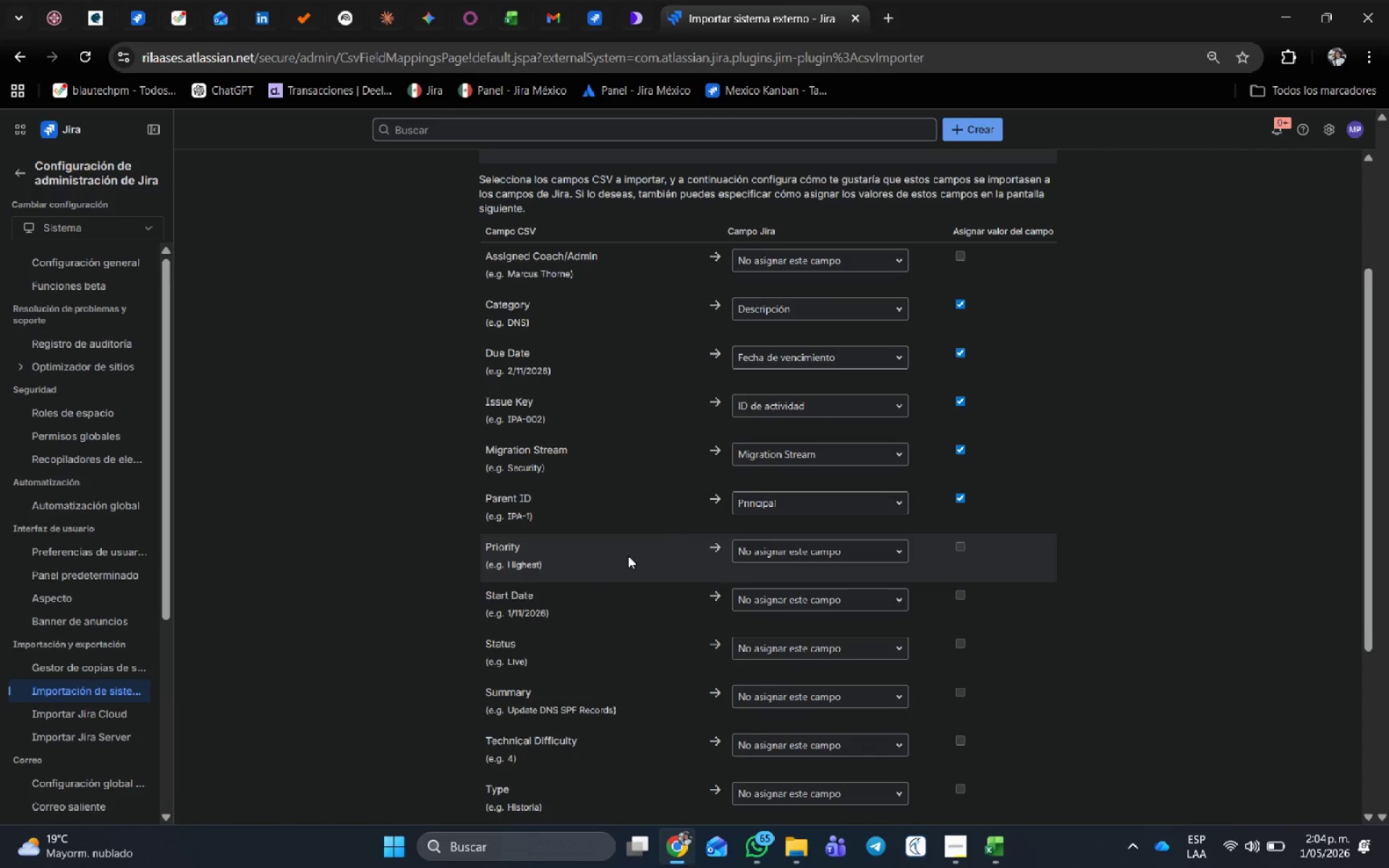 
scroll: coordinate [629, 555], scroll_direction: down, amount: 1.0
 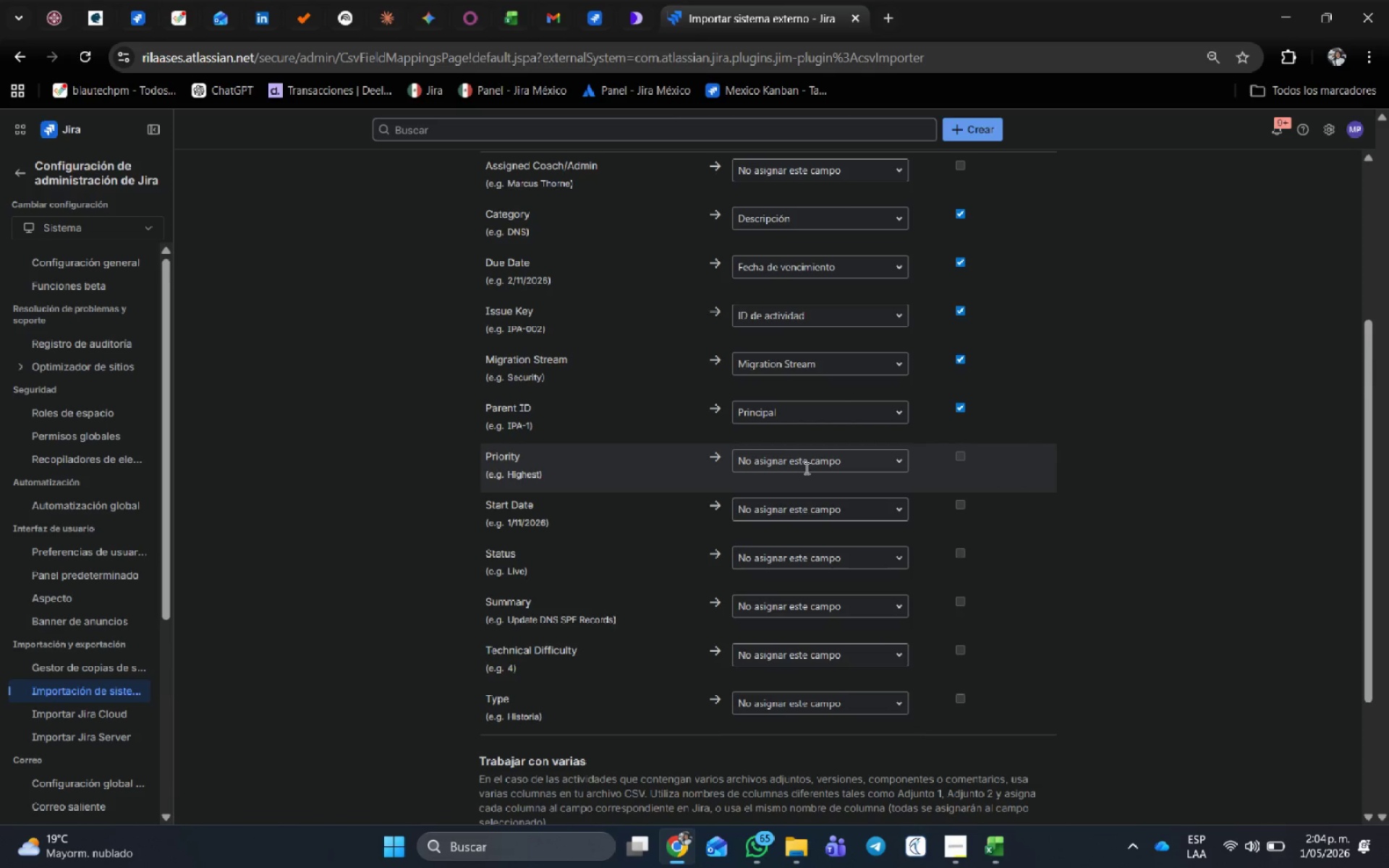 
left_click([805, 468])
 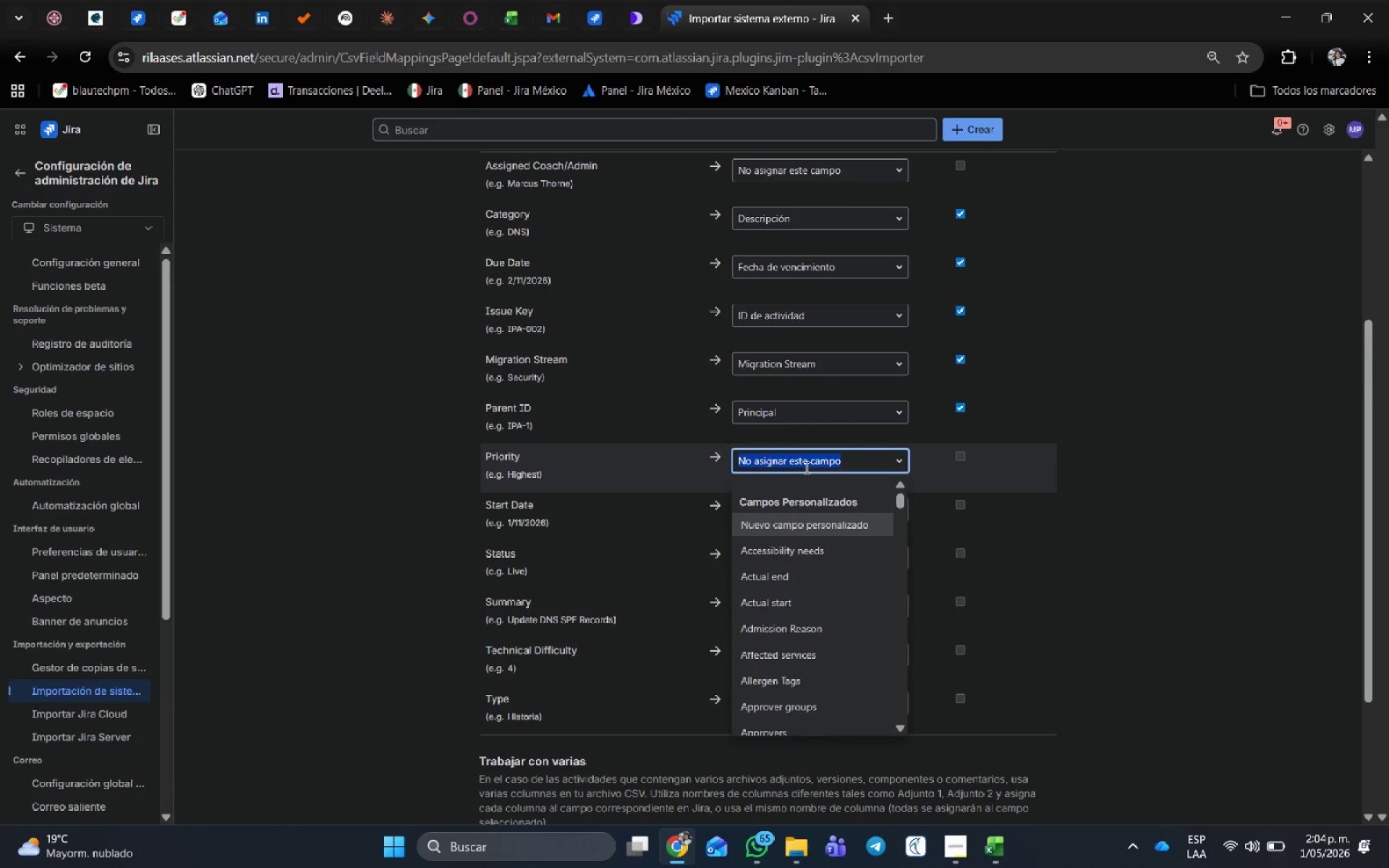 
type(PRI)
 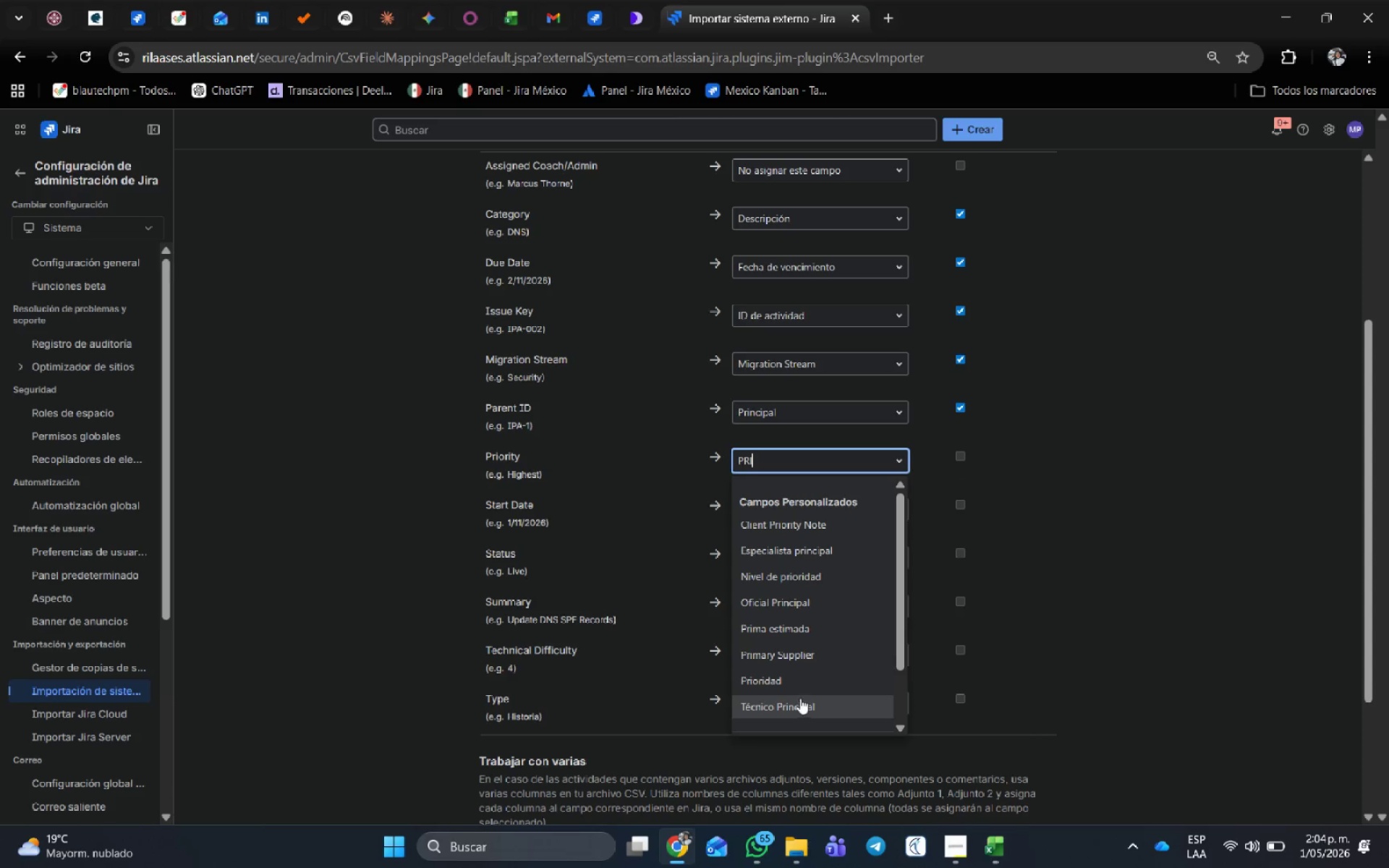 
left_click([783, 672])
 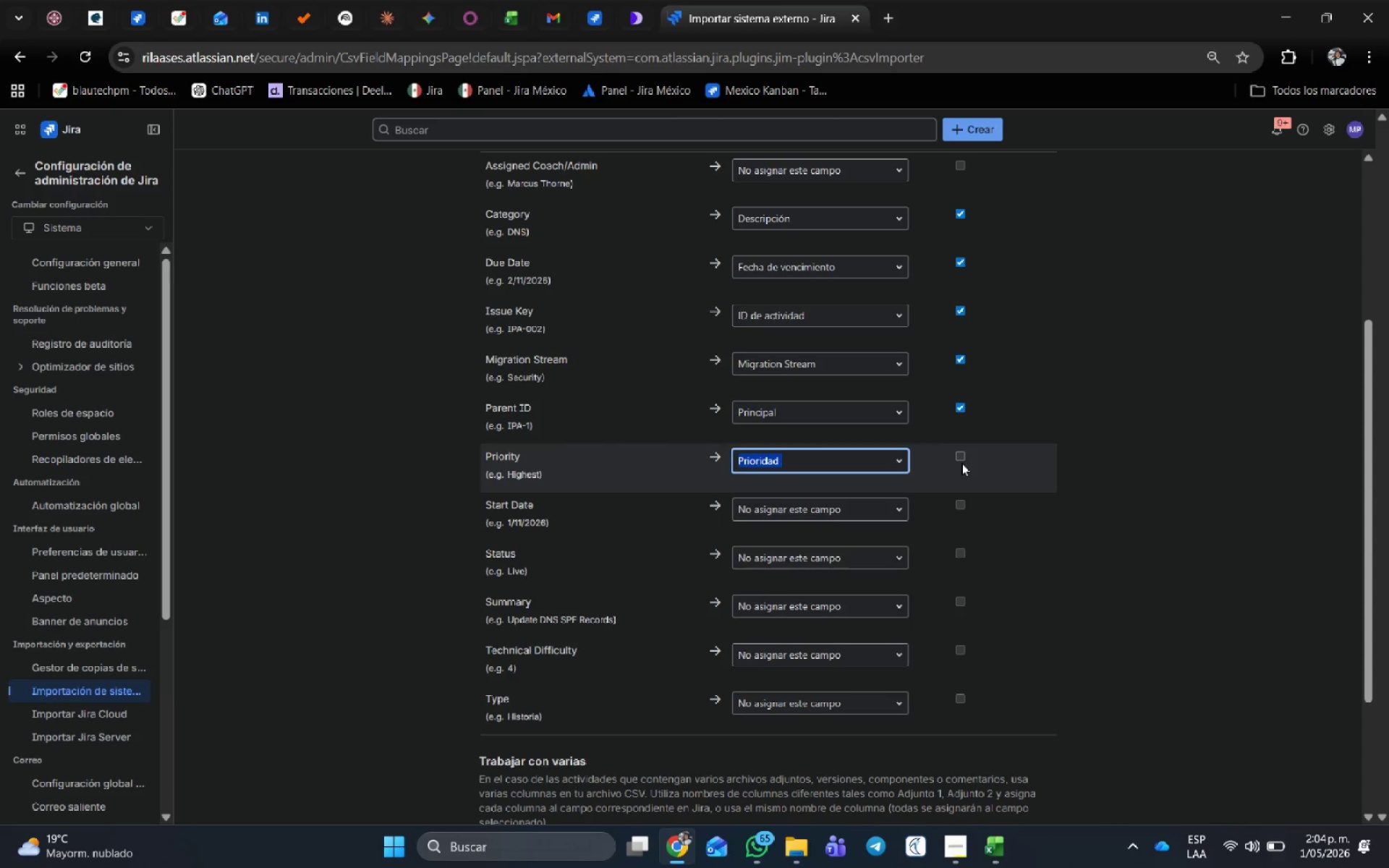 
left_click([959, 456])
 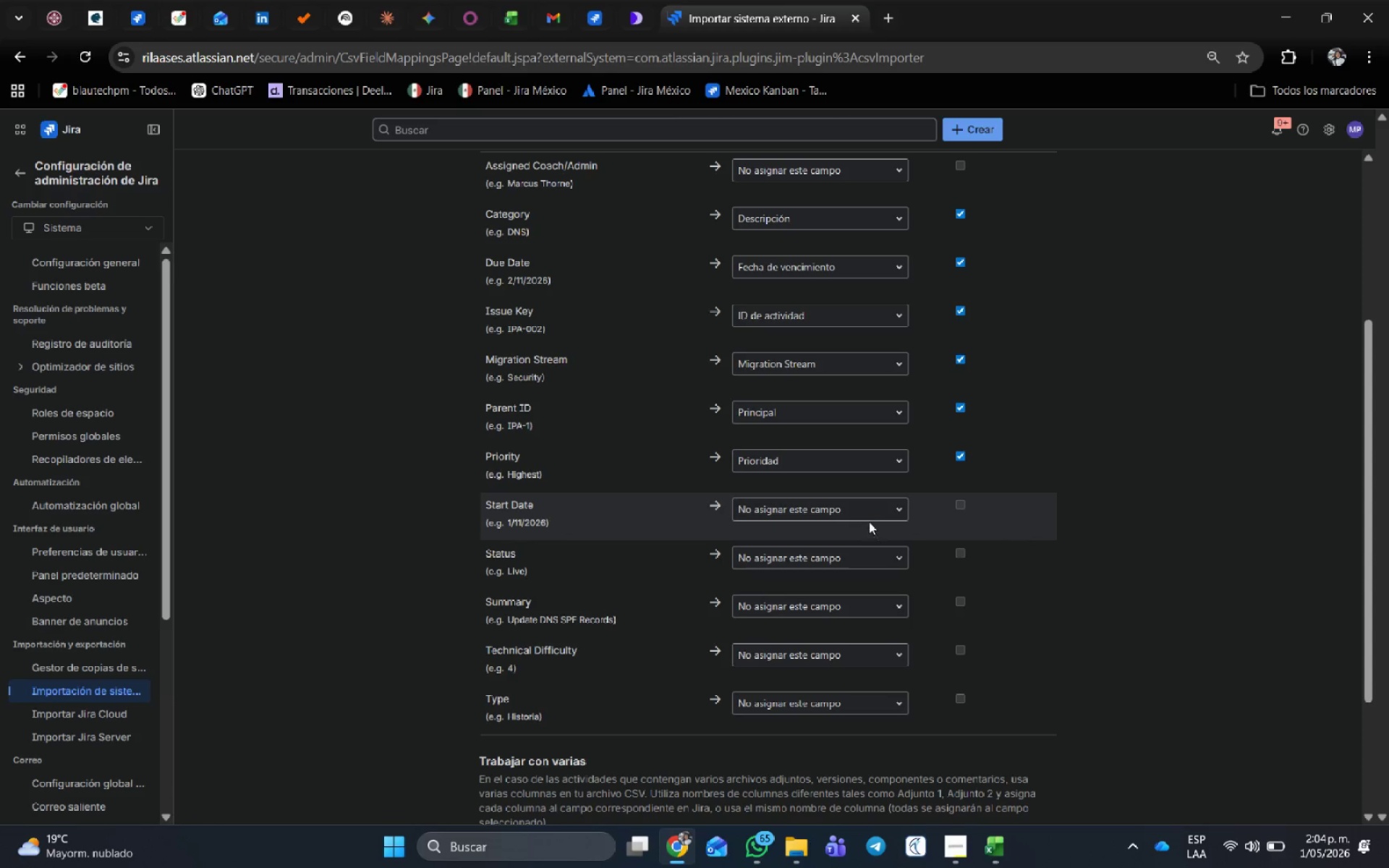 
left_click([867, 511])
 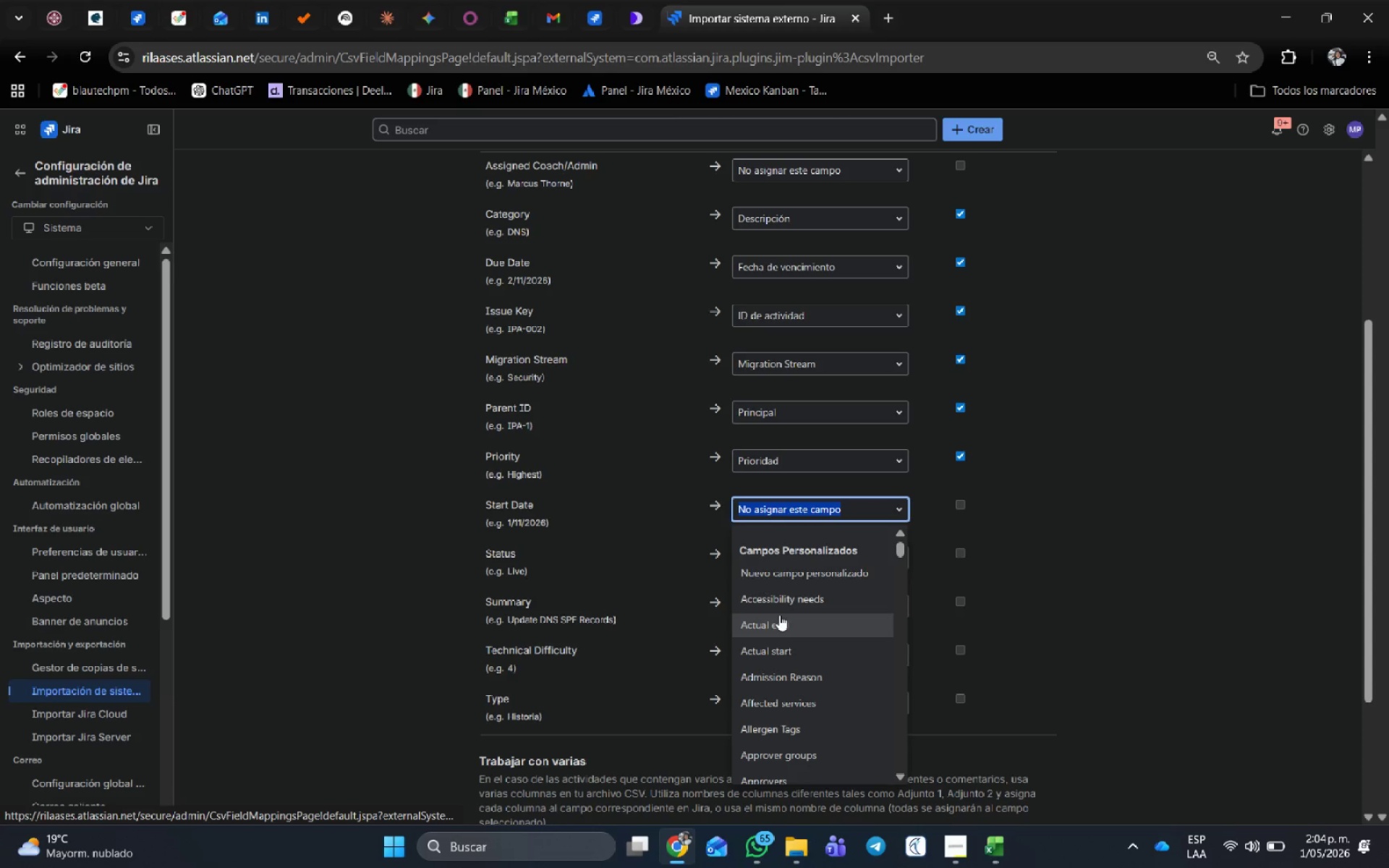 
type(START)
 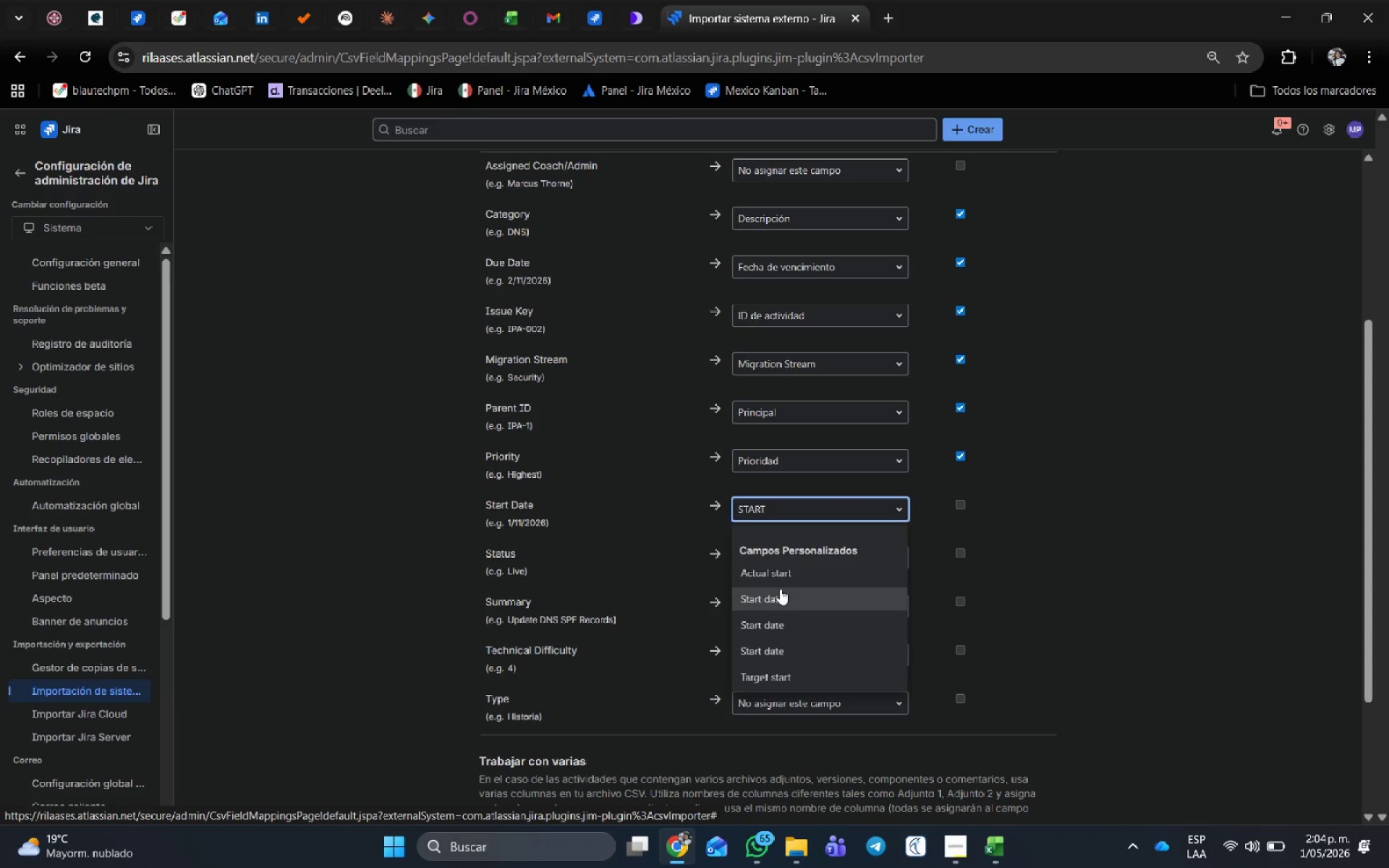 
left_click([780, 589])
 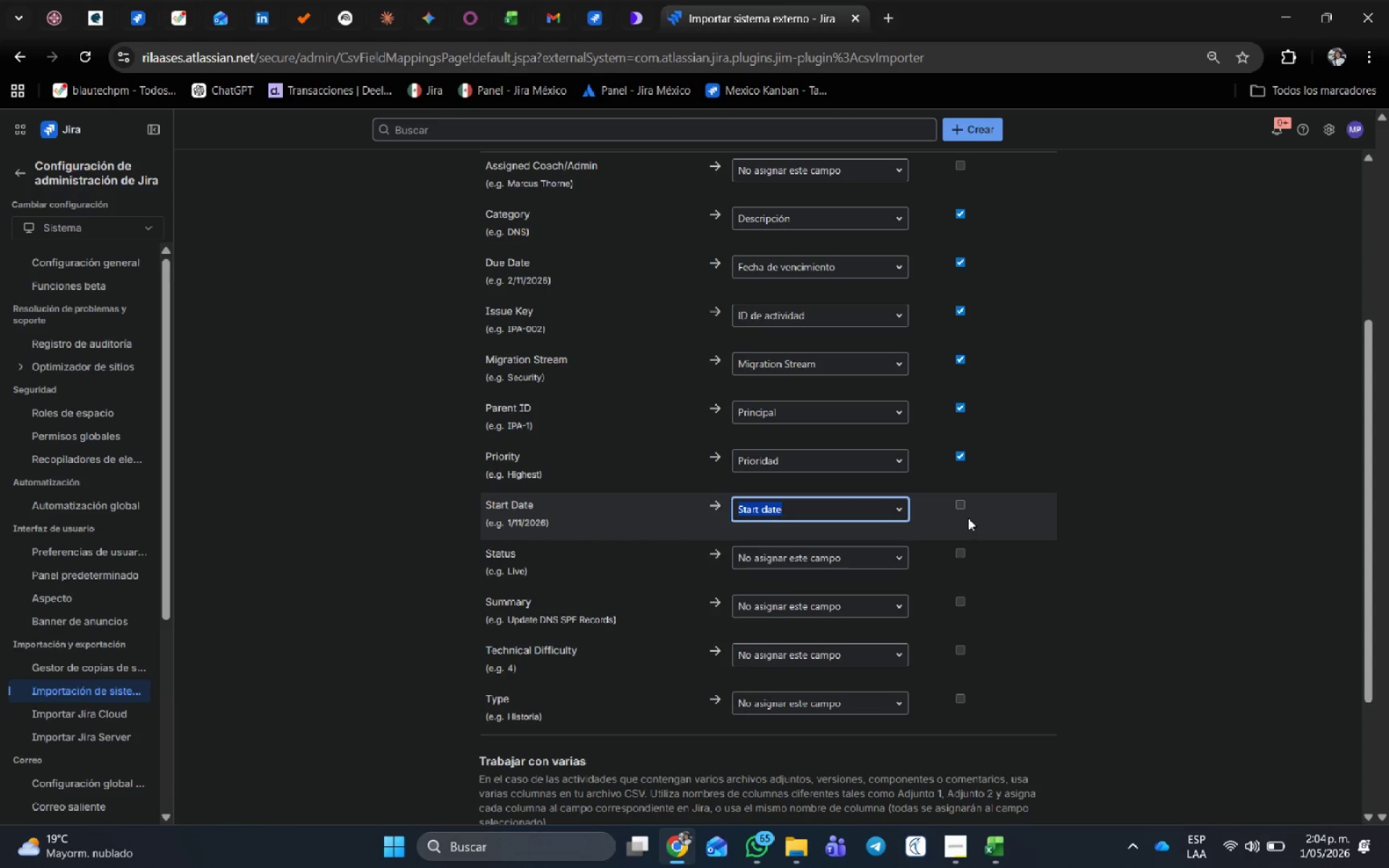 
left_click([959, 503])
 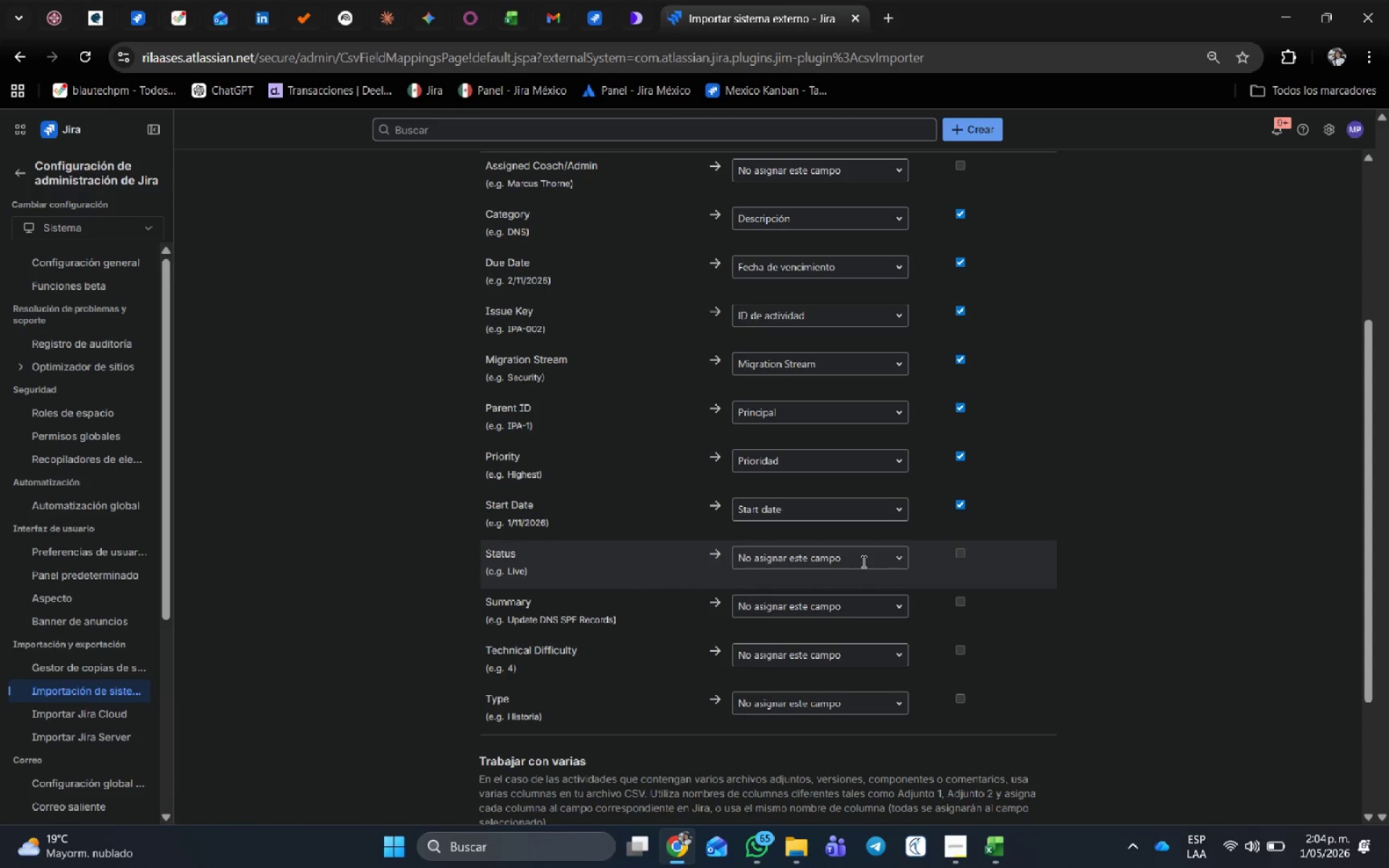 
left_click([862, 561])
 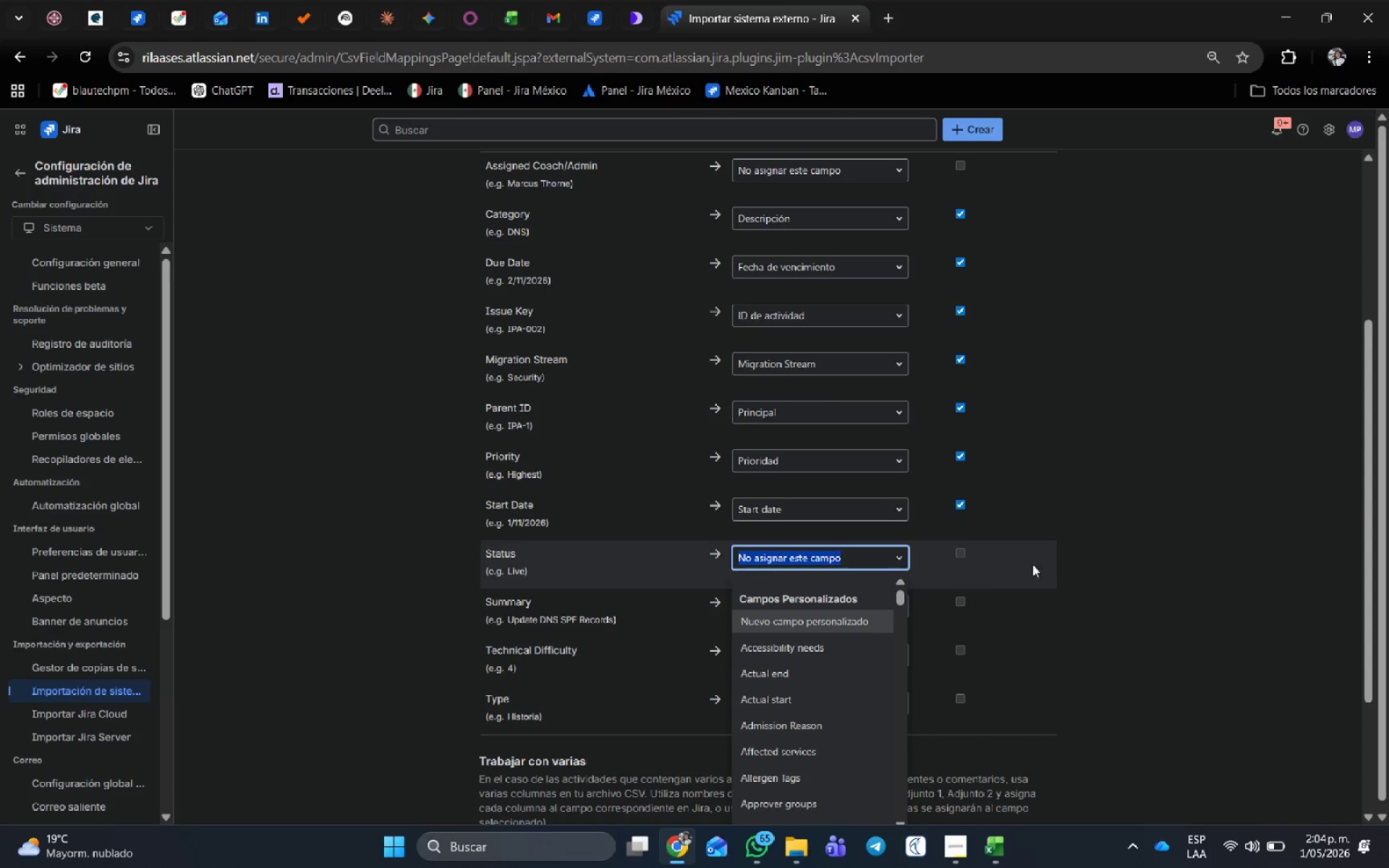 
left_click([1142, 548])
 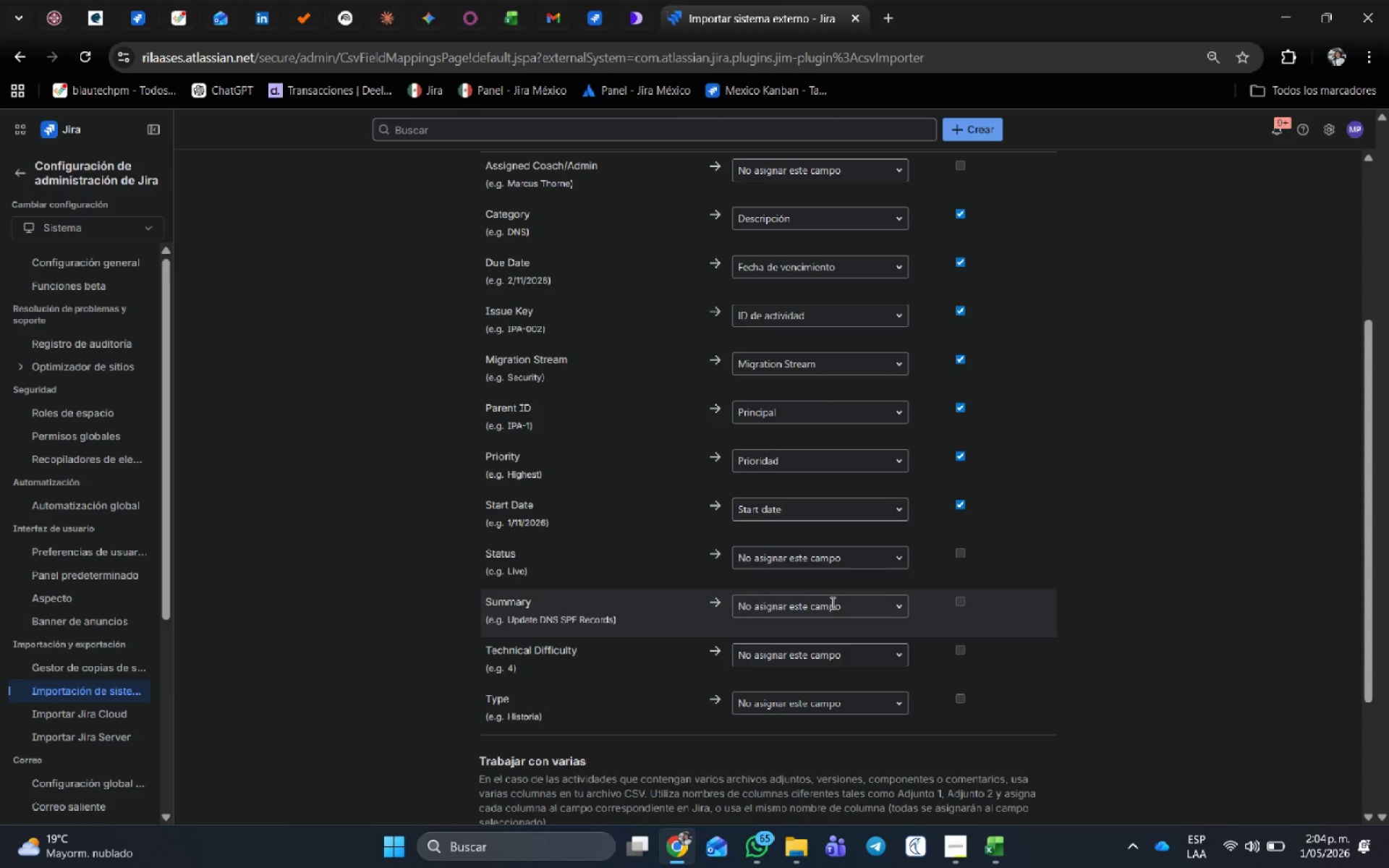 
left_click([831, 603])
 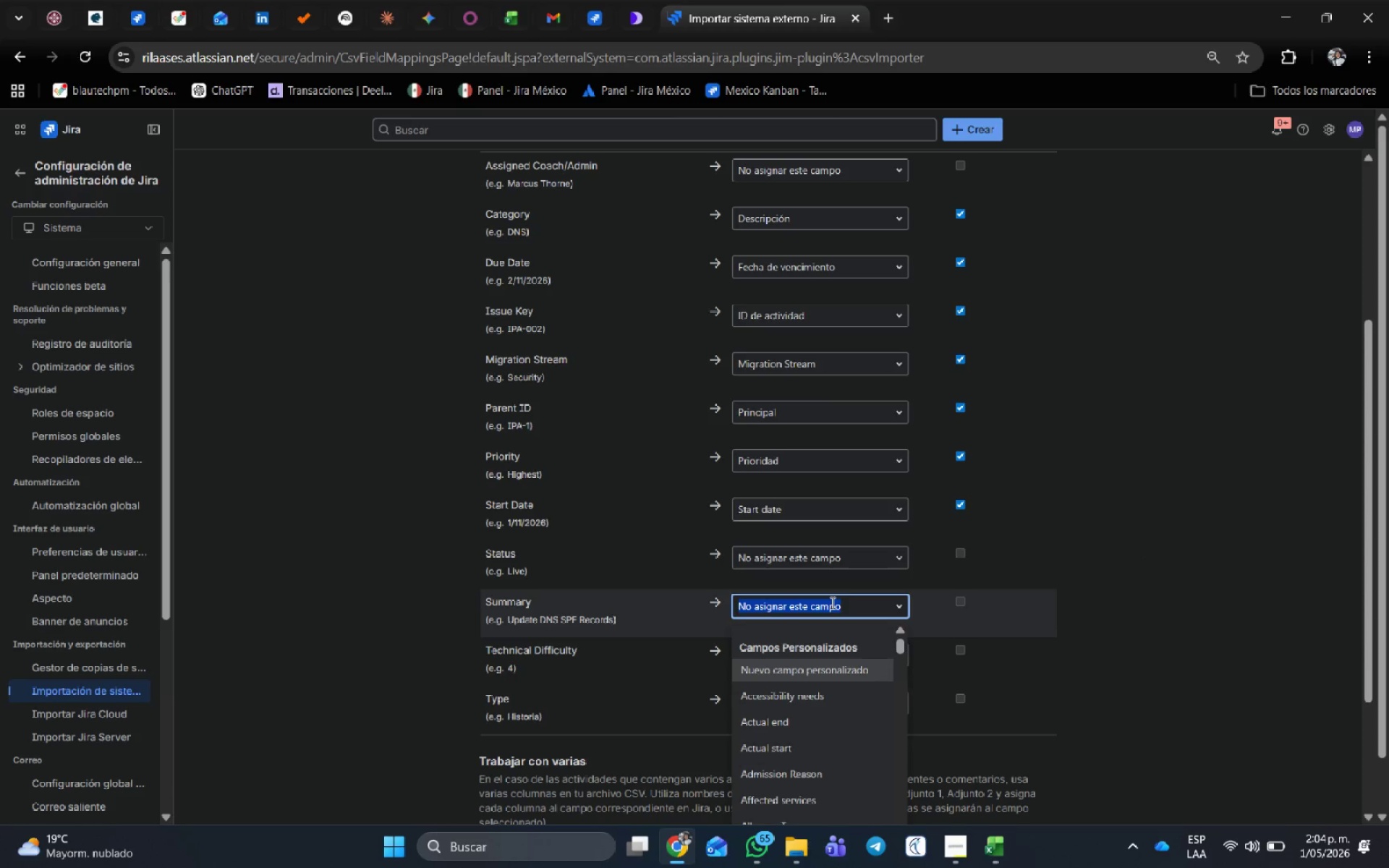 
type(RESUMEN)
 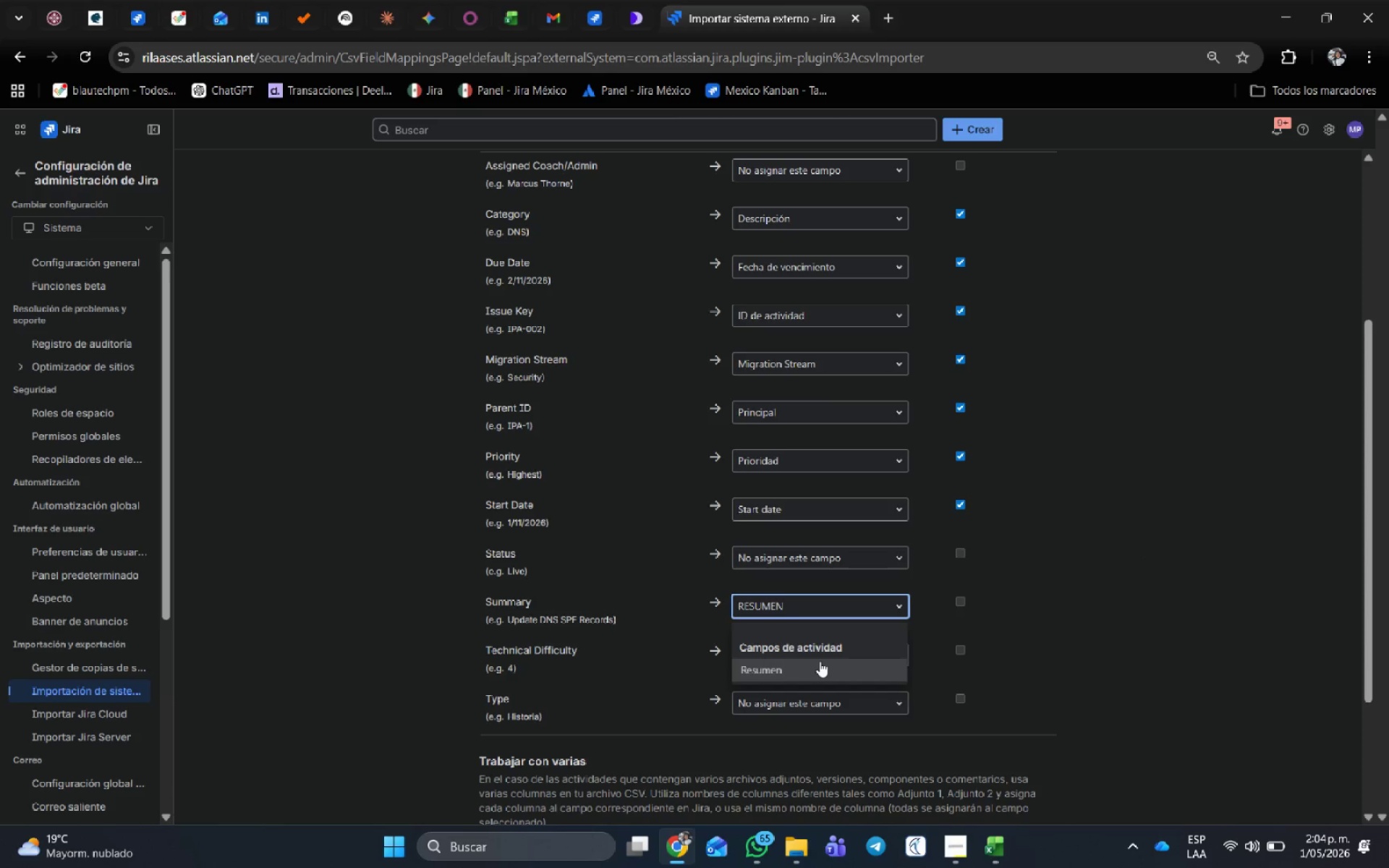 
left_click([820, 661])
 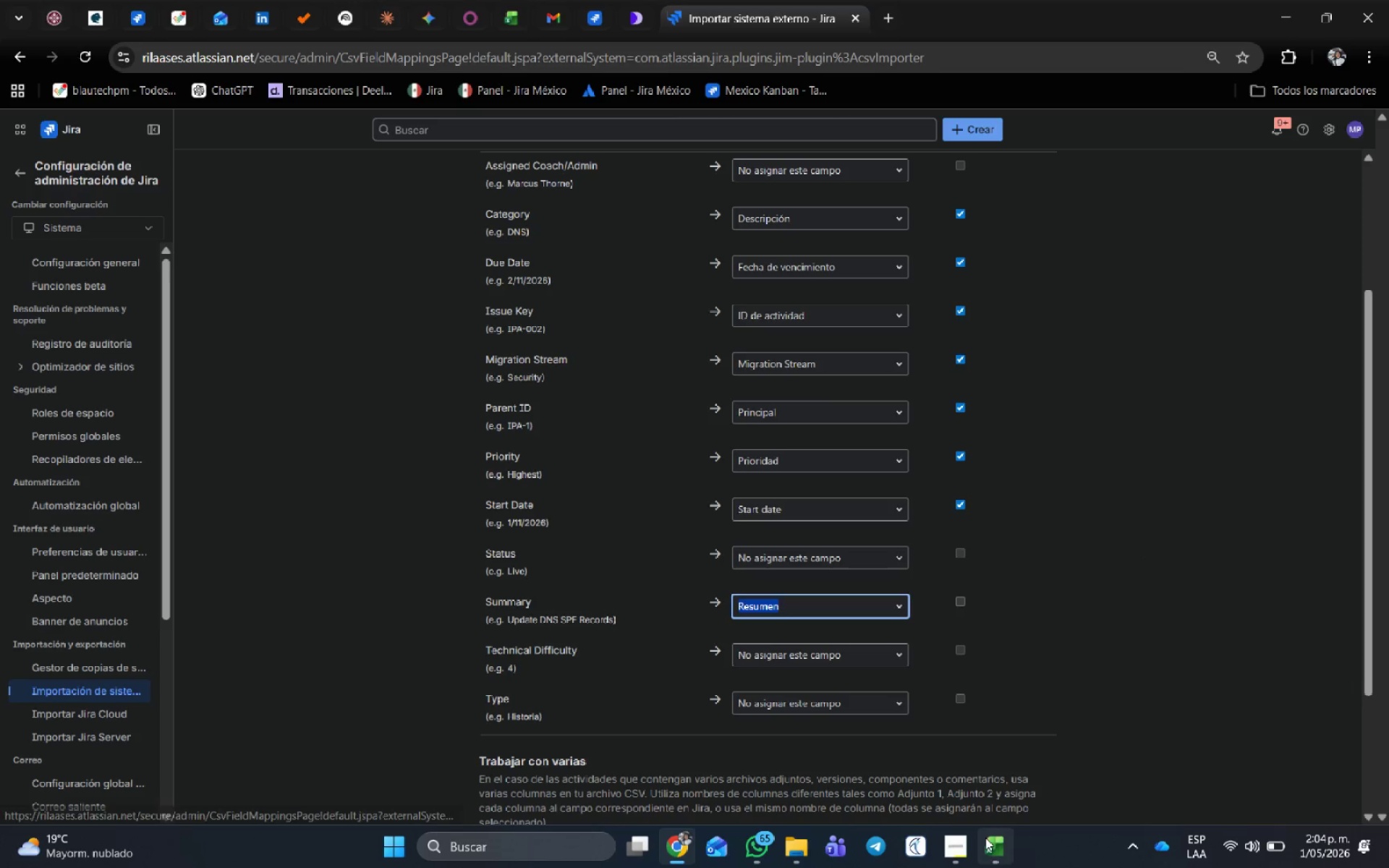 
left_click([1003, 856])
 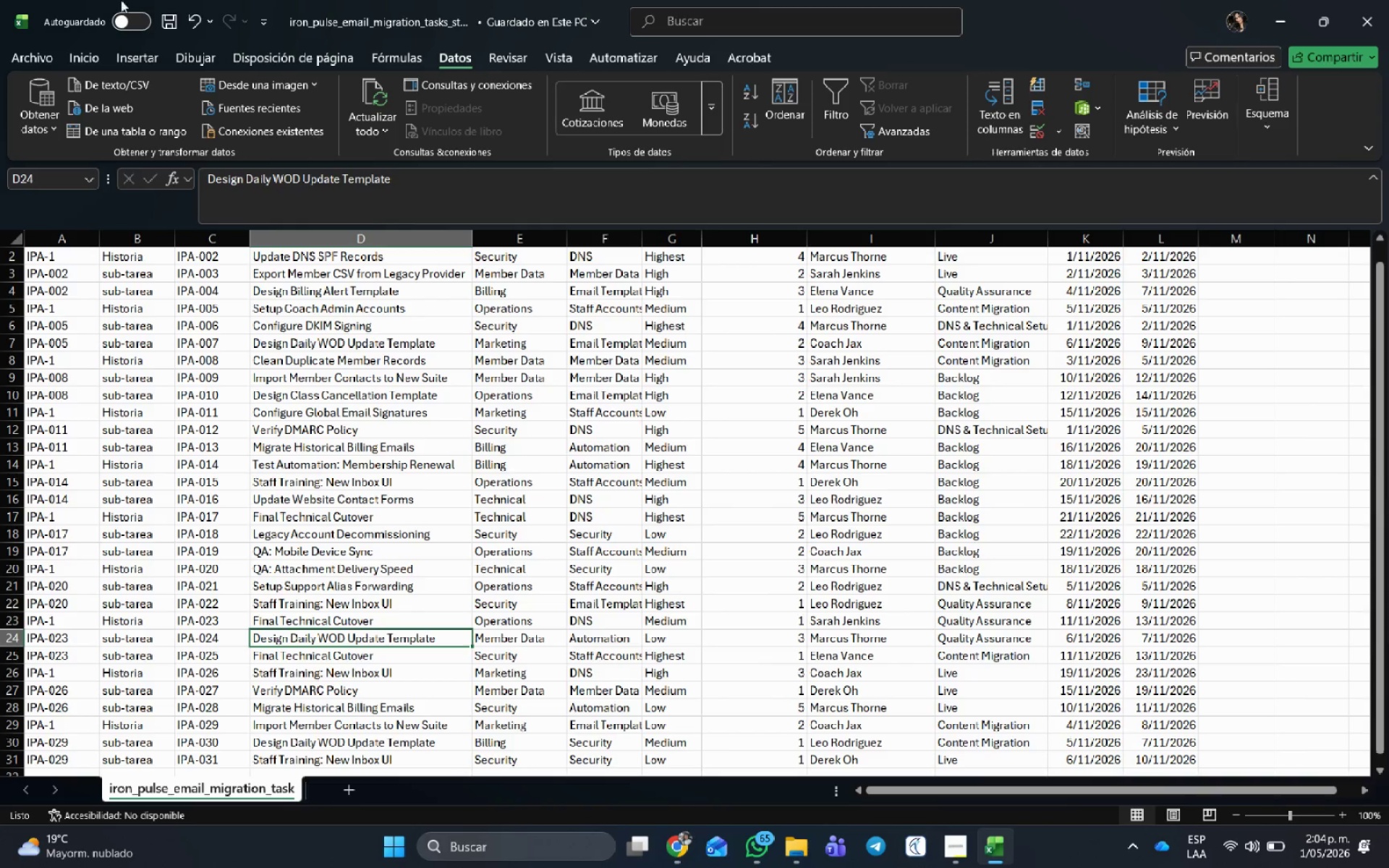 
left_click([163, 17])
 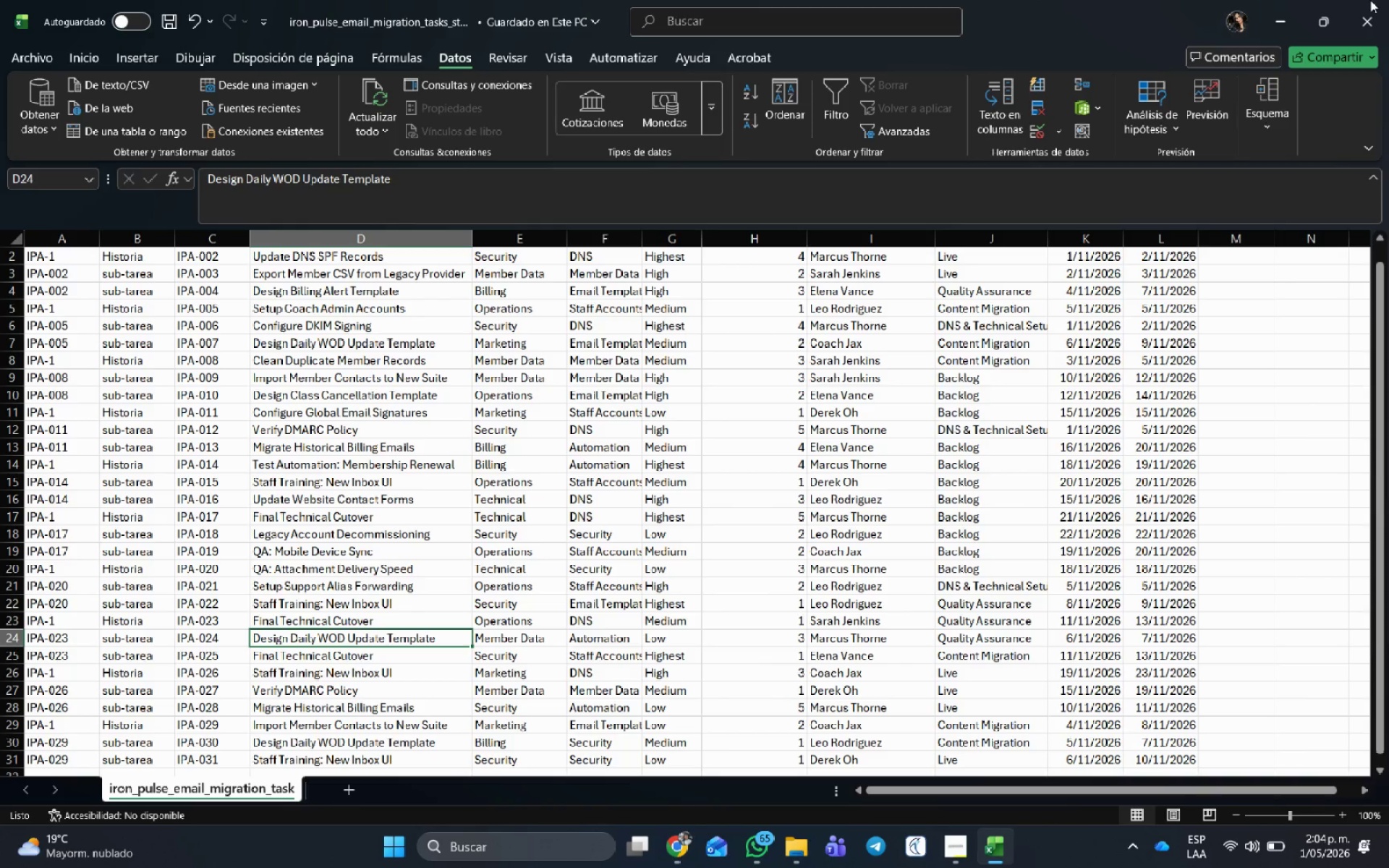 
left_click([1291, 0])
 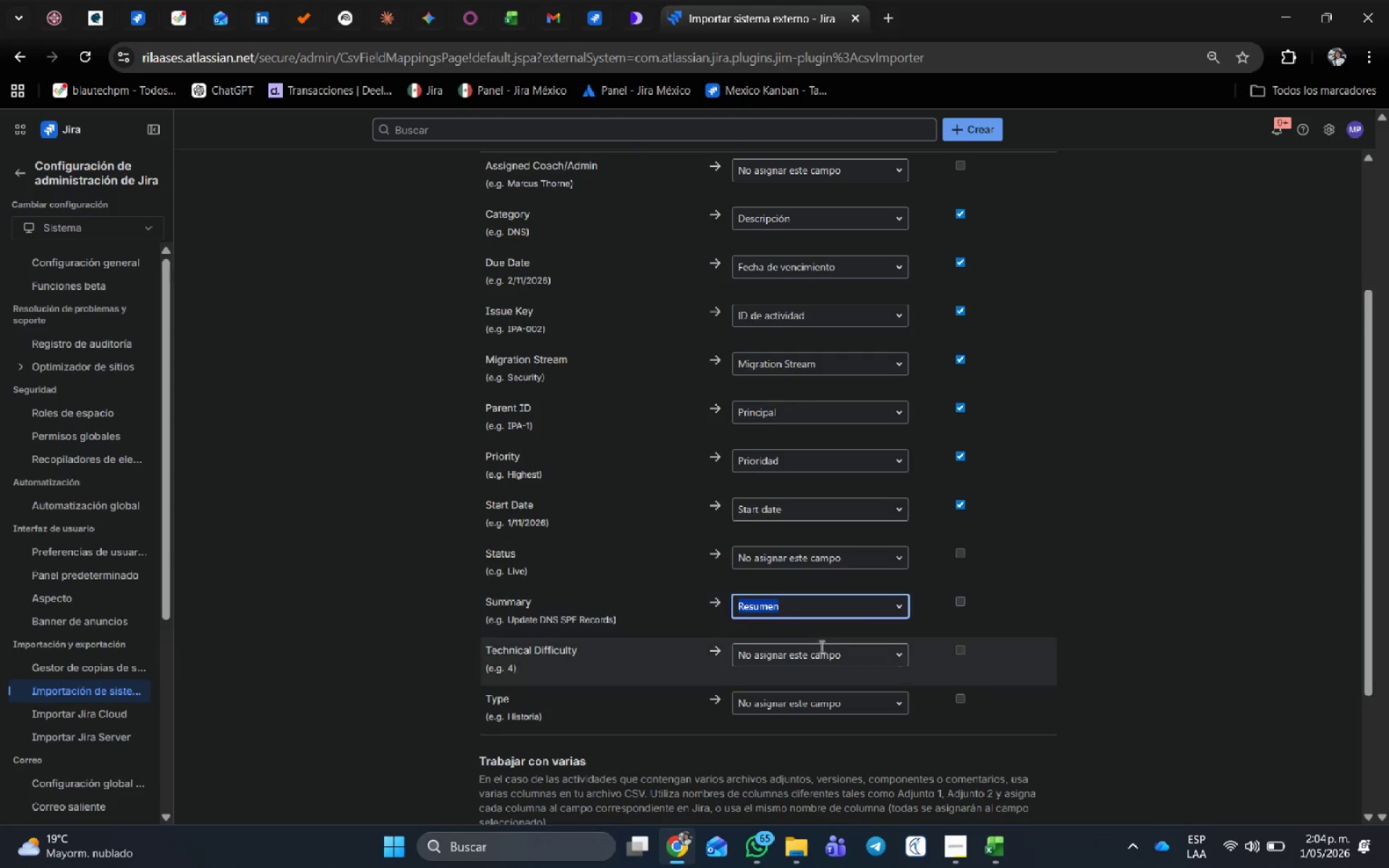 
left_click([818, 652])
 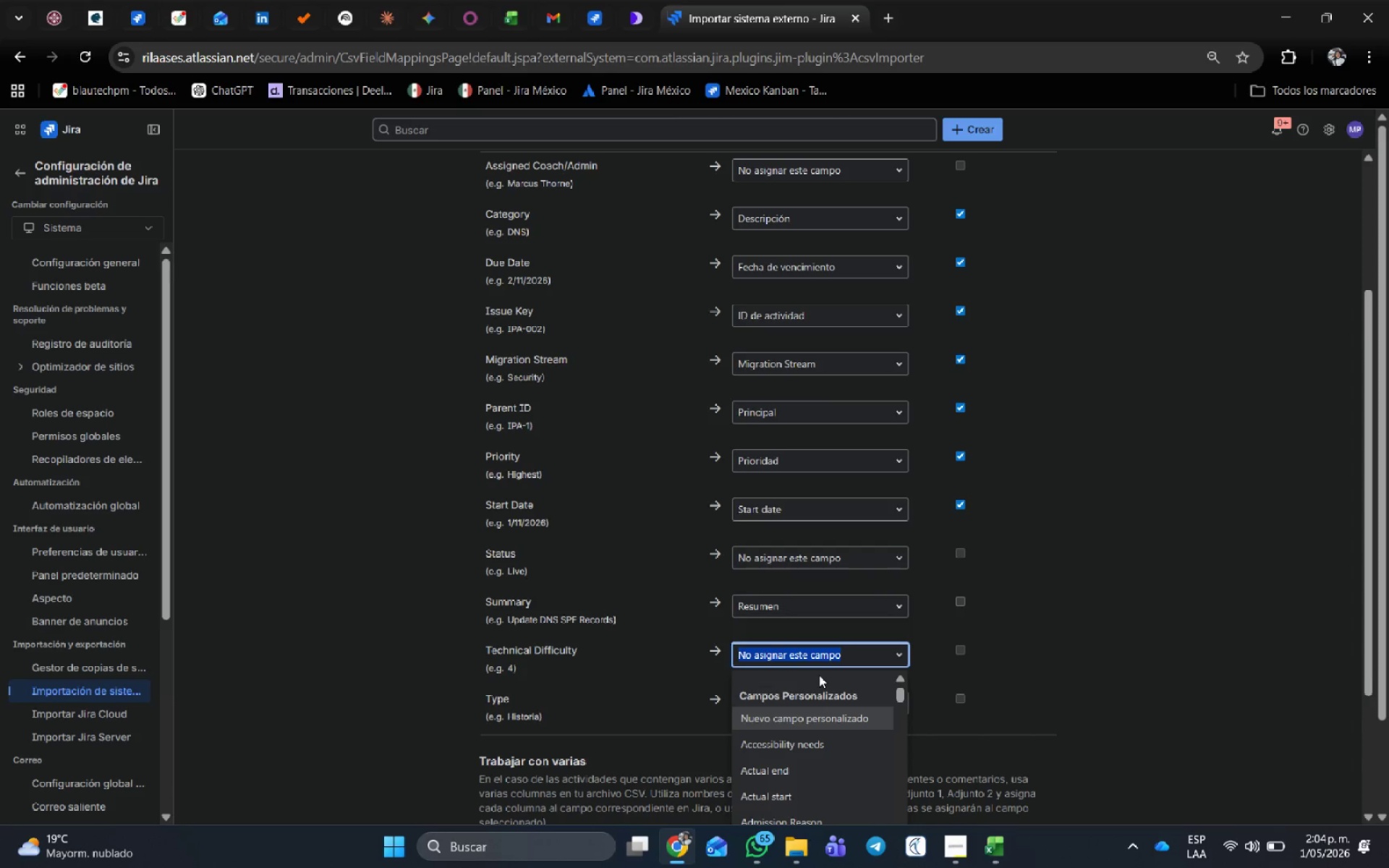 
type(TECHNI)
 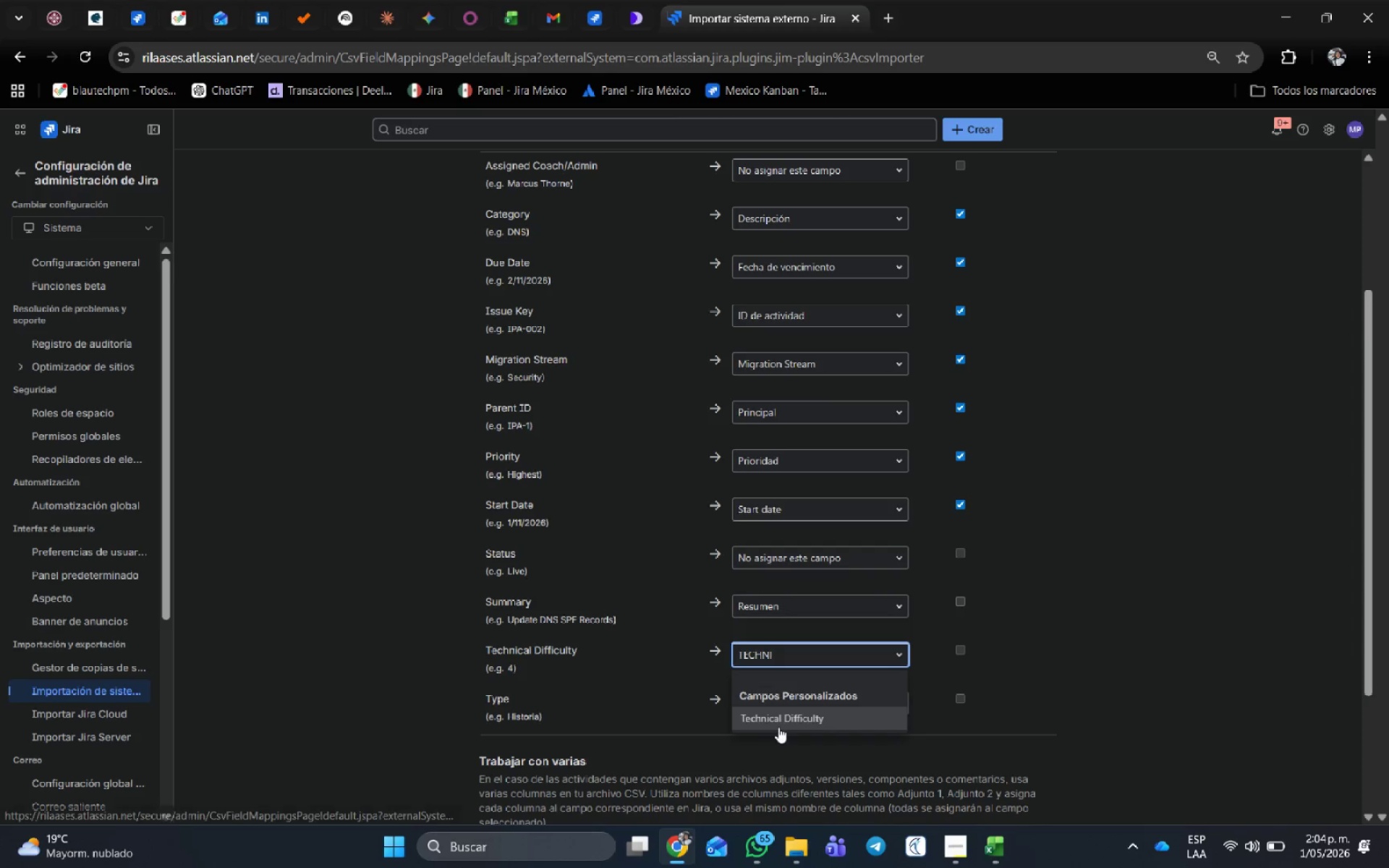 
left_click([784, 720])
 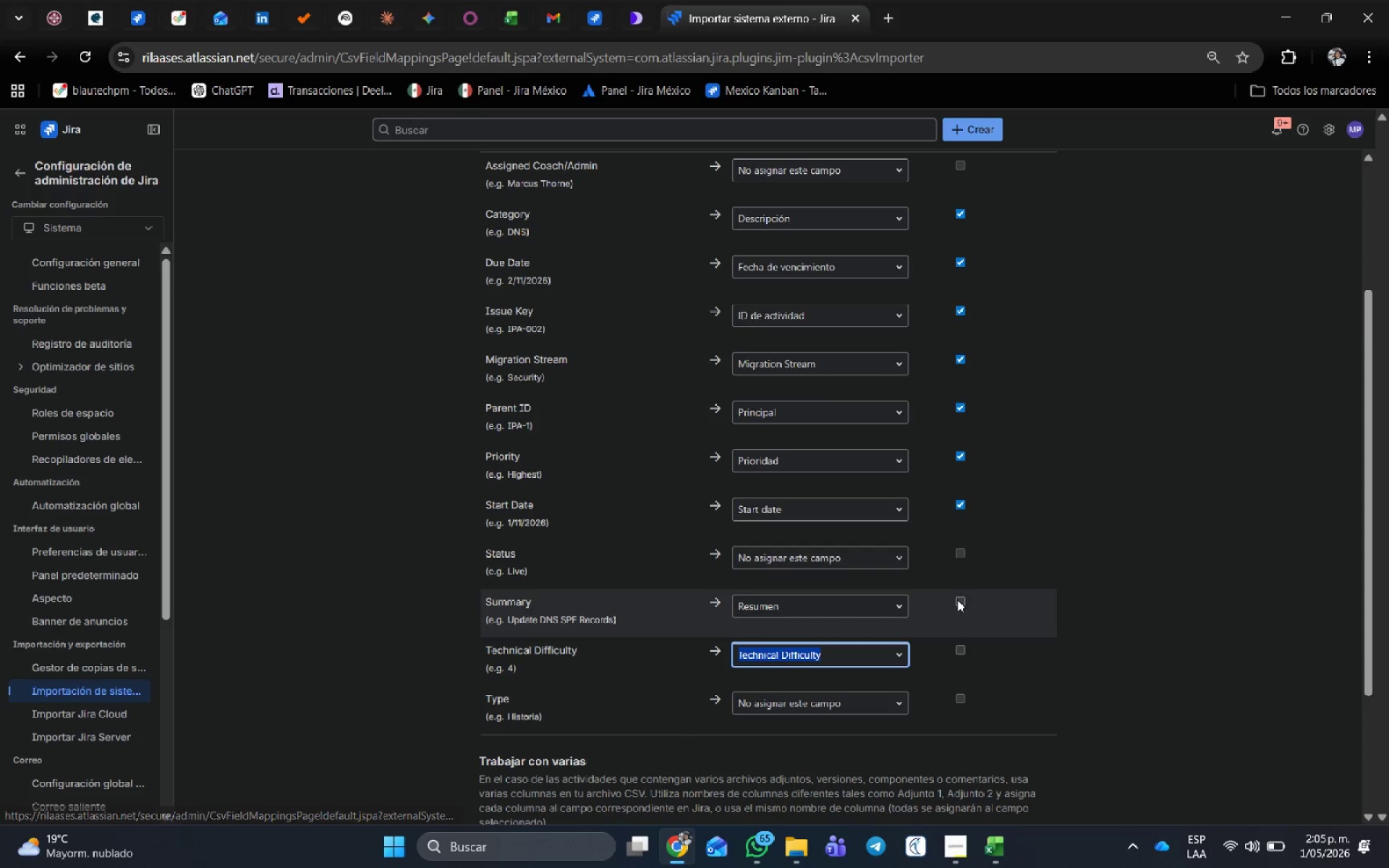 
left_click([957, 600])
 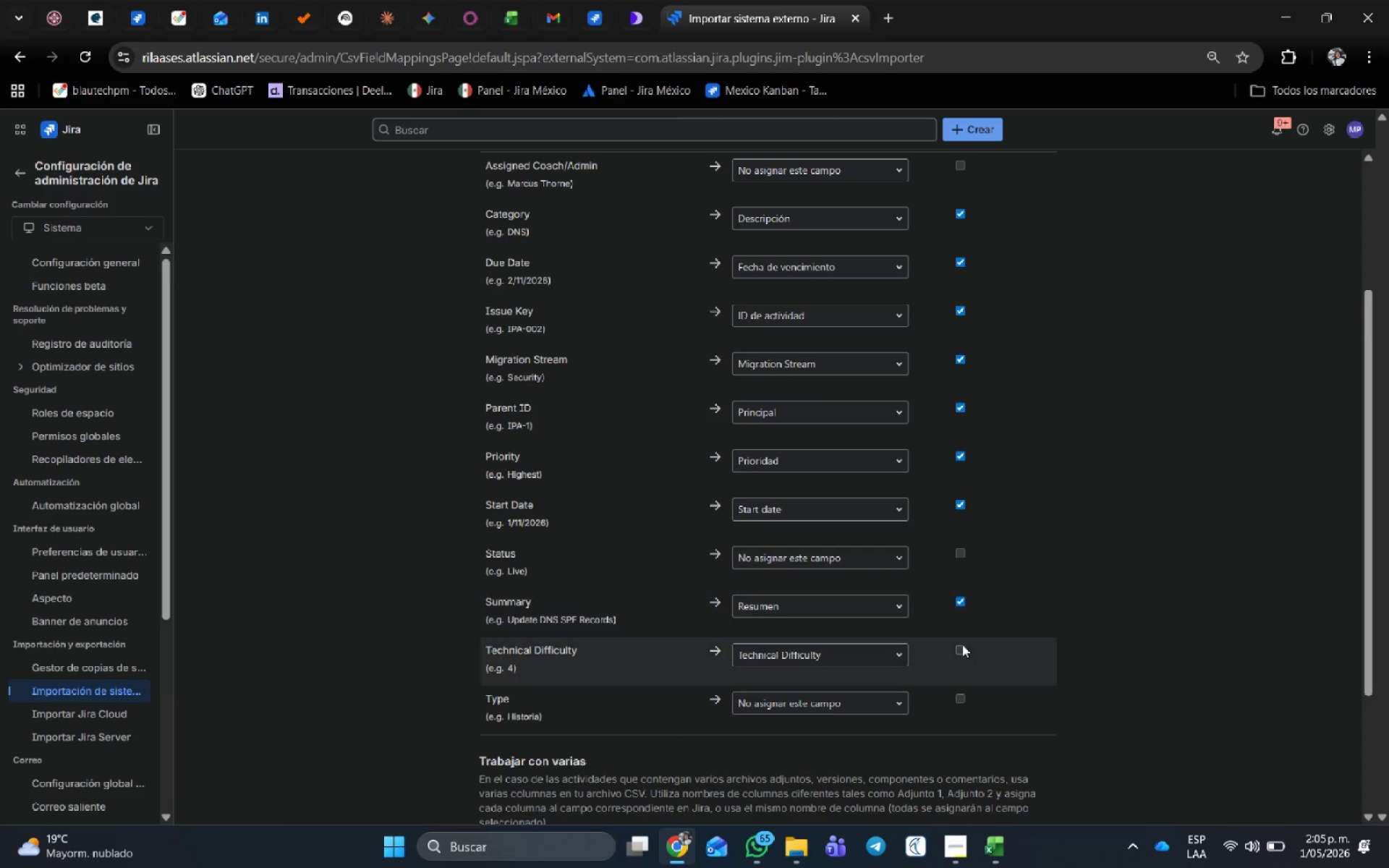 
left_click([962, 644])
 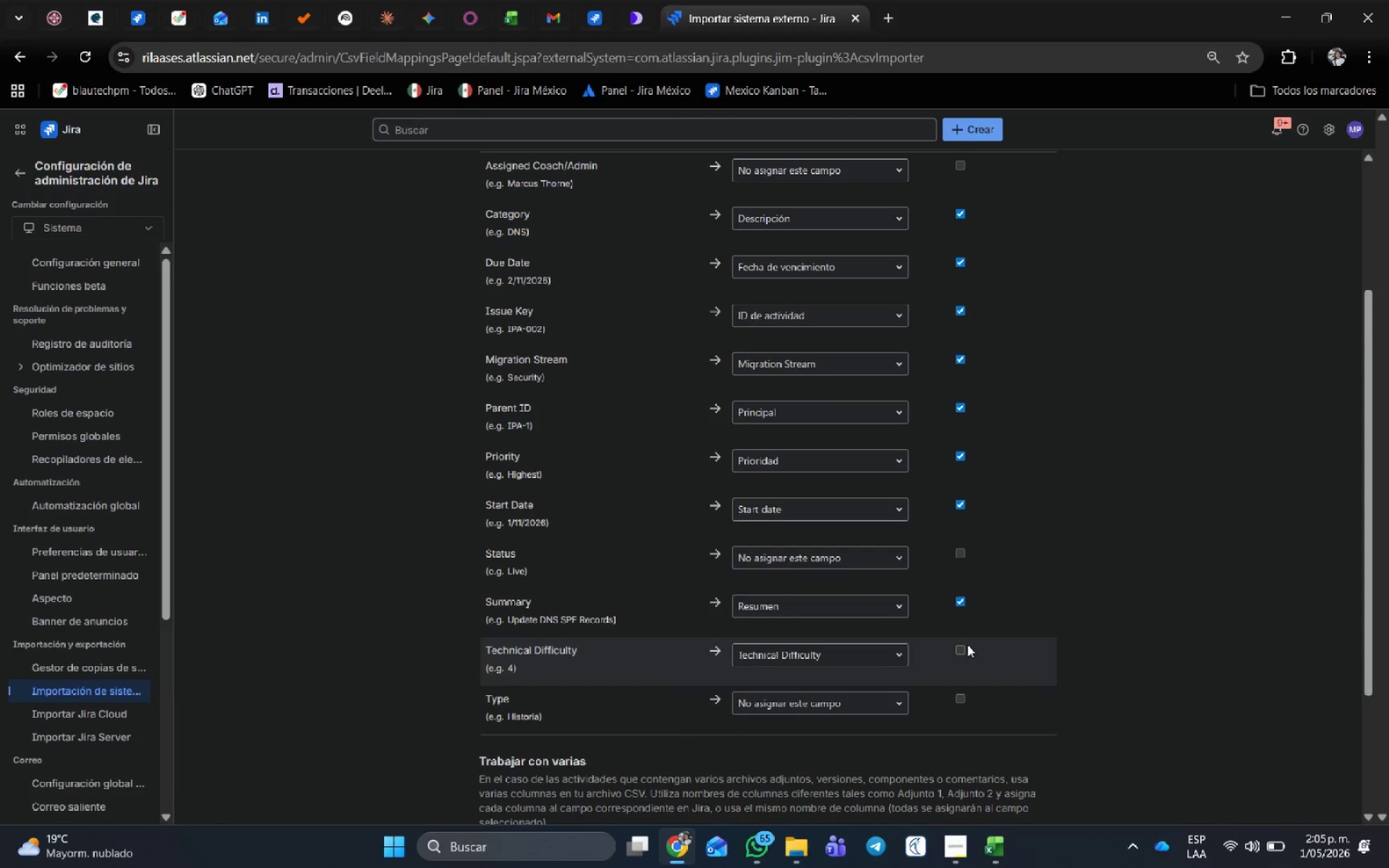 
left_click([962, 650])
 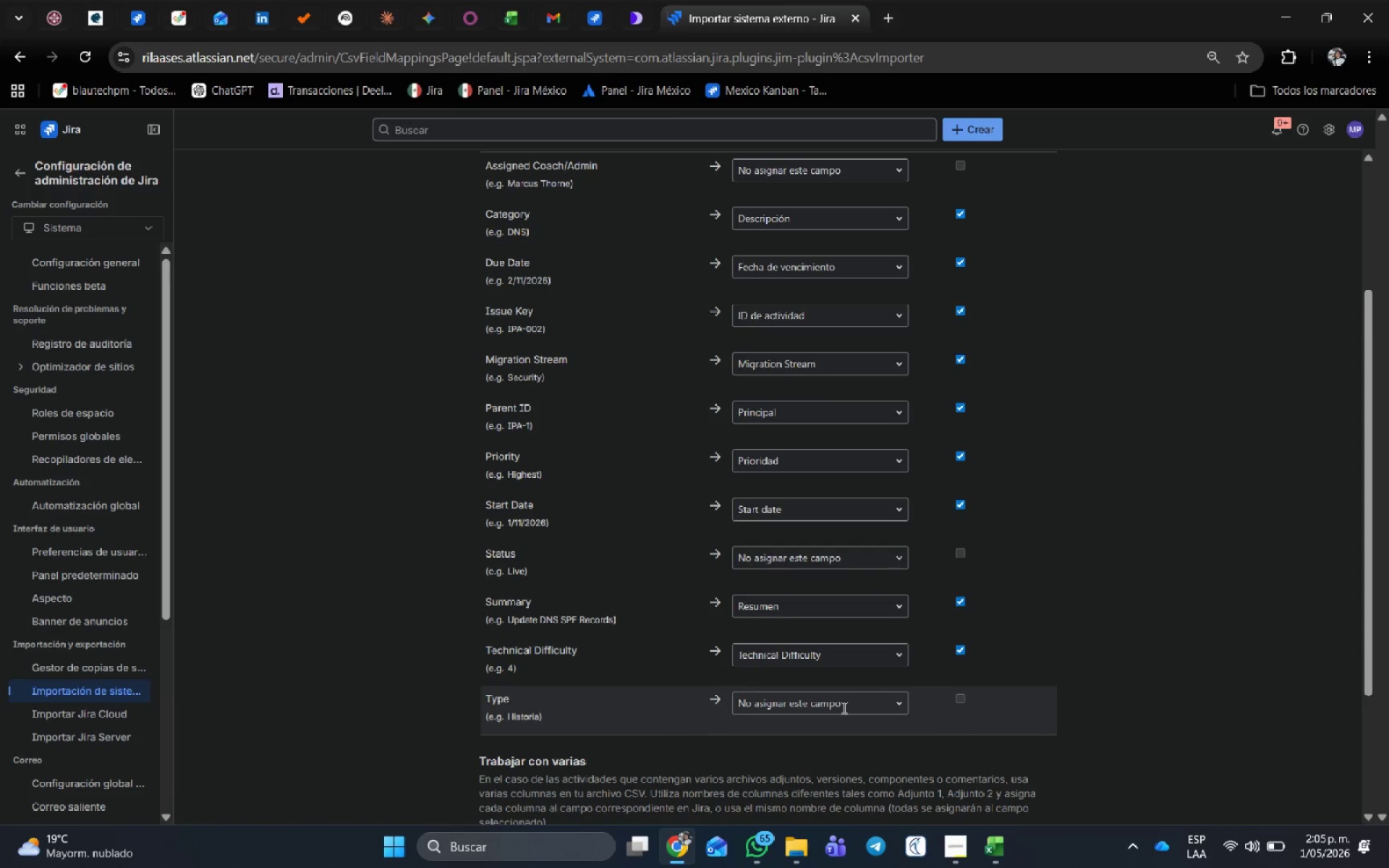 
left_click([843, 707])
 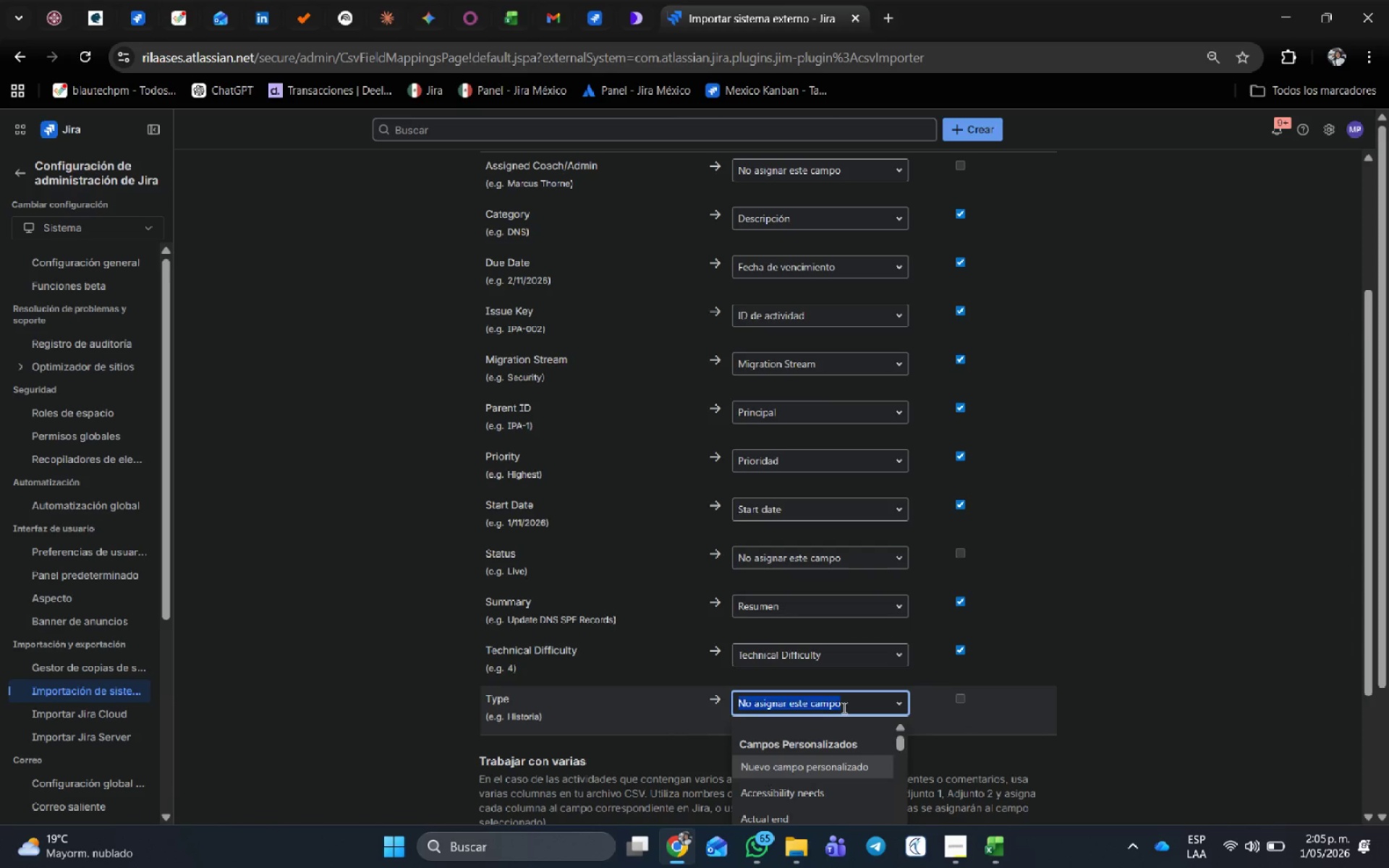 
type(TIPO DE AC)
 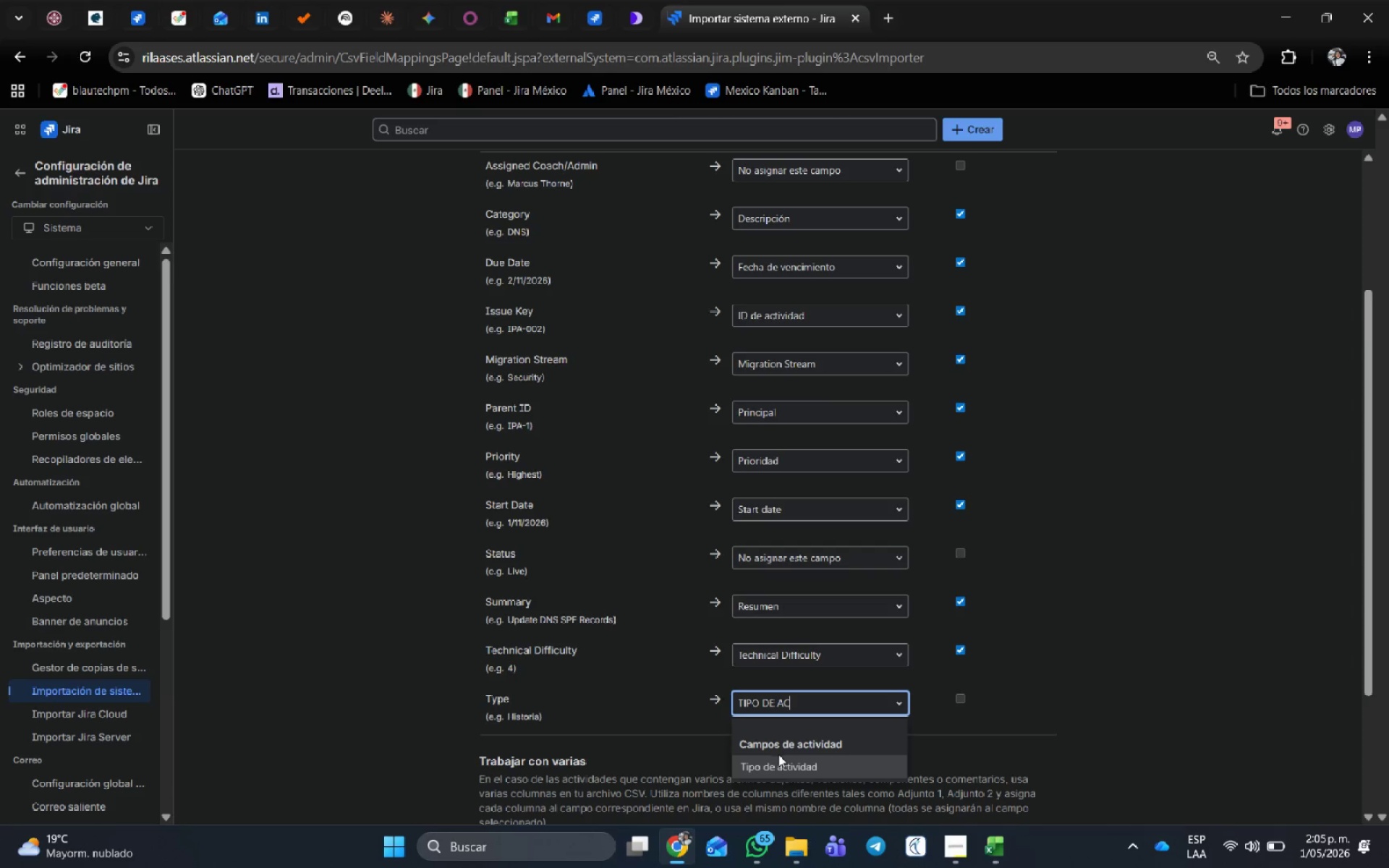 
left_click([774, 773])
 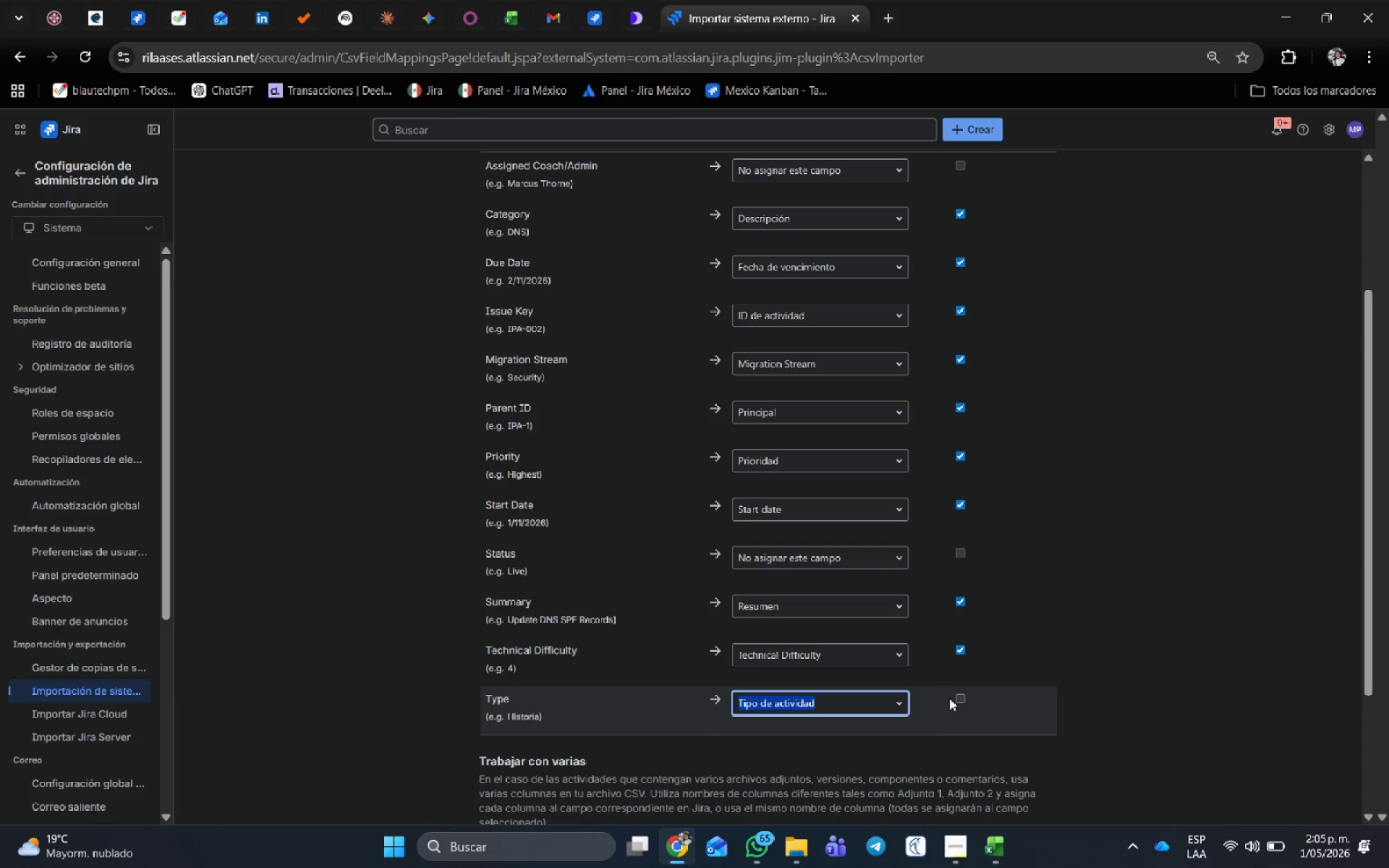 
left_click([960, 697])
 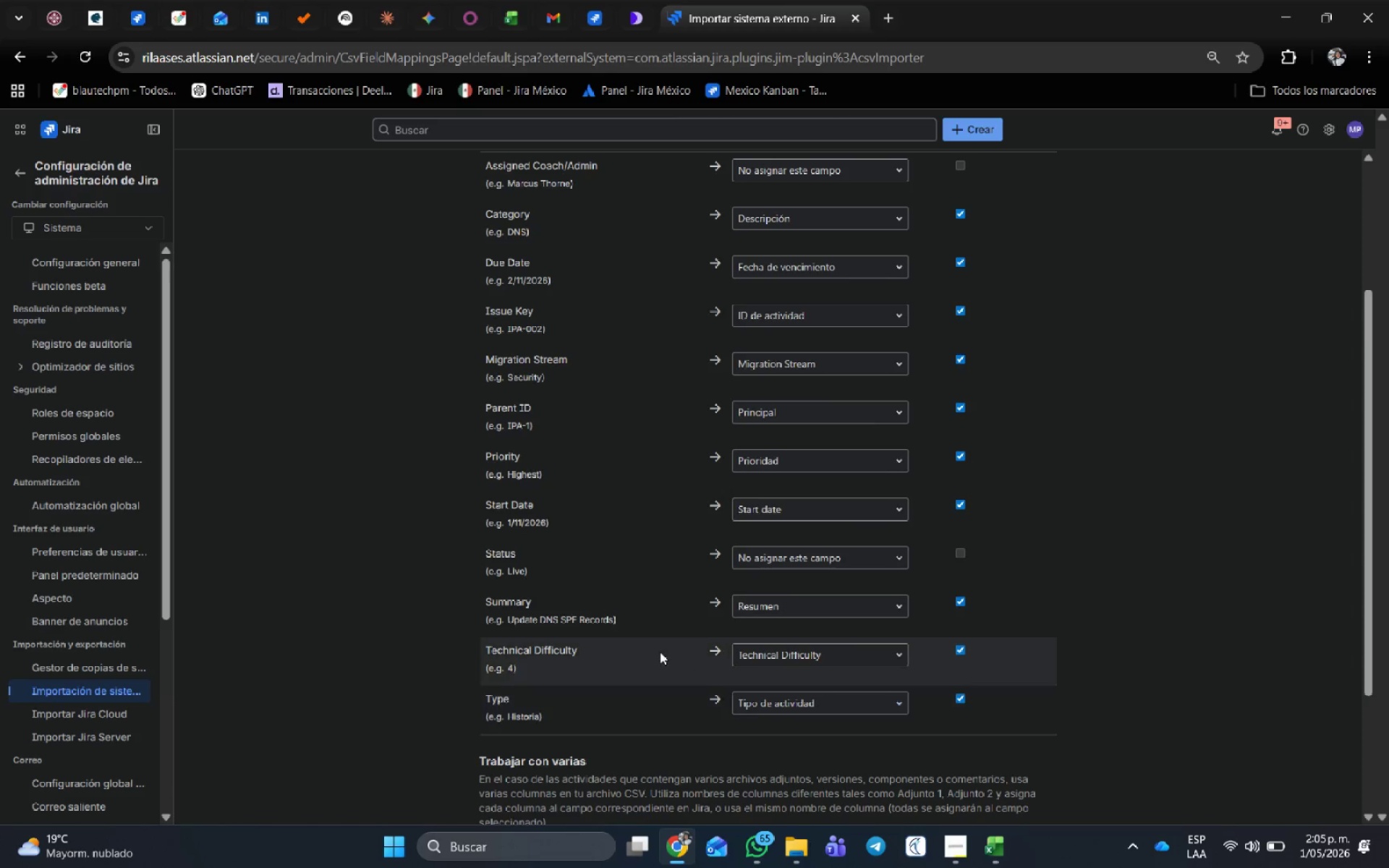 
scroll: coordinate [587, 706], scroll_direction: down, amount: 7.0
 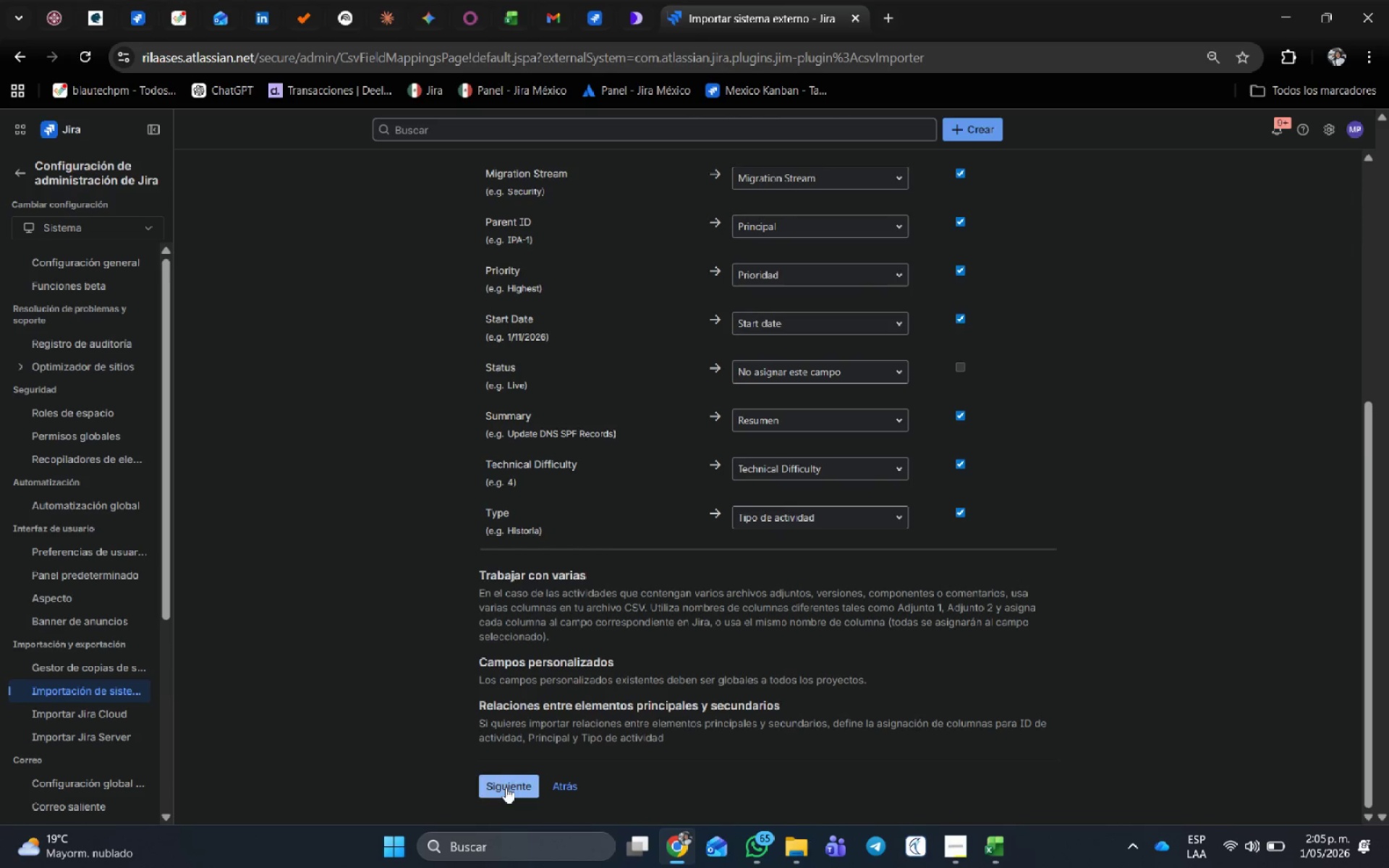 
left_click([506, 787])
 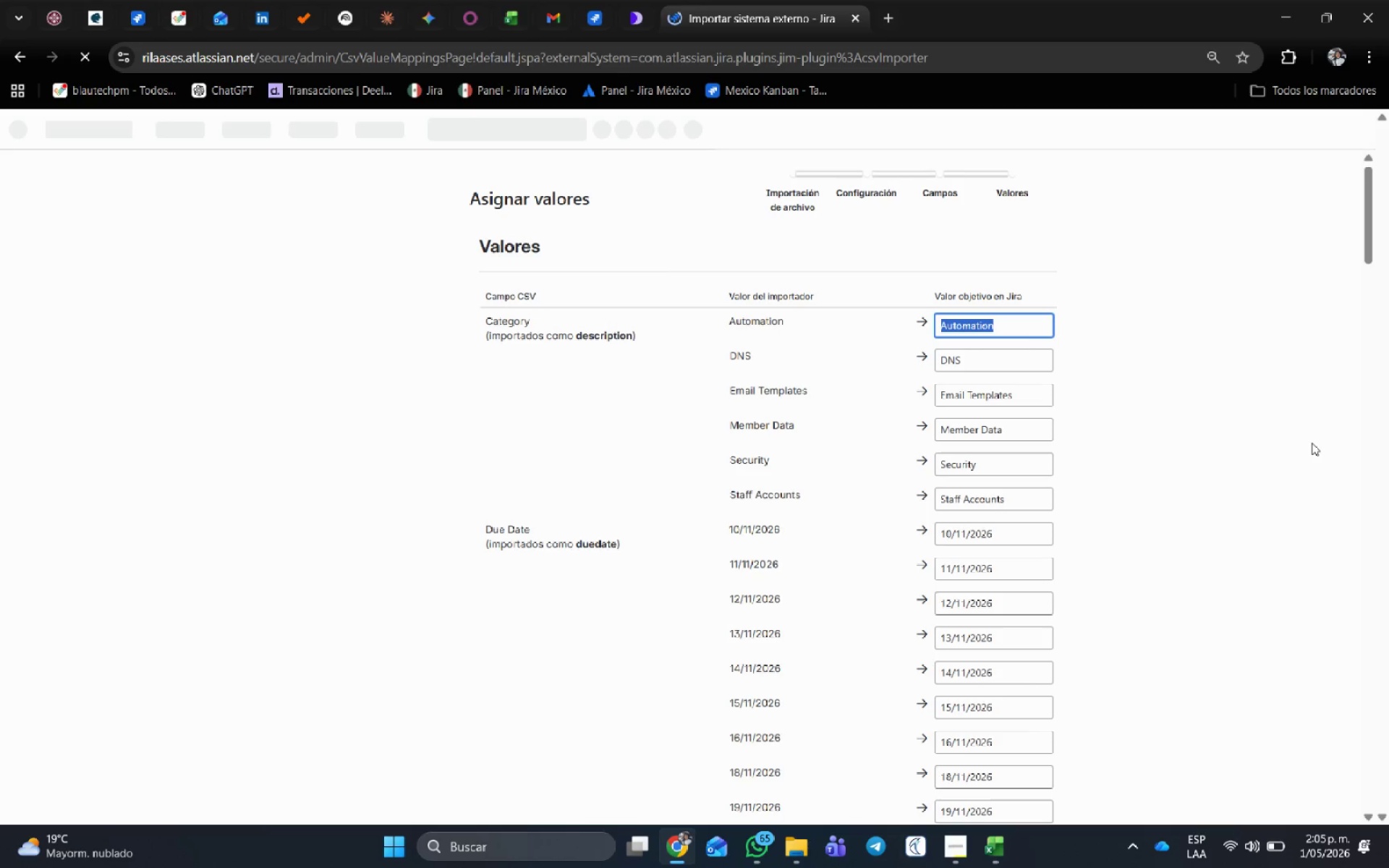 
wait(9.67)
 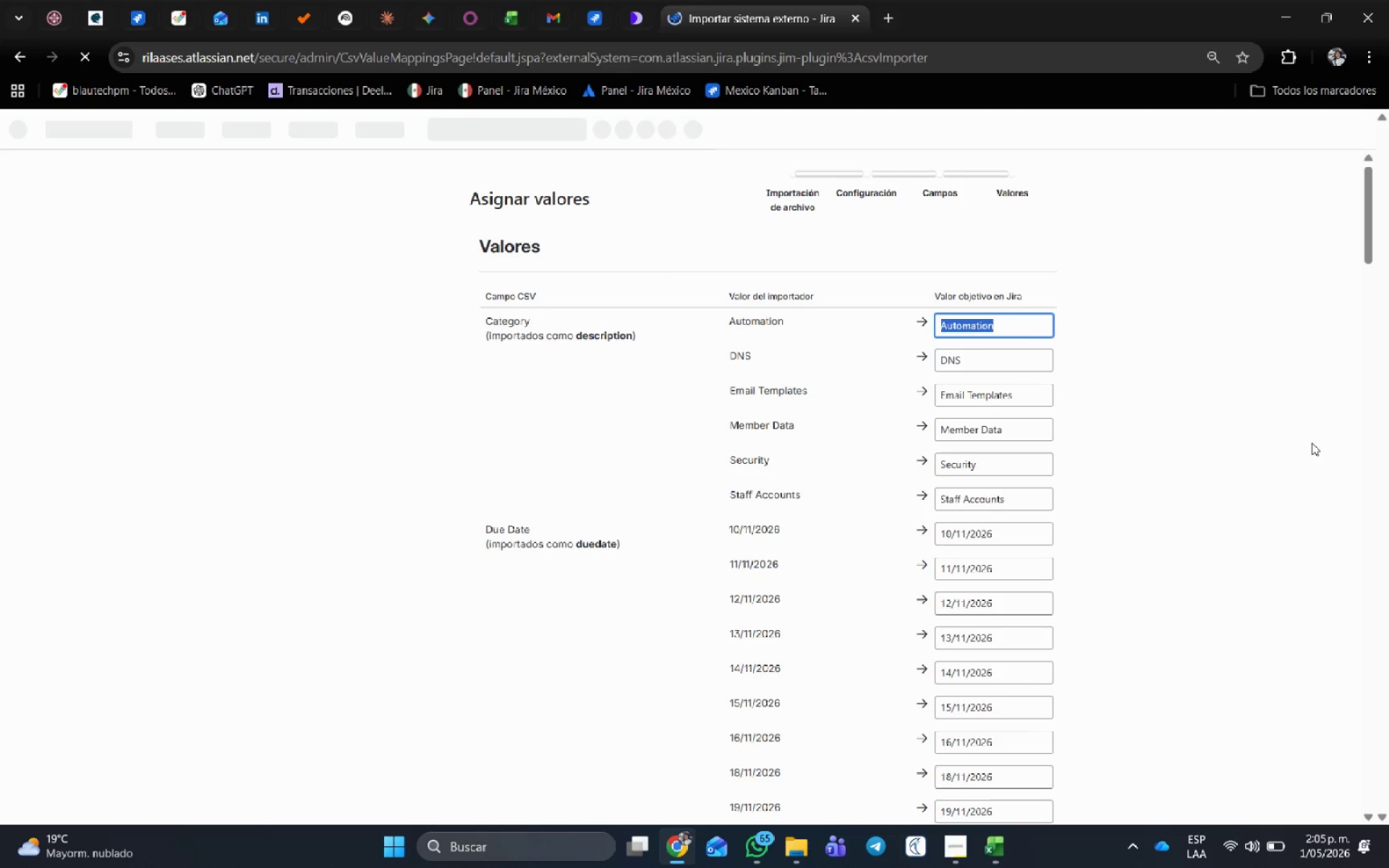 
scroll: coordinate [896, 383], scroll_direction: down, amount: 11.0
 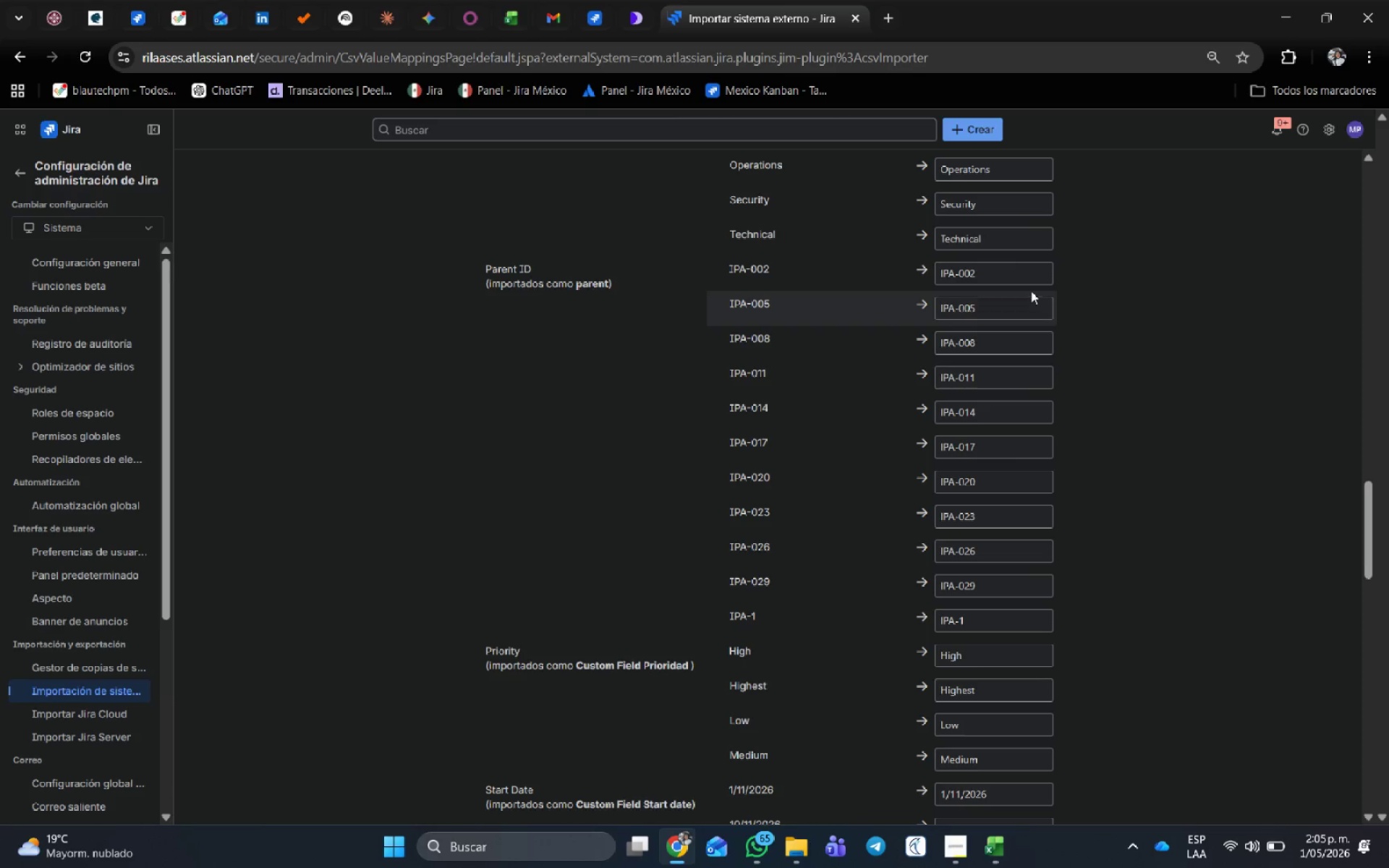 
scroll: coordinate [1014, 463], scroll_direction: down, amount: 1.0
 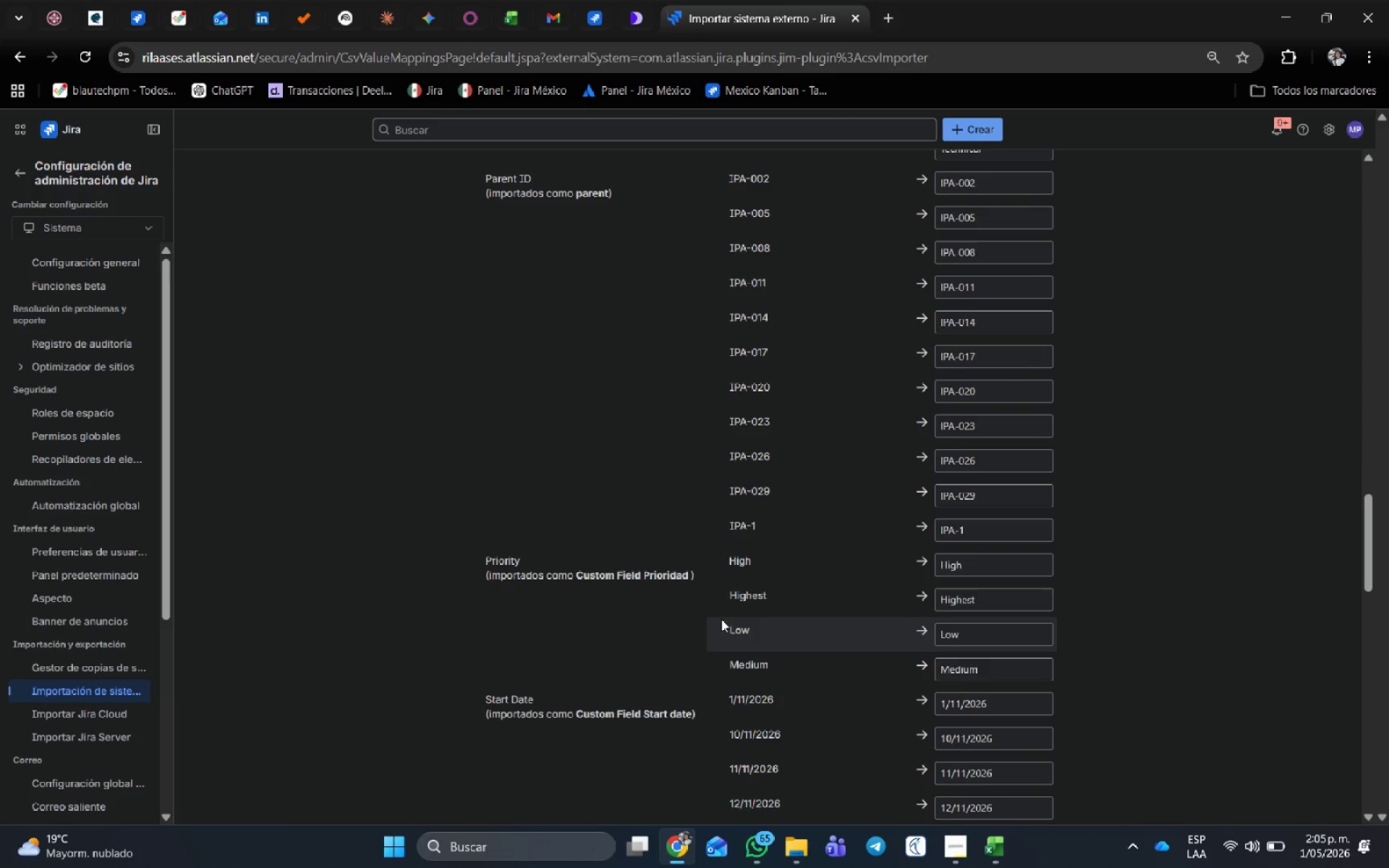 
scroll: coordinate [721, 619], scroll_direction: up, amount: 1.0
 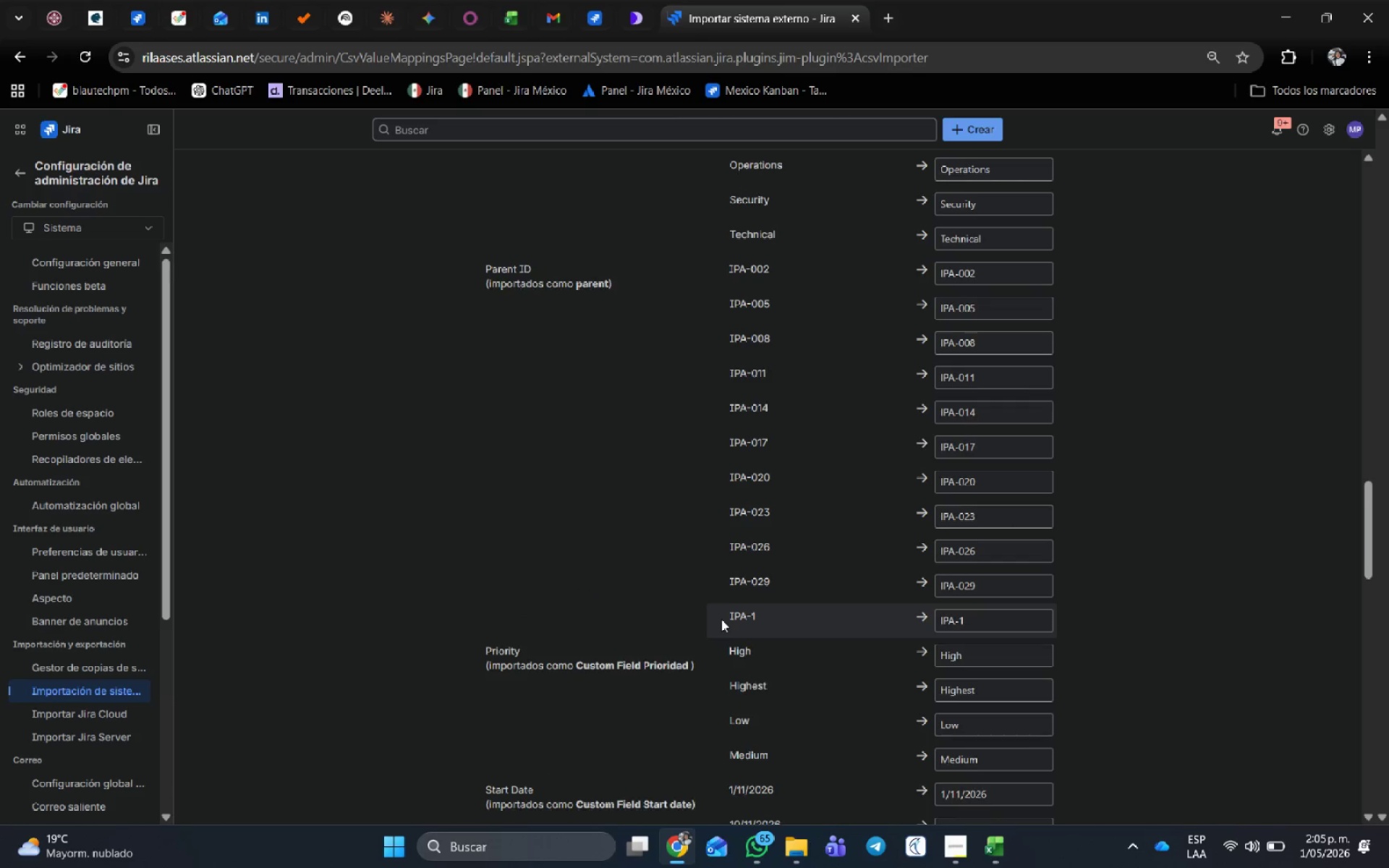 
scroll: coordinate [708, 663], scroll_direction: down, amount: 20.0
 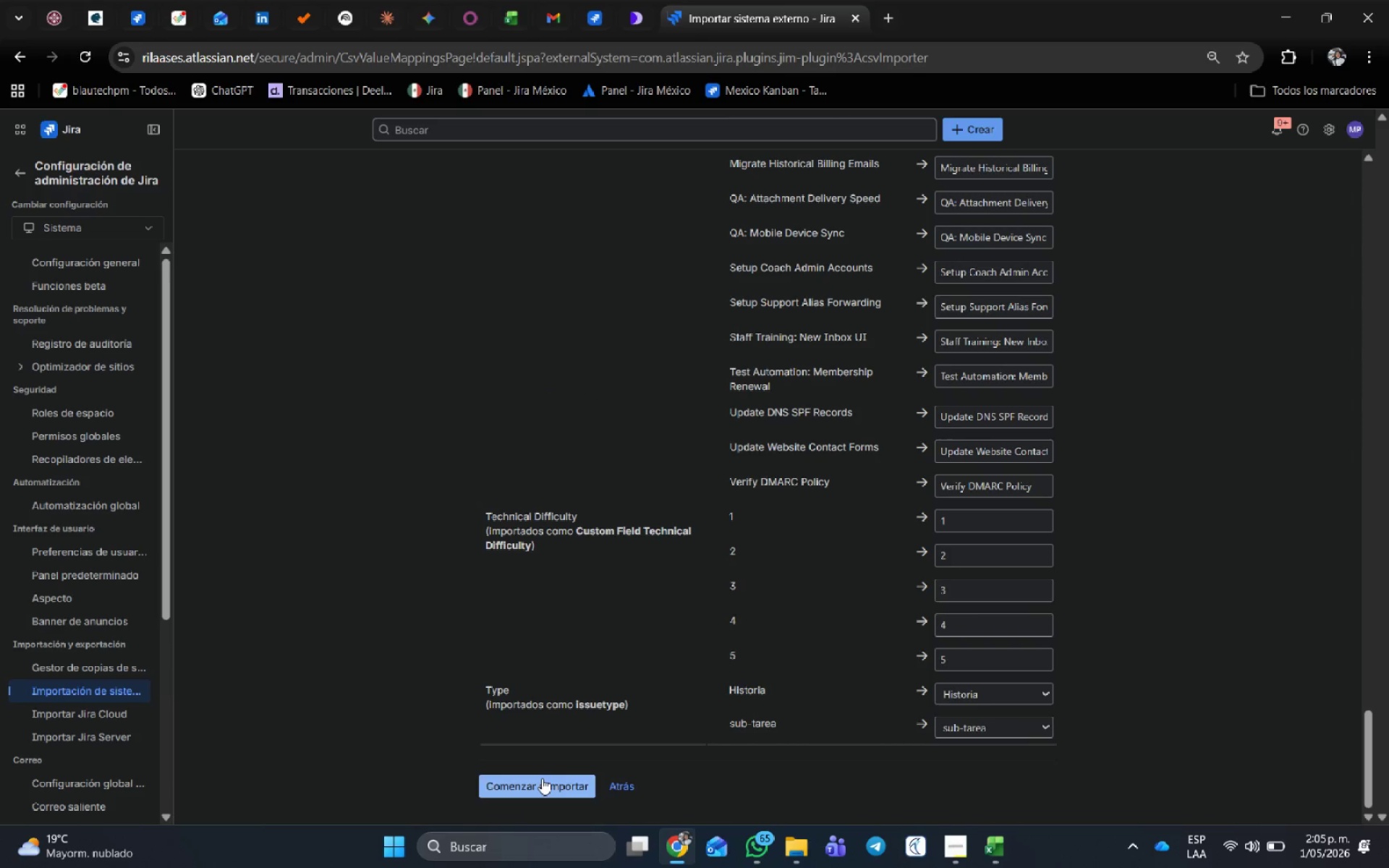 
left_click([542, 778])
 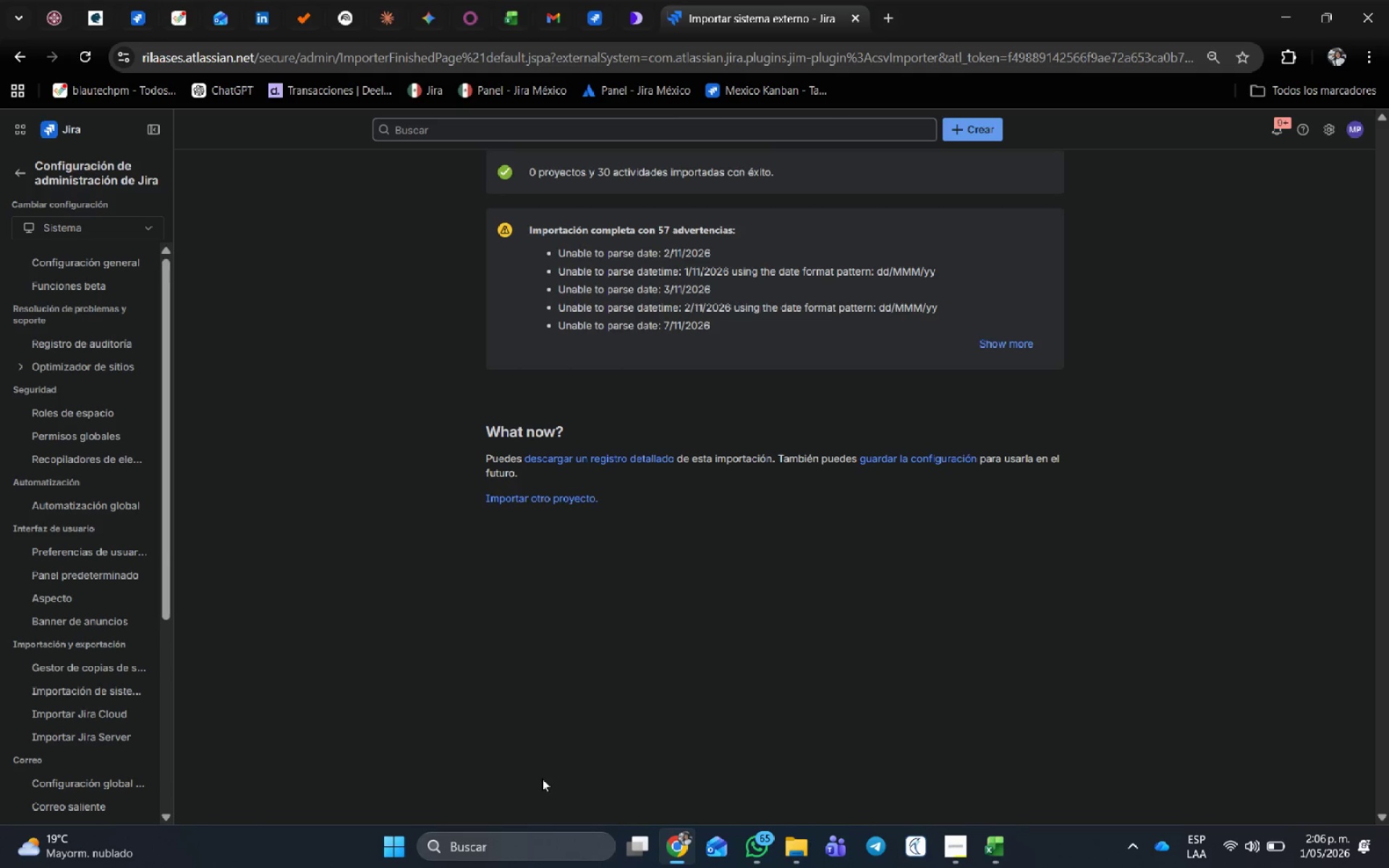 
wait(36.48)
 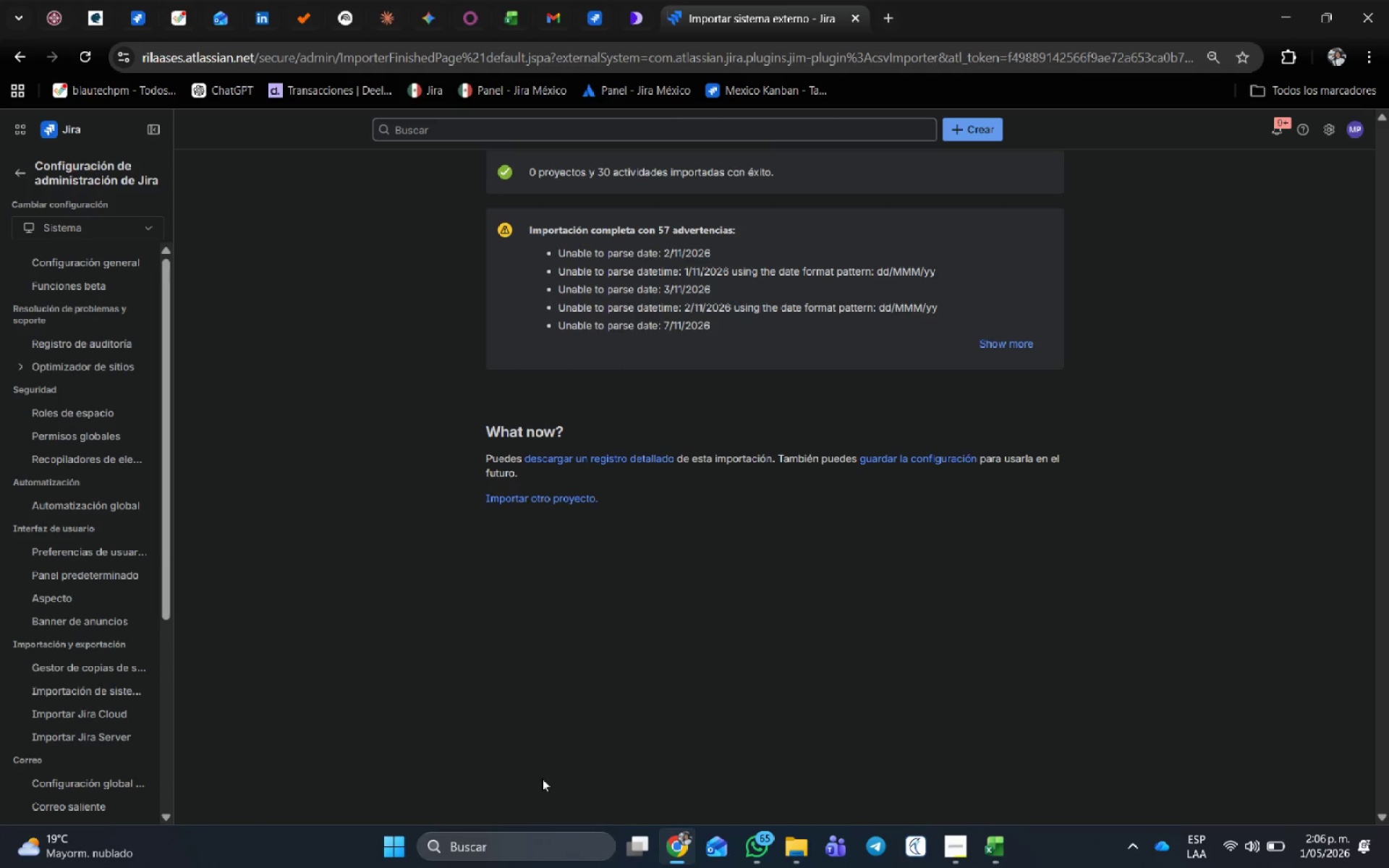 
left_click([608, 10])
 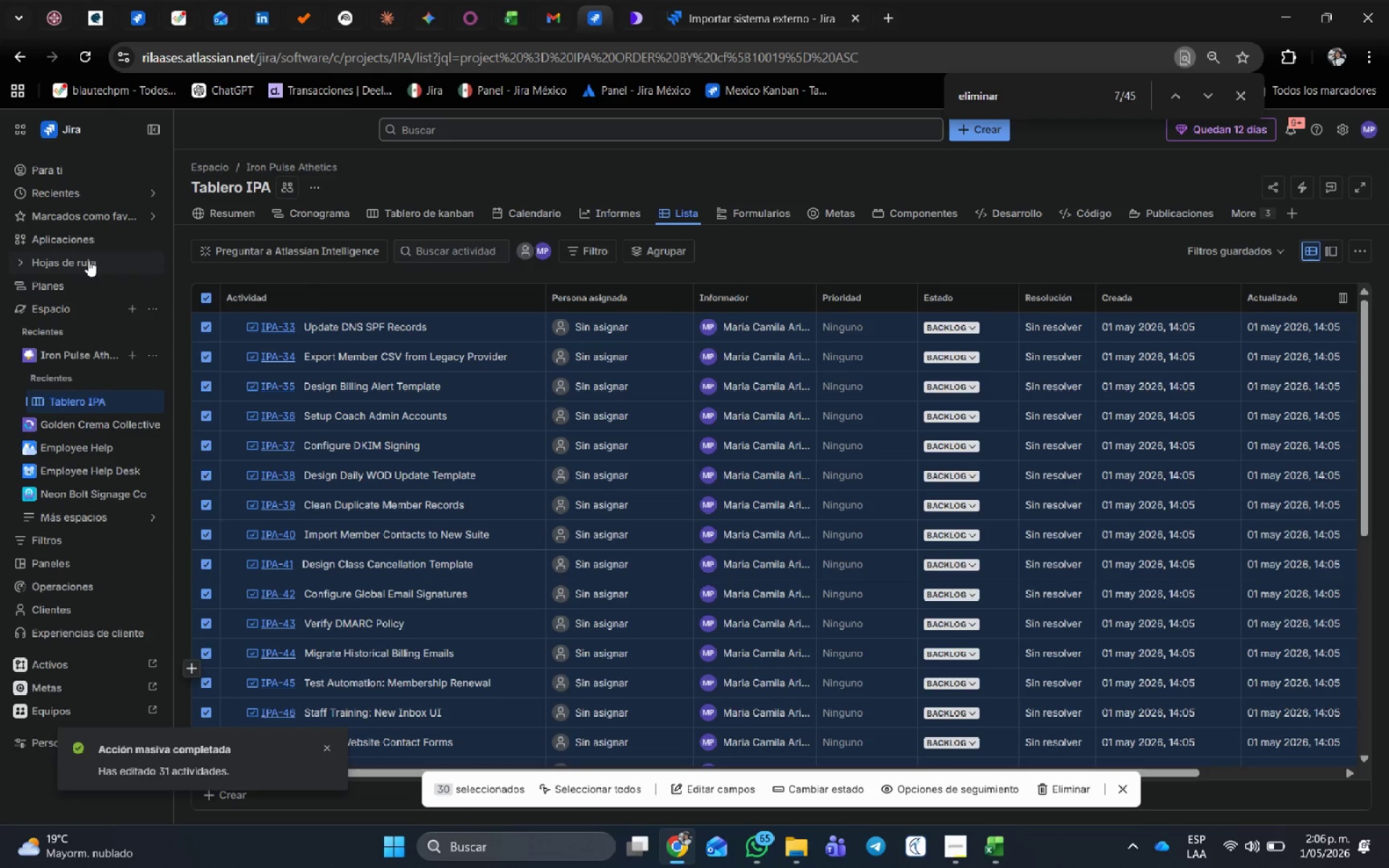 
scroll: coordinate [419, 333], scroll_direction: up, amount: 4.0
 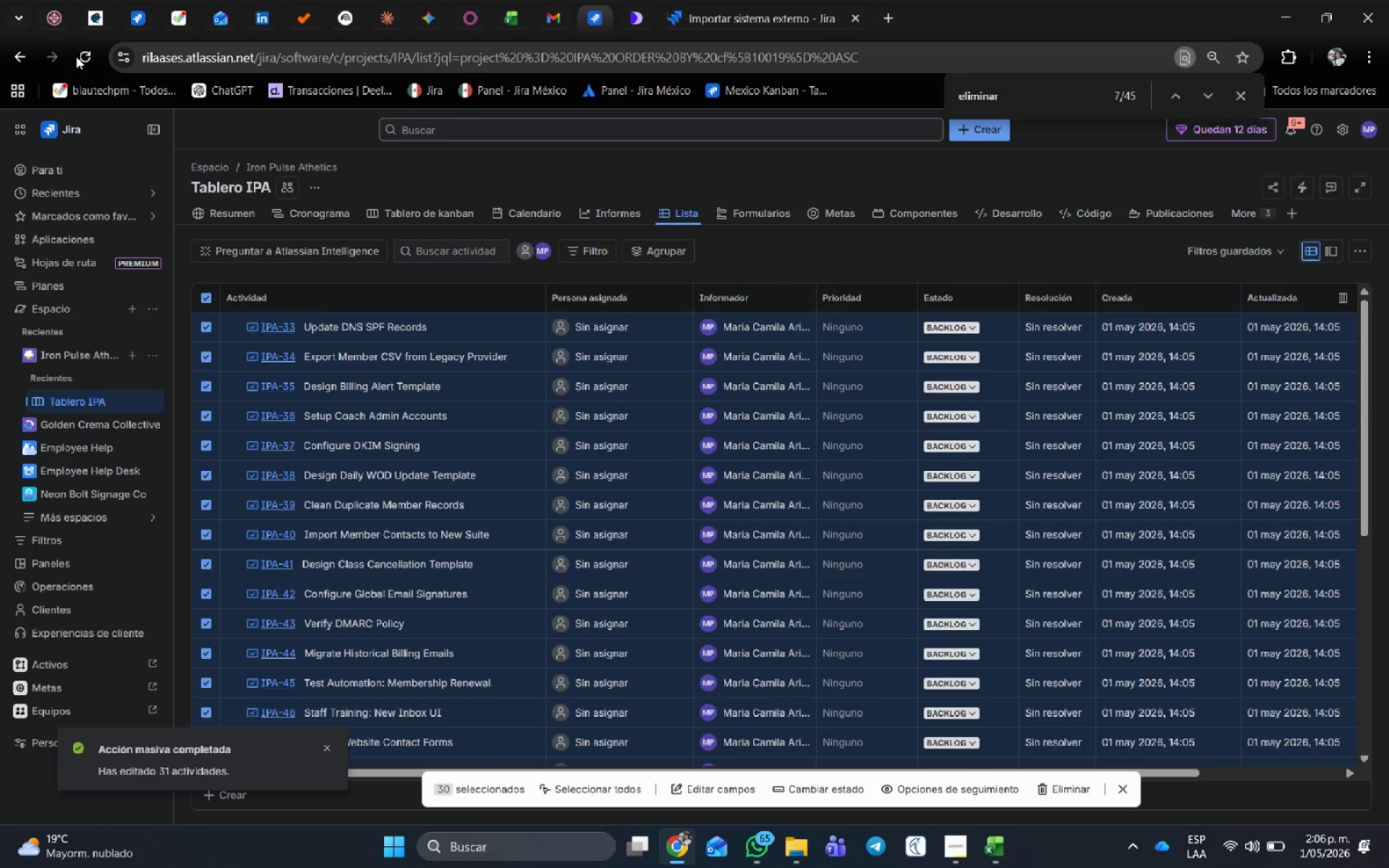 
left_click([80, 54])
 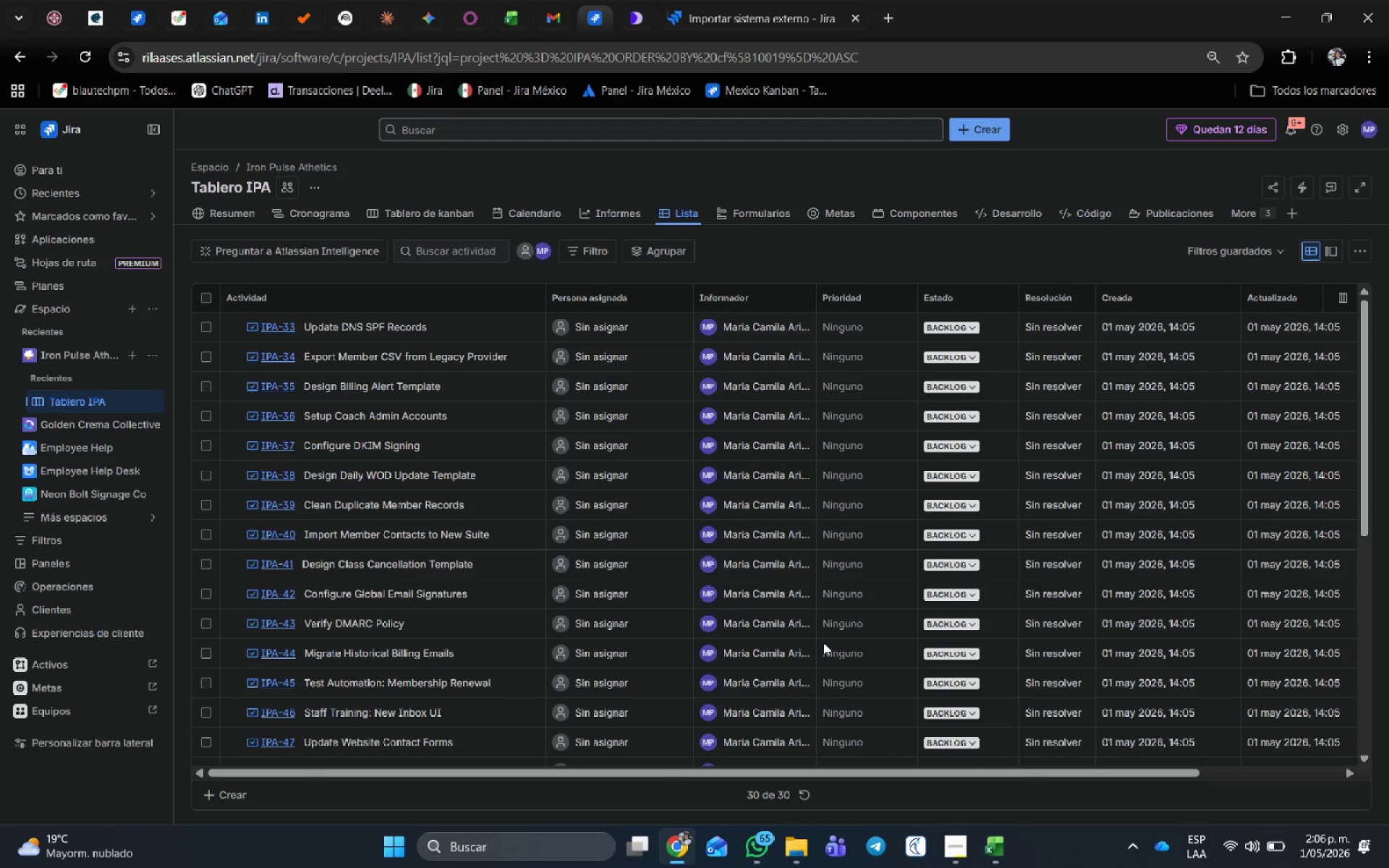 
wait(49.55)
 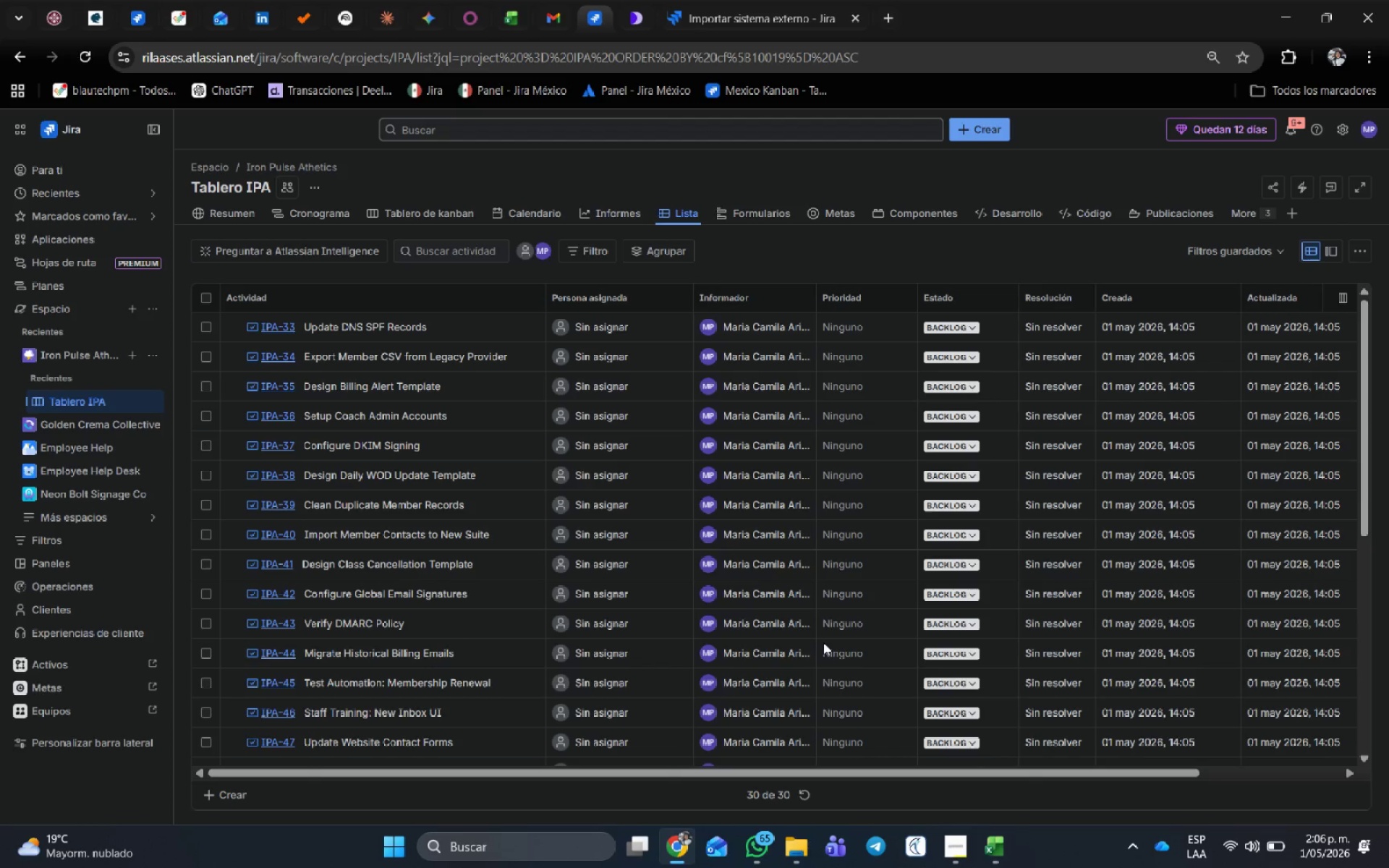 
scroll: coordinate [356, 396], scroll_direction: up, amount: 15.0
 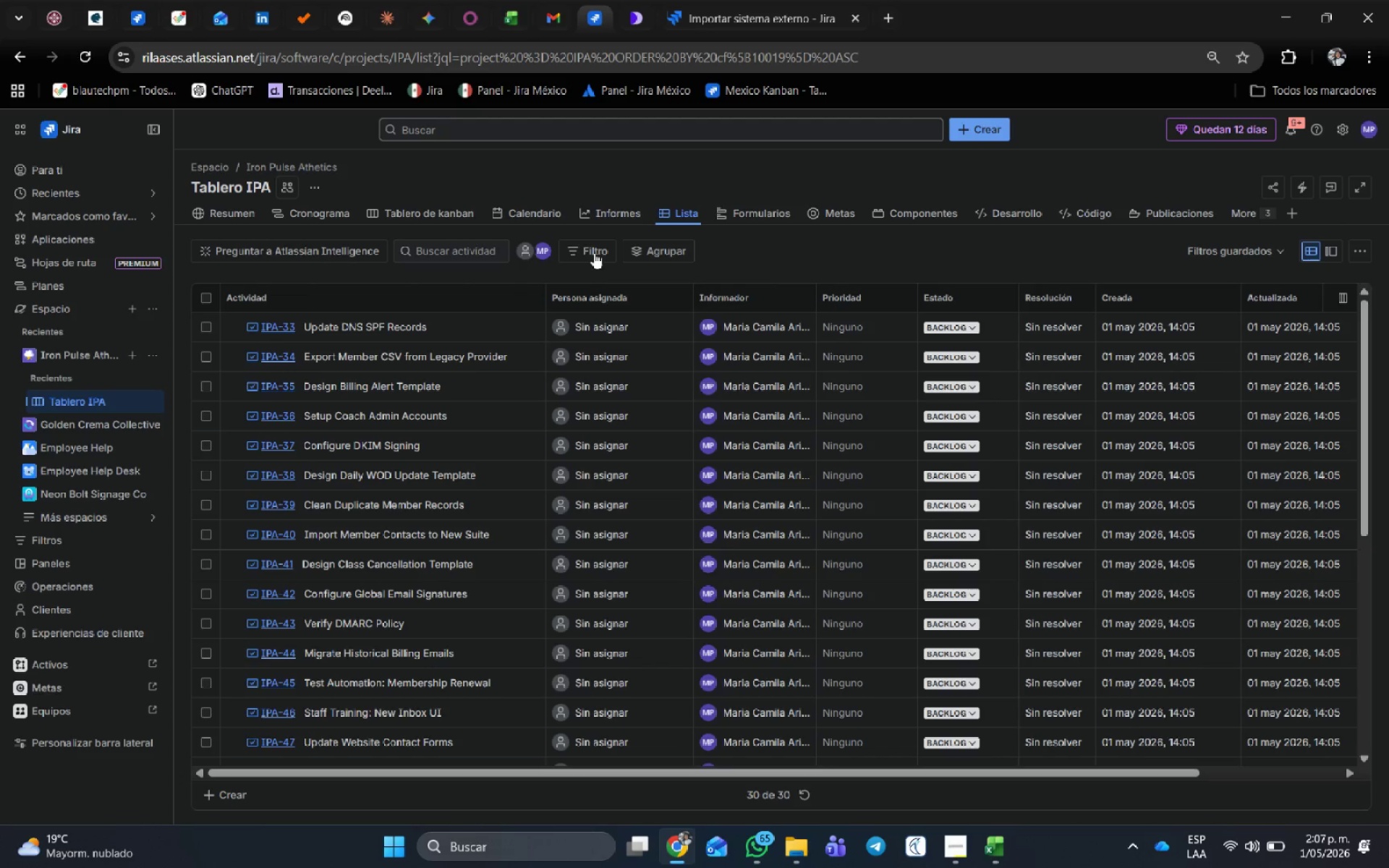 
left_click([592, 250])
 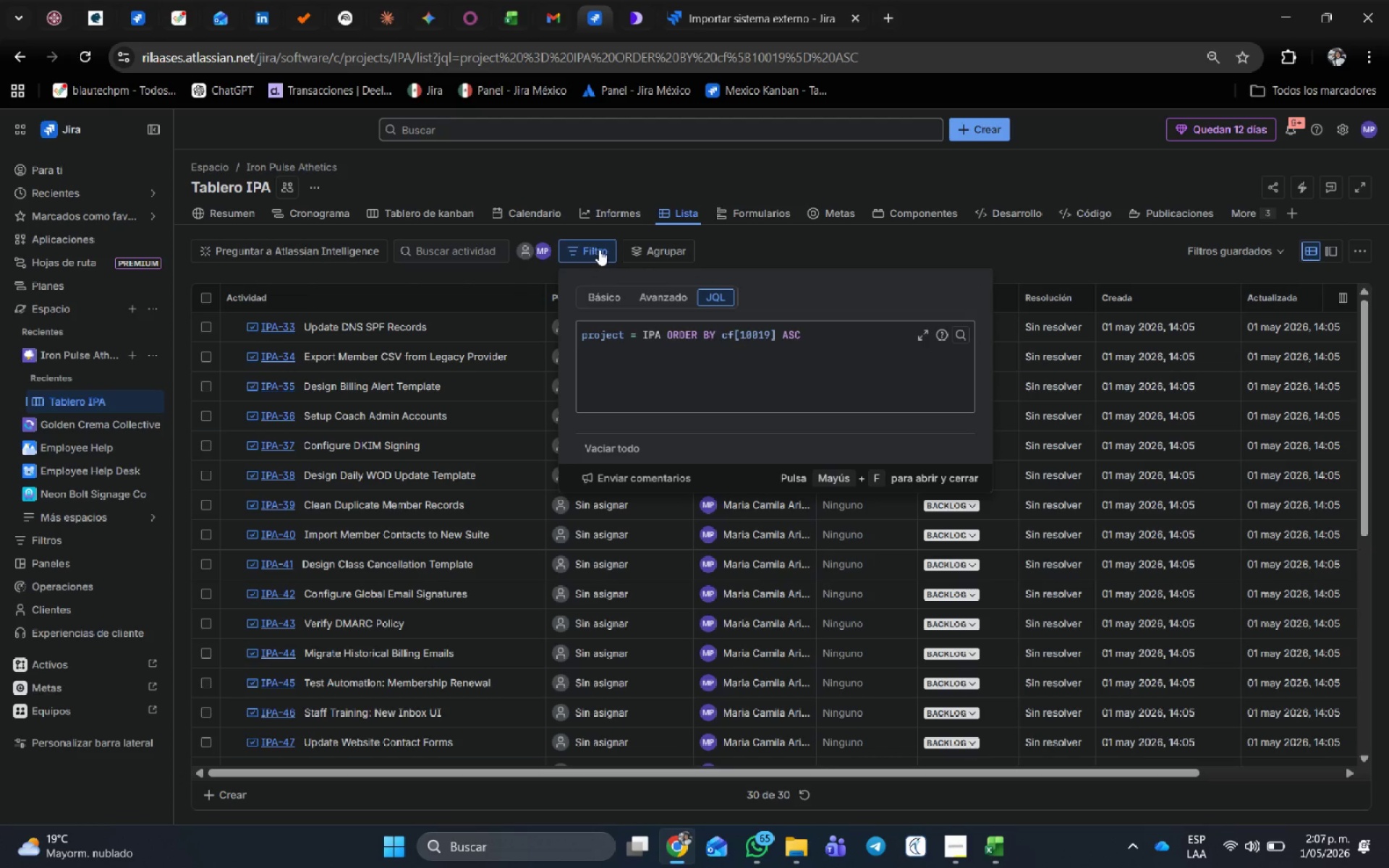 
left_click([884, 252])
 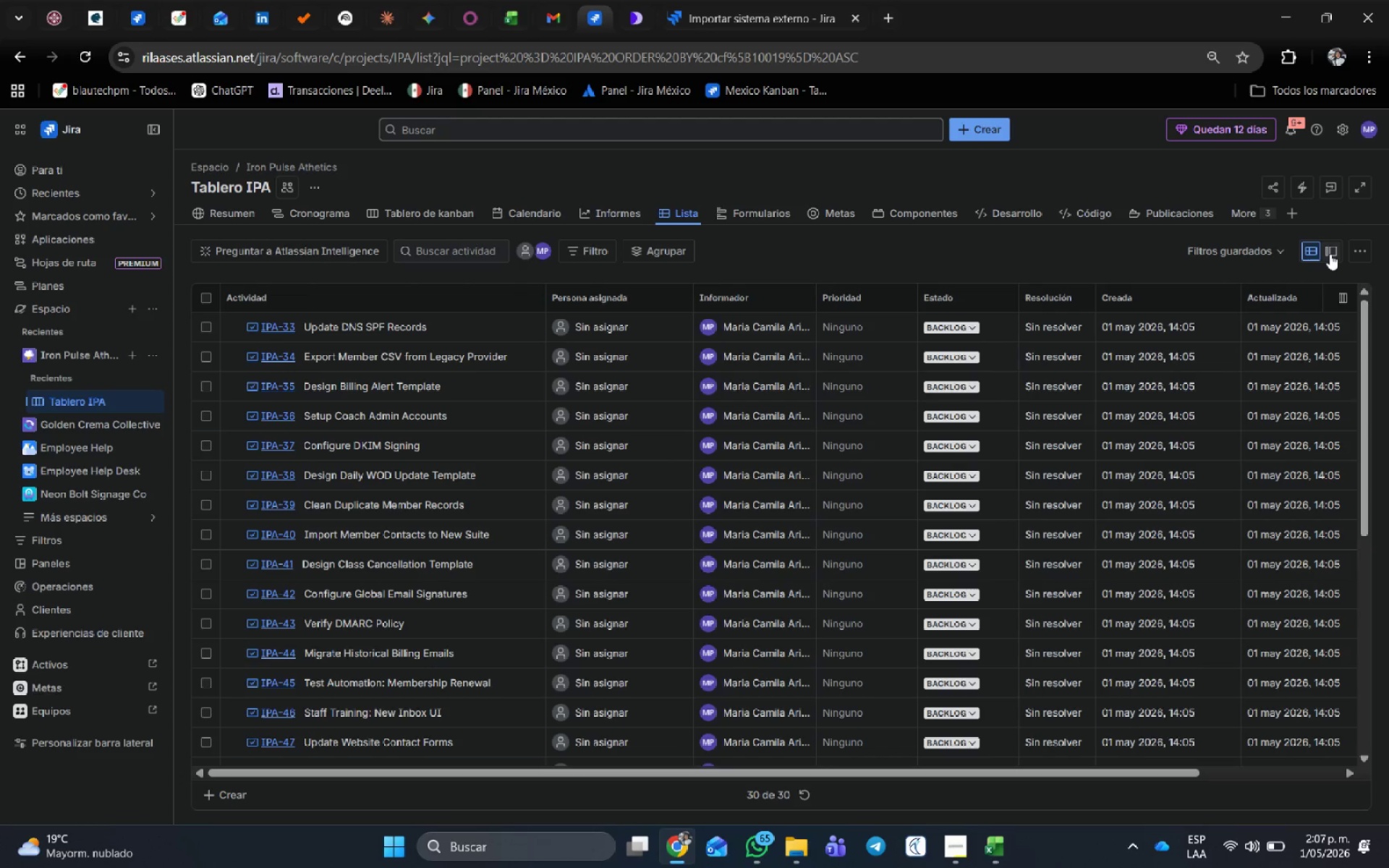 
mouse_move([1341, 250])
 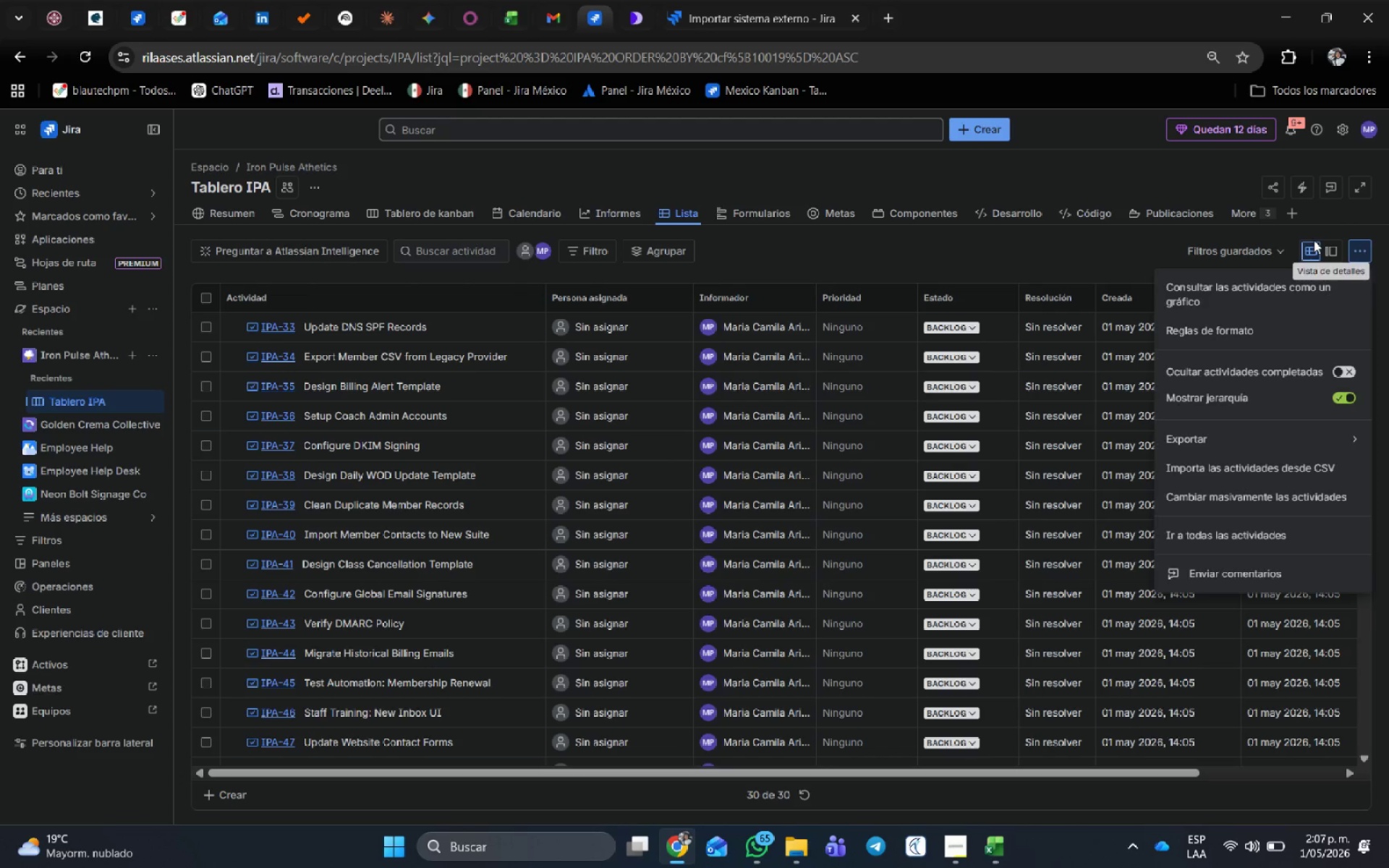 
double_click([1313, 249])
 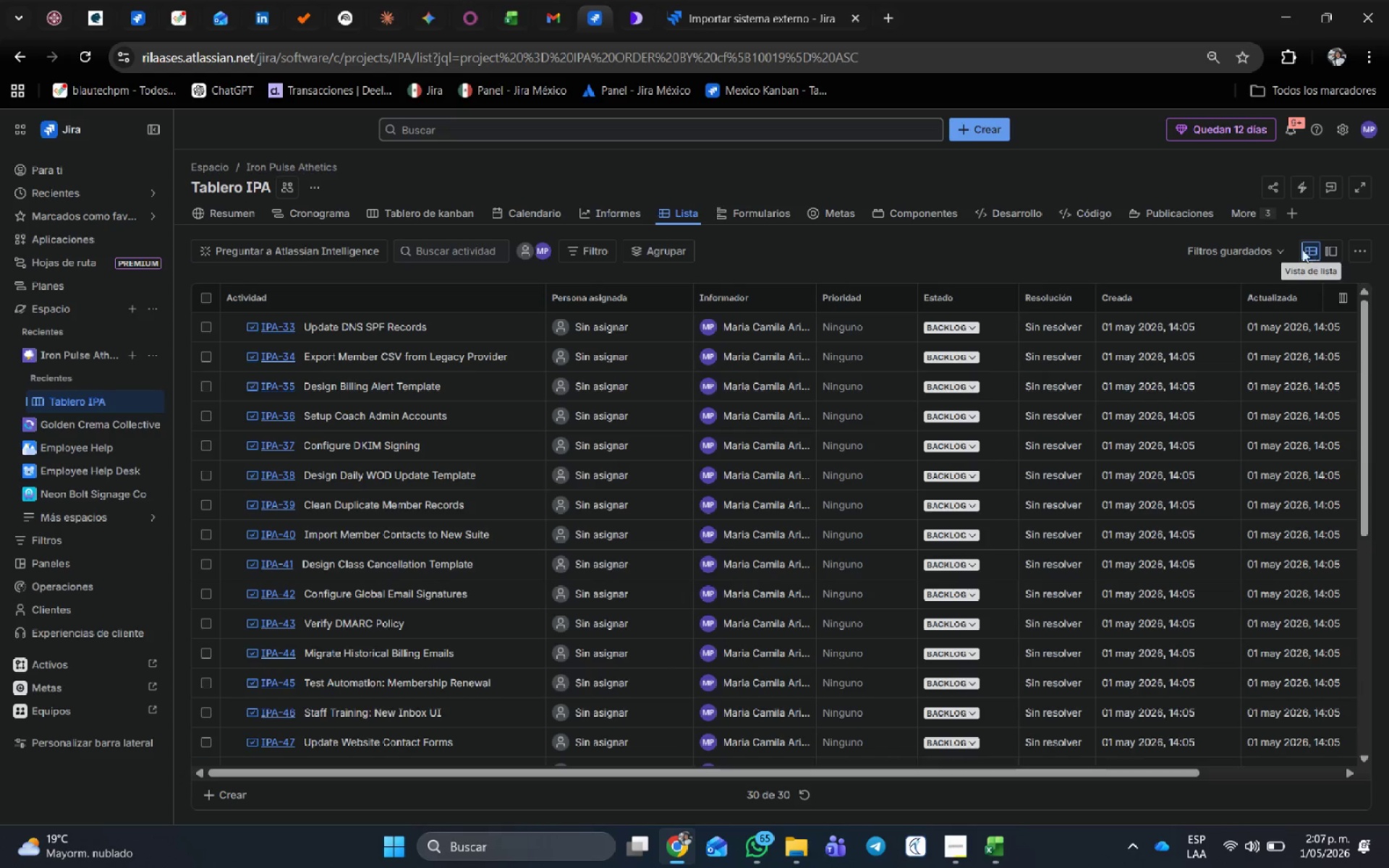 
left_click([1282, 250])
 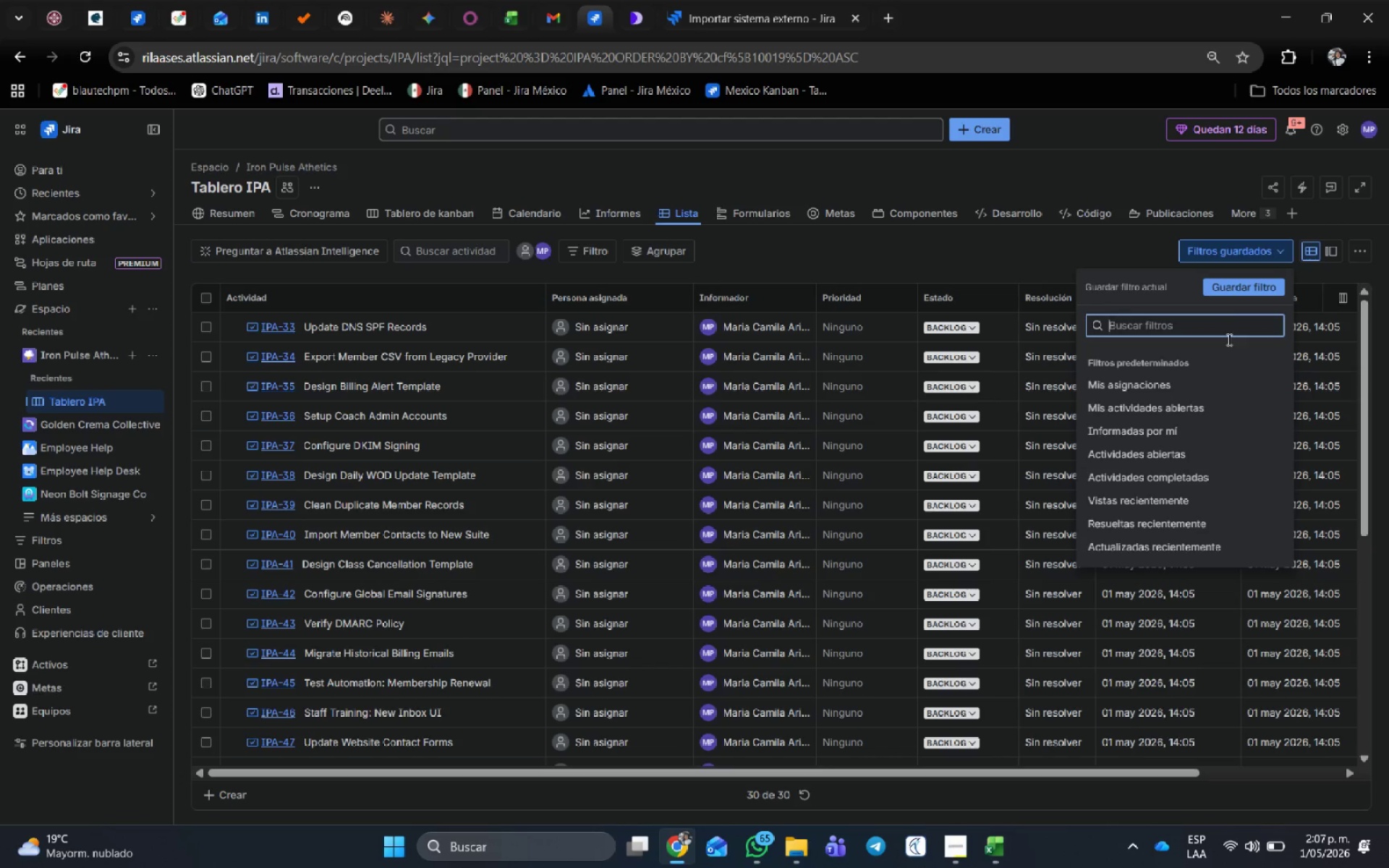 
scroll: coordinate [1221, 524], scroll_direction: down, amount: 5.0
 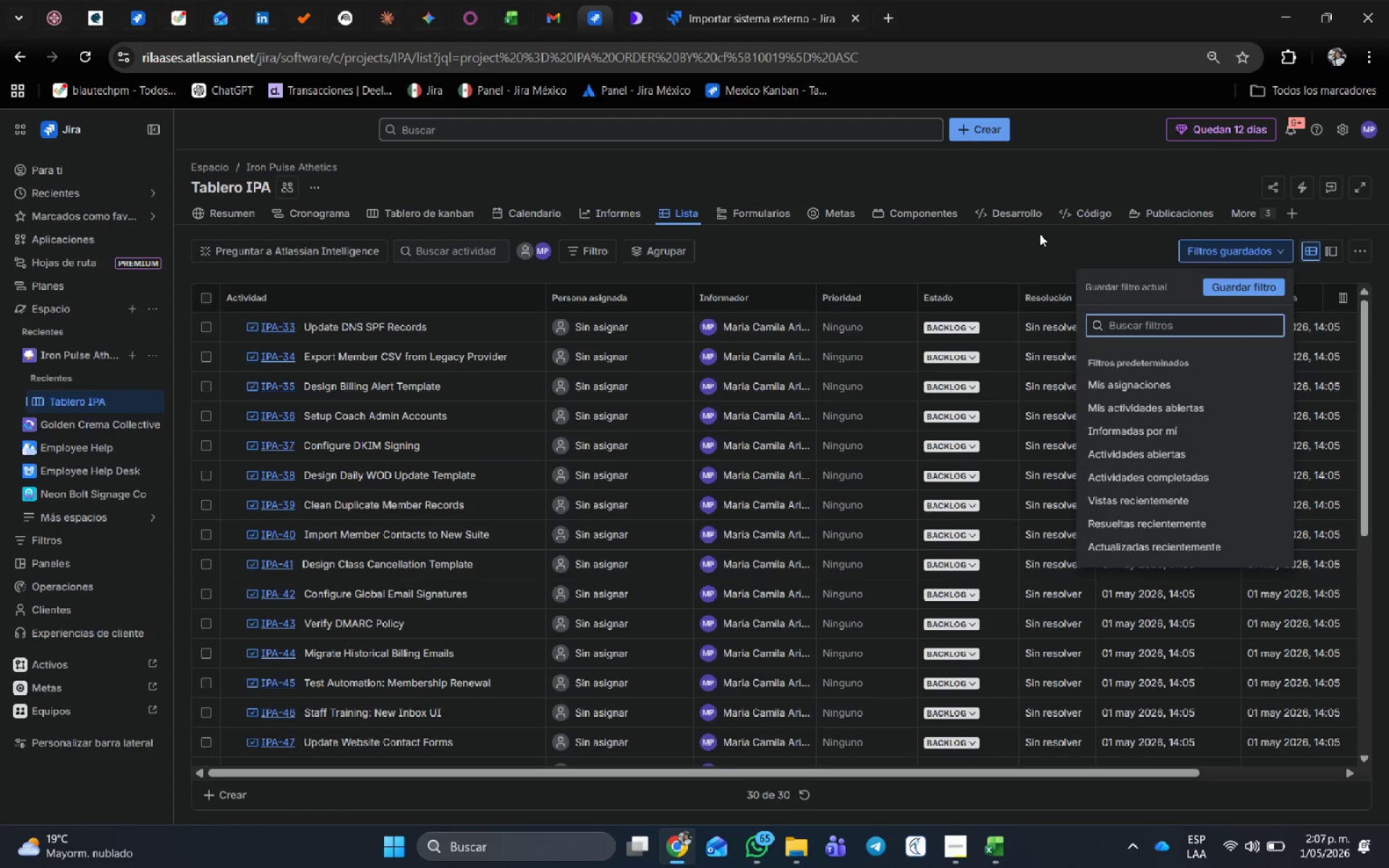 
left_click([1047, 252])
 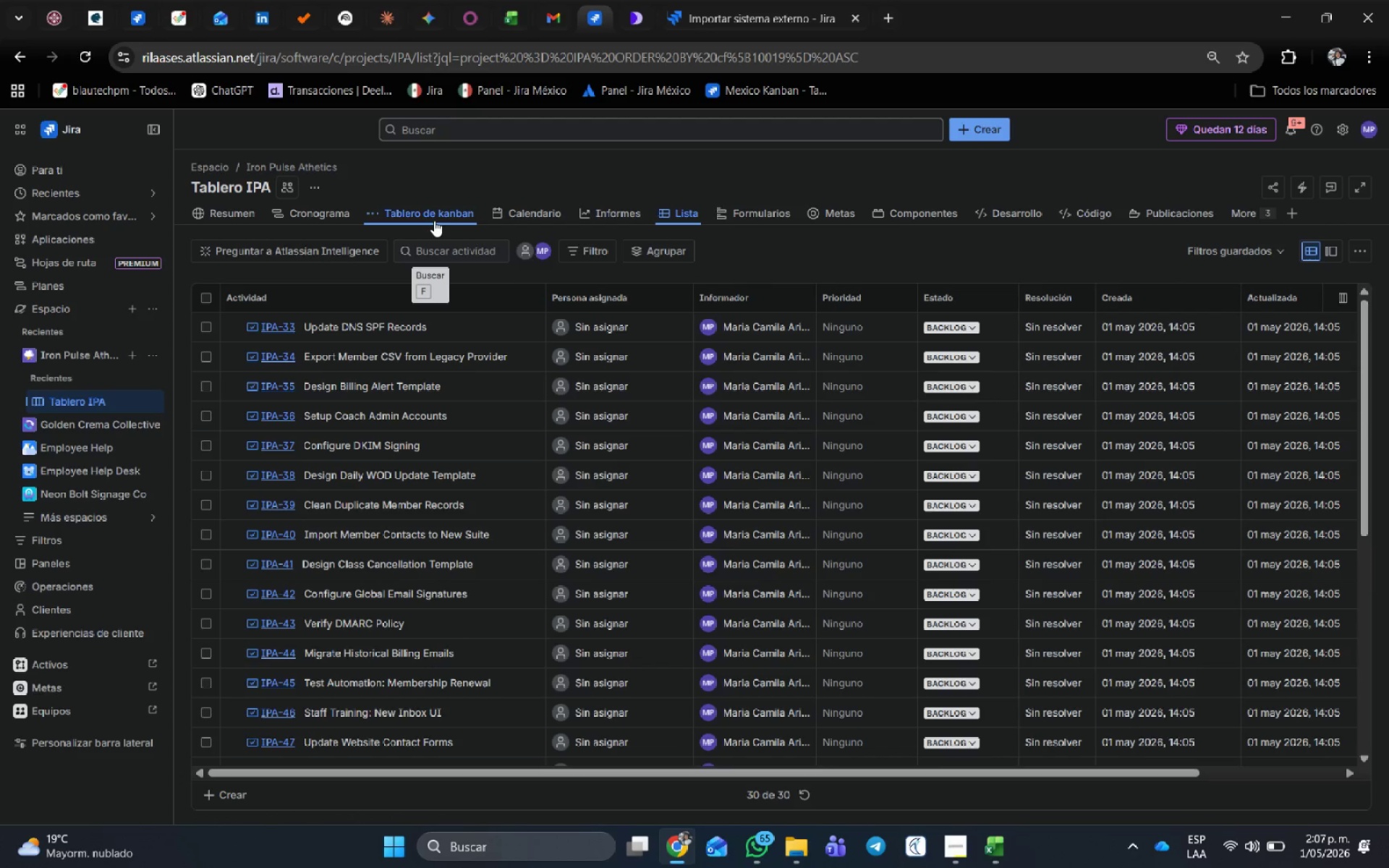 
left_click([432, 215])
 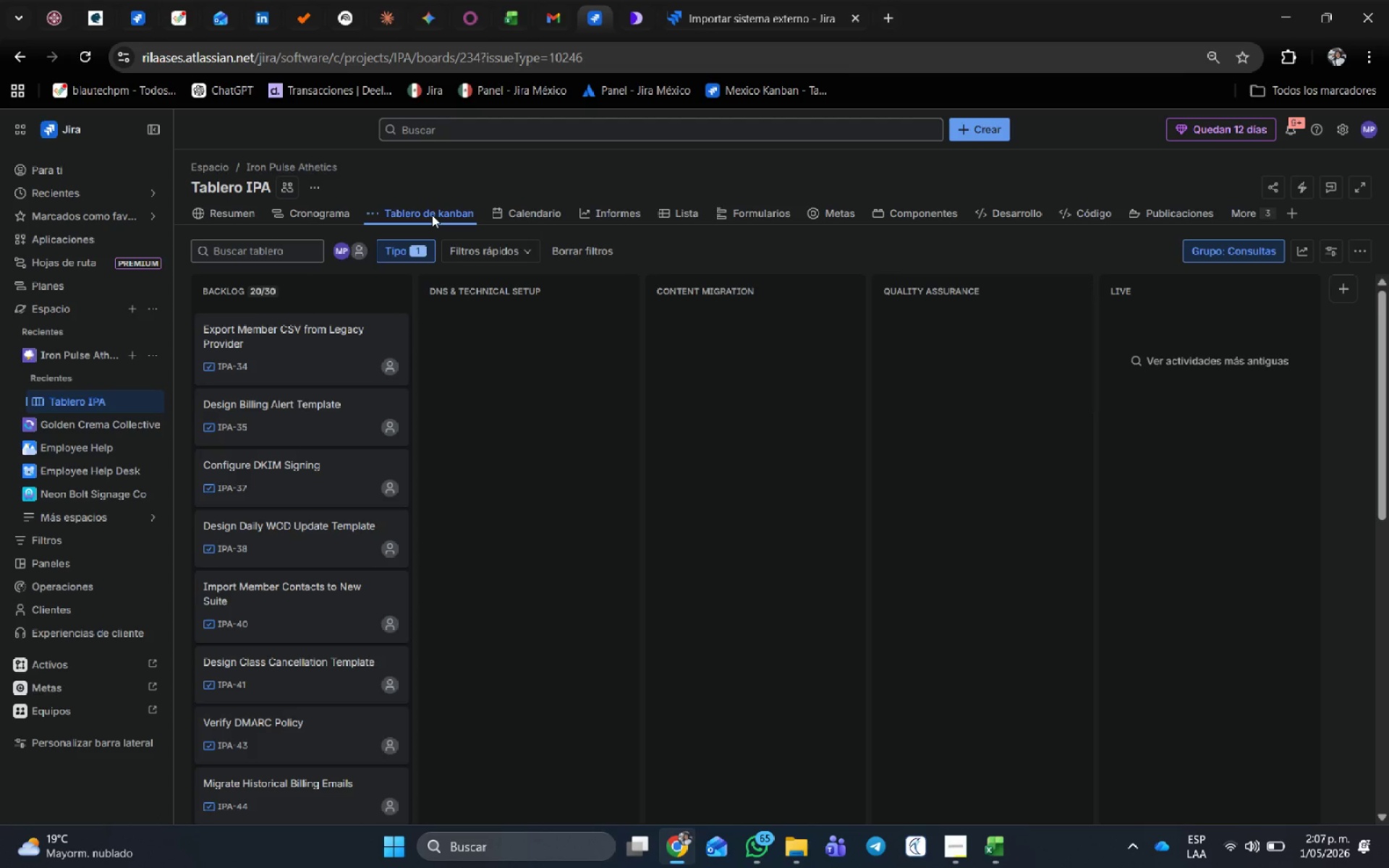 
wait(5.8)
 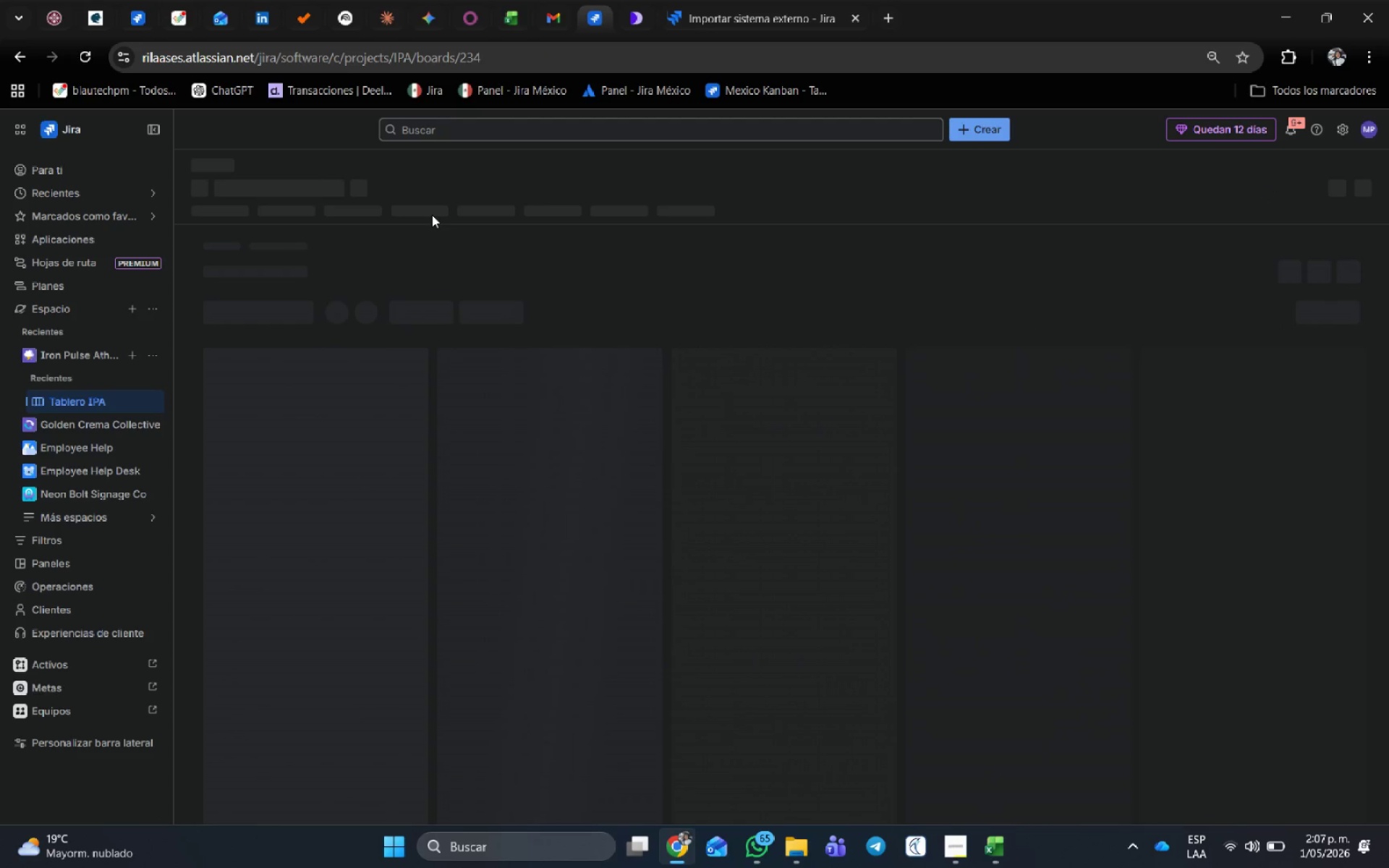 
left_click([397, 245])
 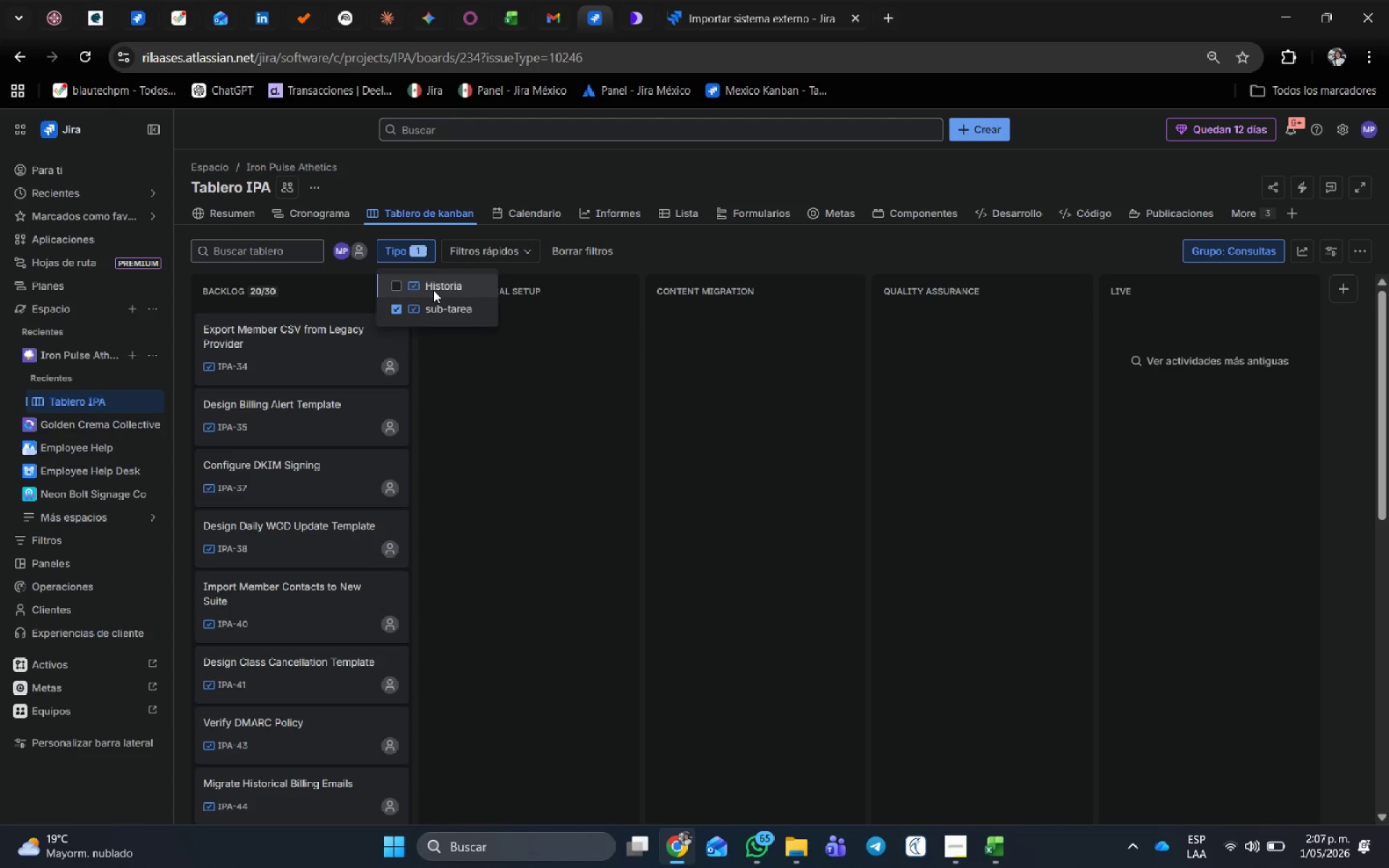 
left_click([397, 287])
 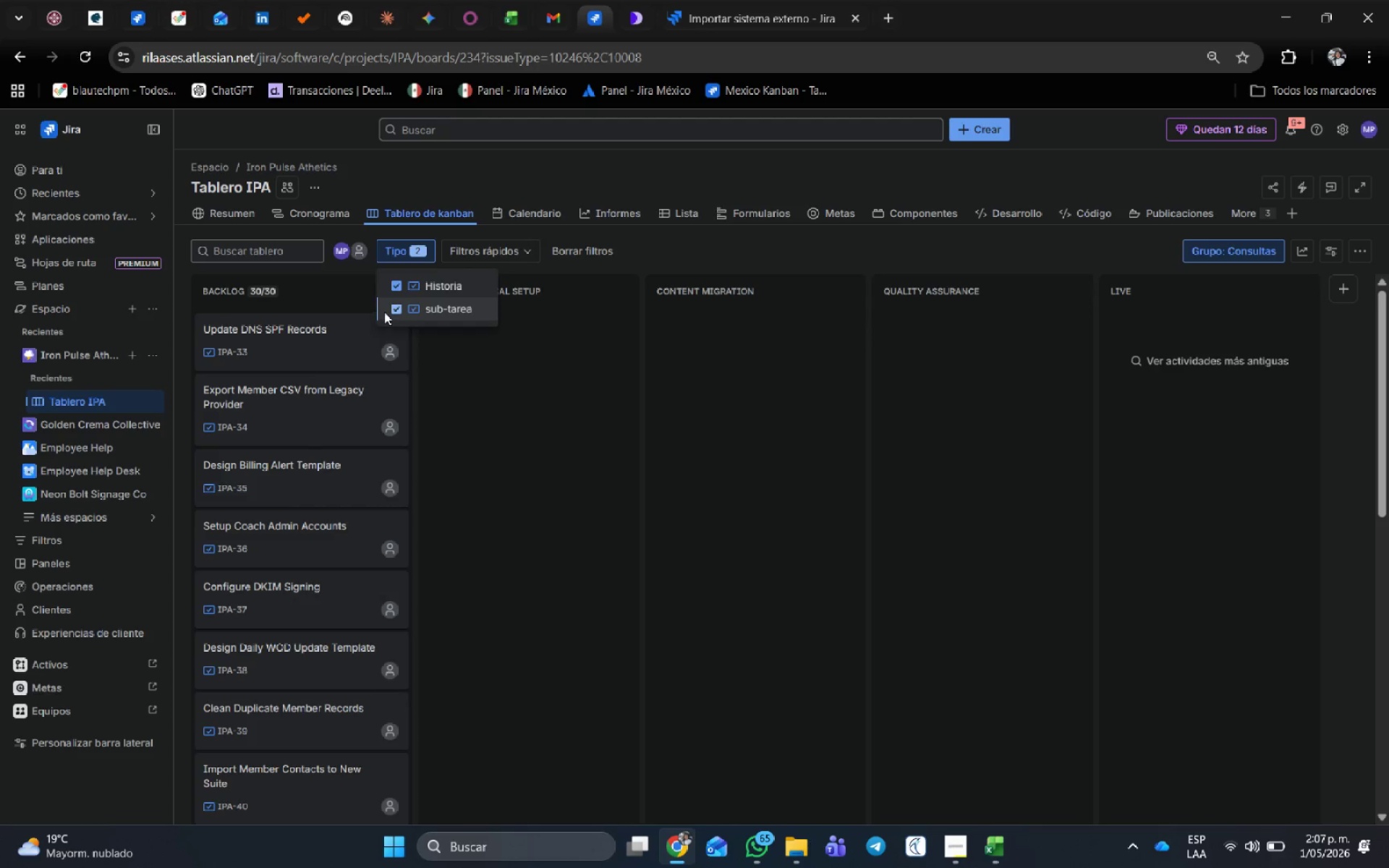 
double_click([514, 418])
 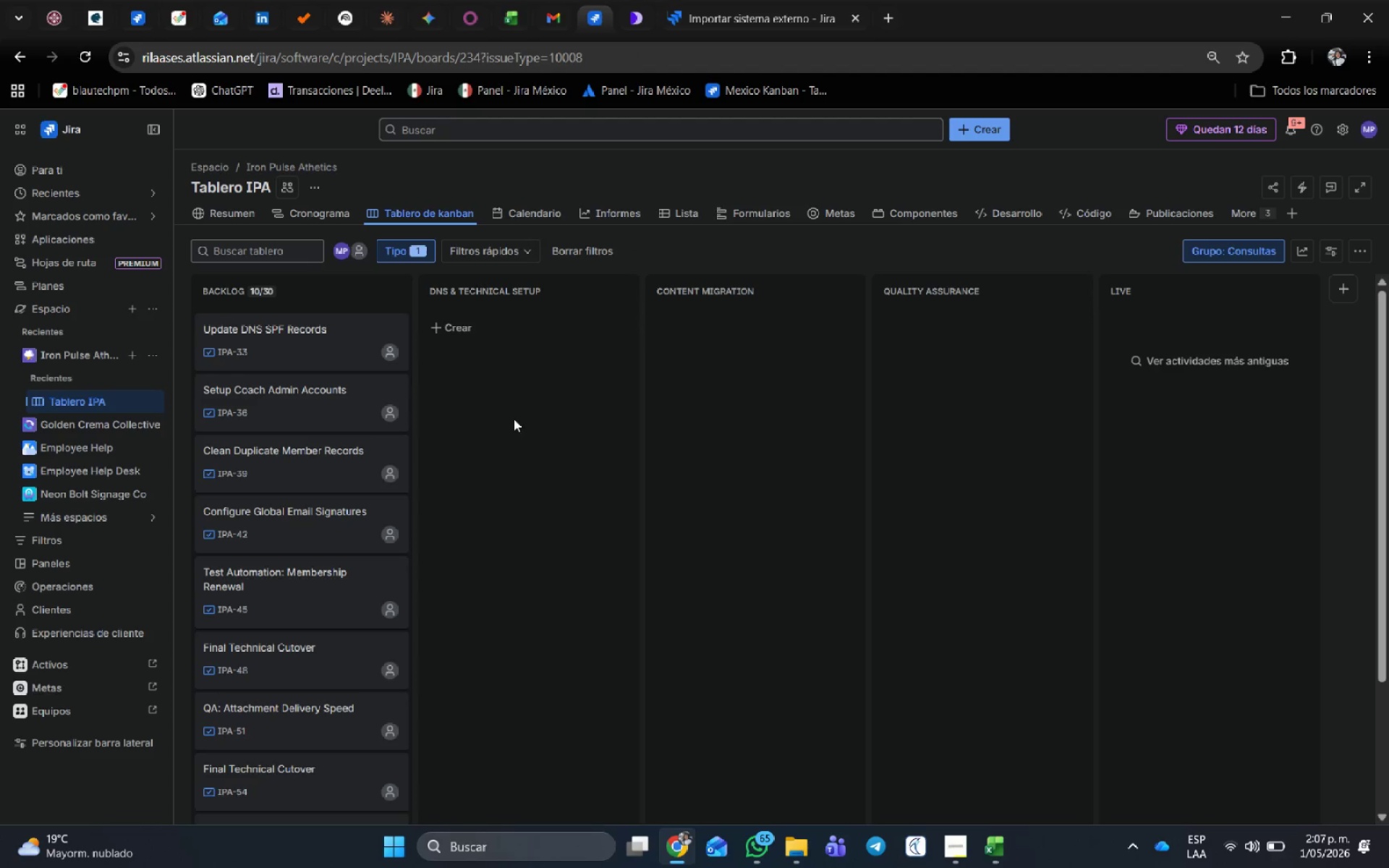 
wait(6.73)
 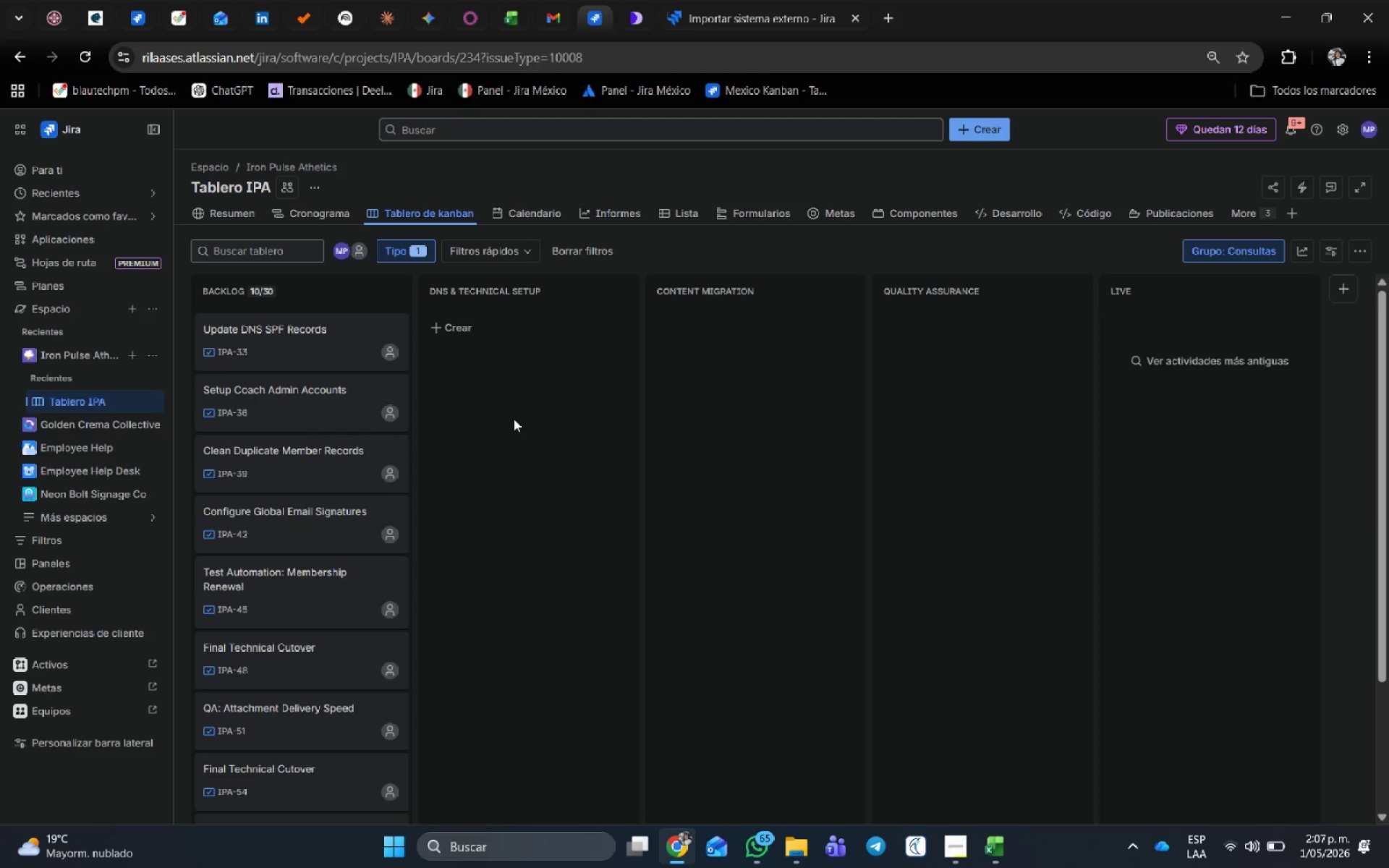 
left_click([314, 352])
 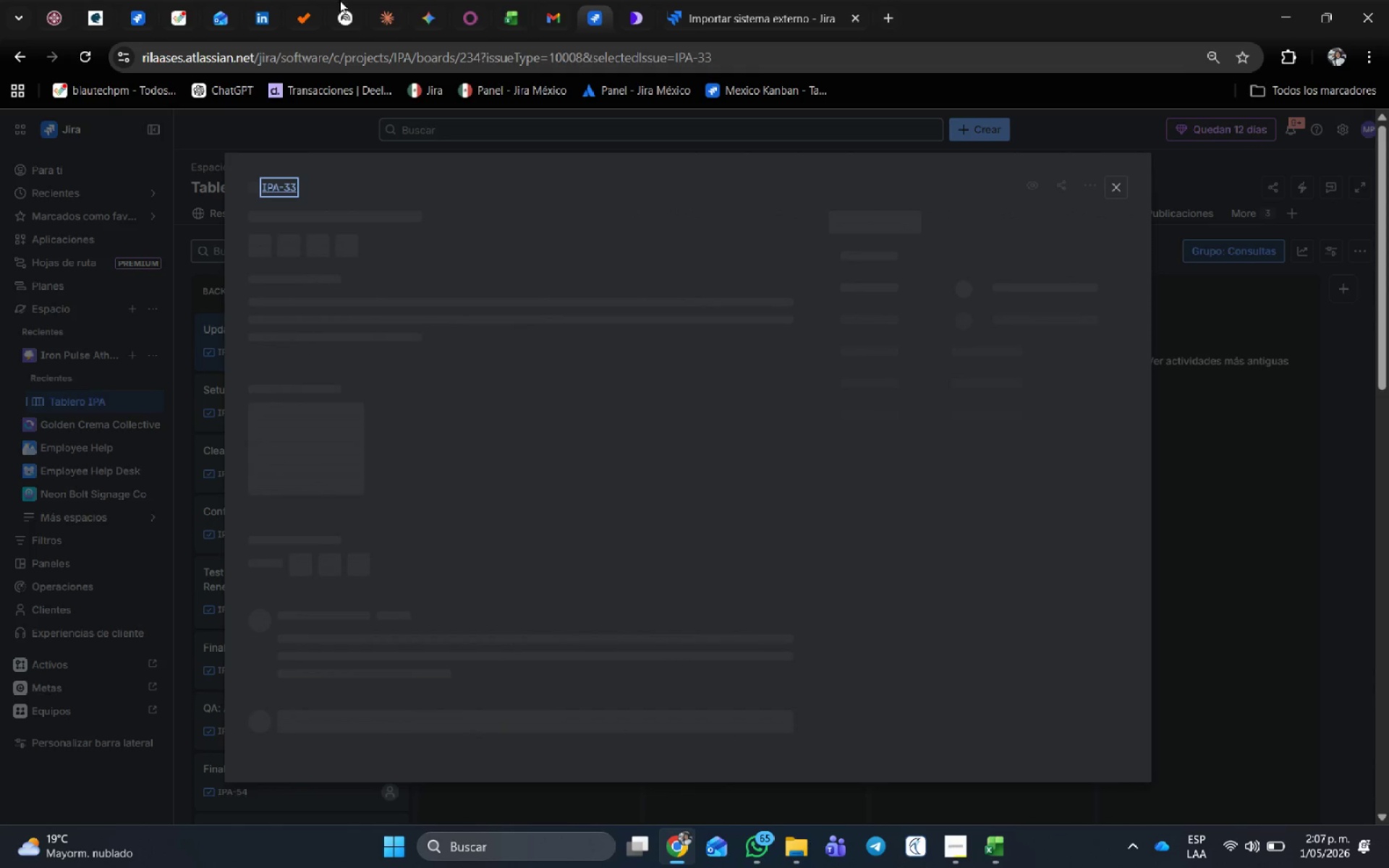 
mouse_move([270, 178])
 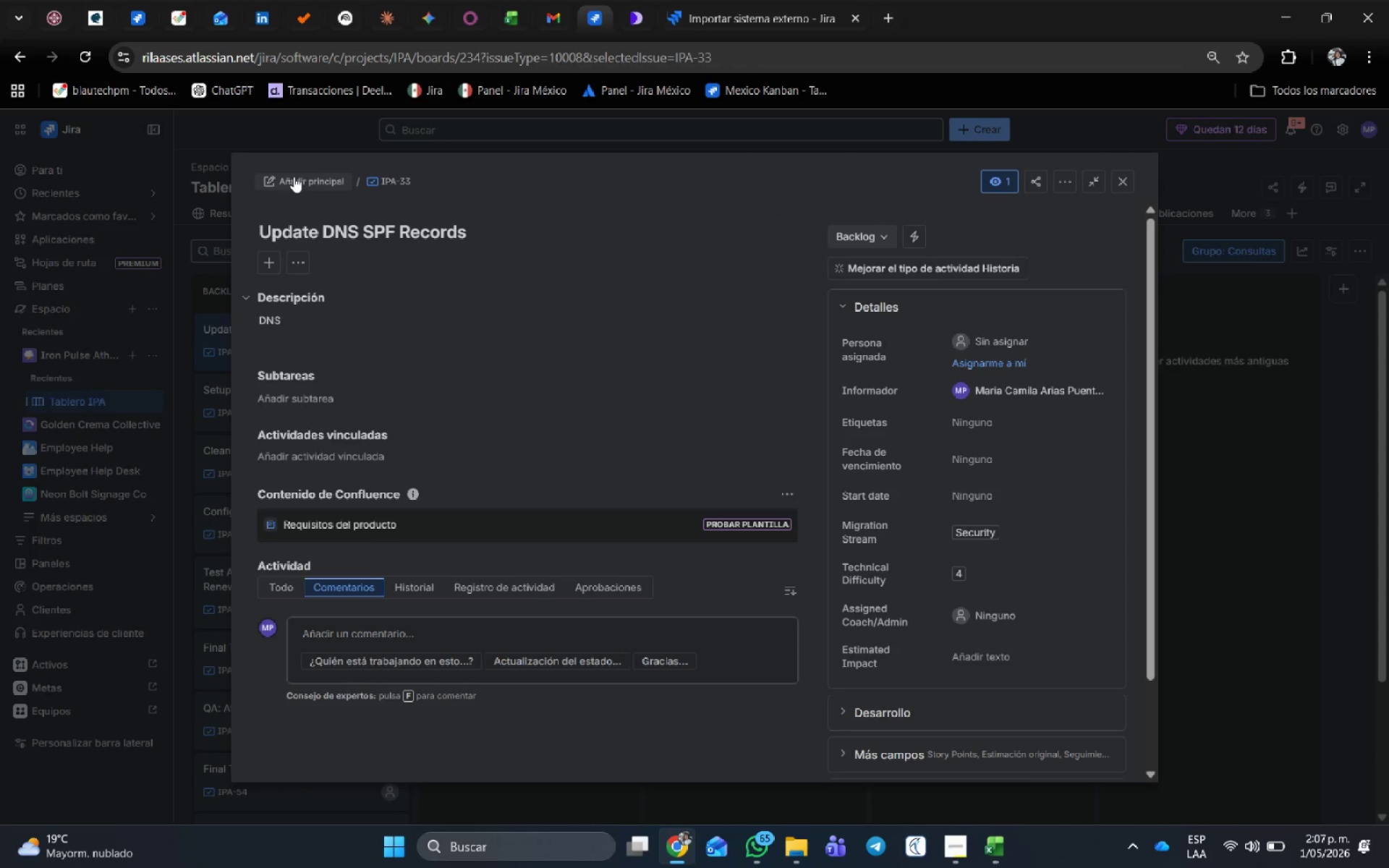 
left_click([294, 176])
 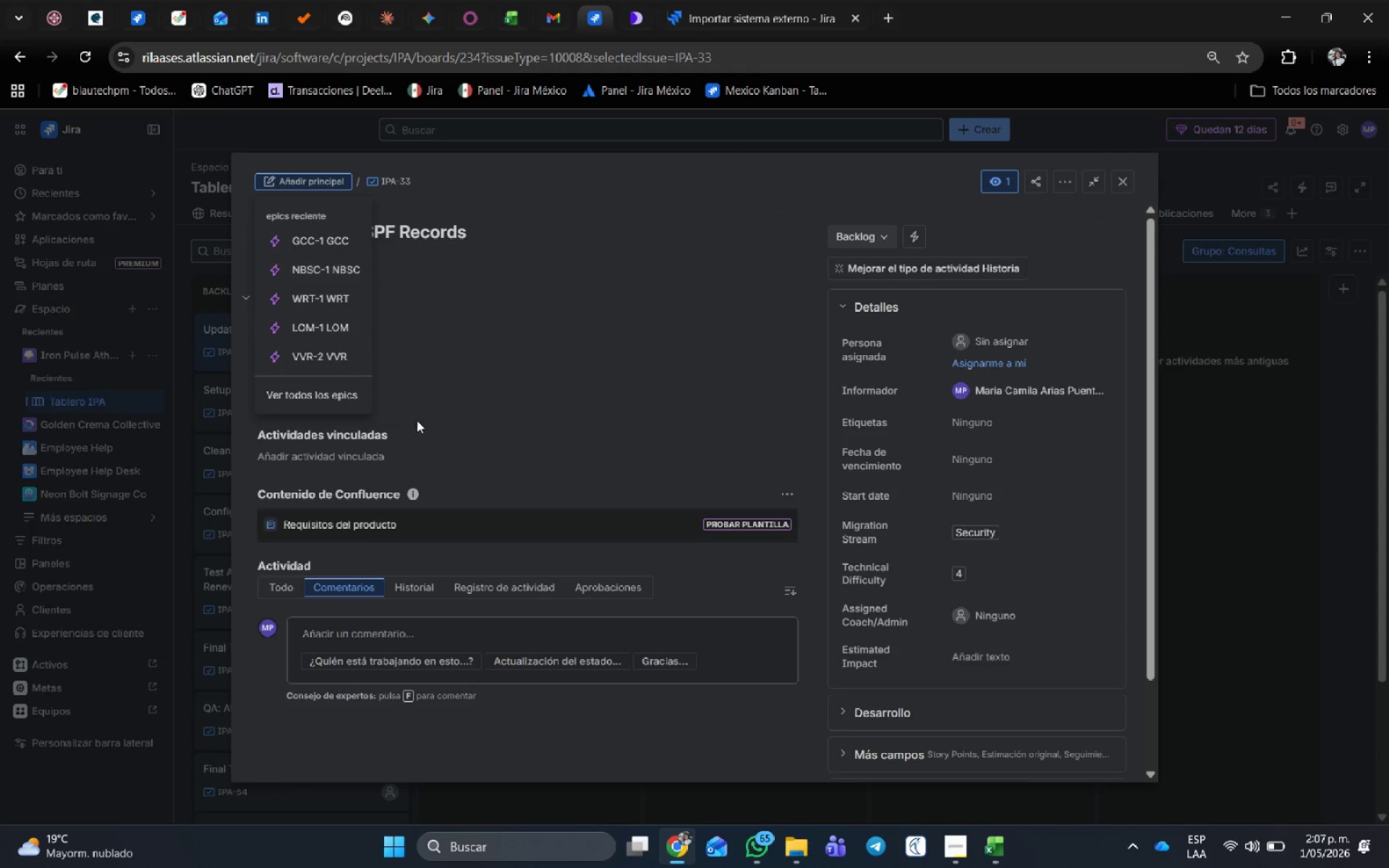 
scroll: coordinate [319, 292], scroll_direction: up, amount: 1.0
 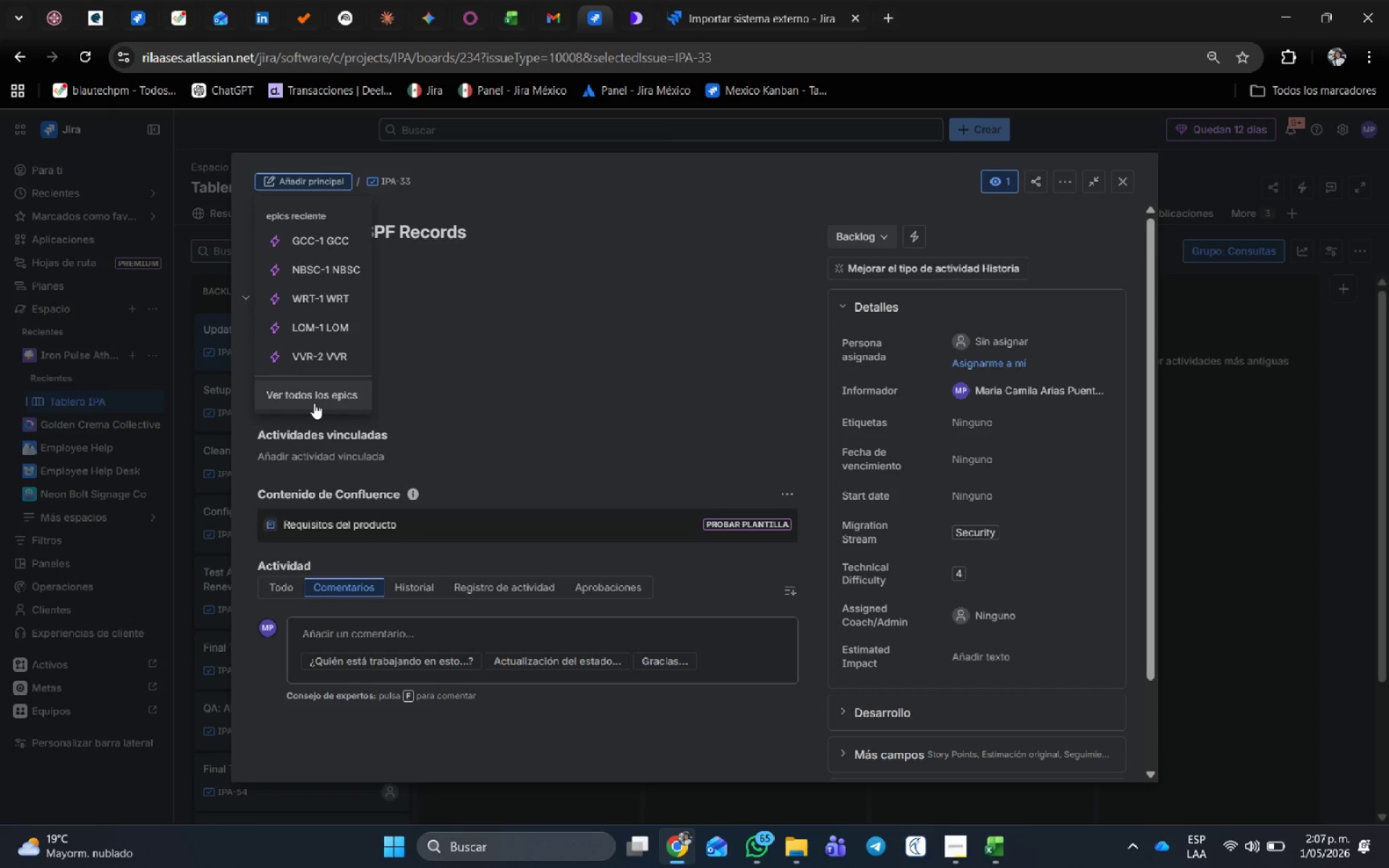 
left_click([315, 401])
 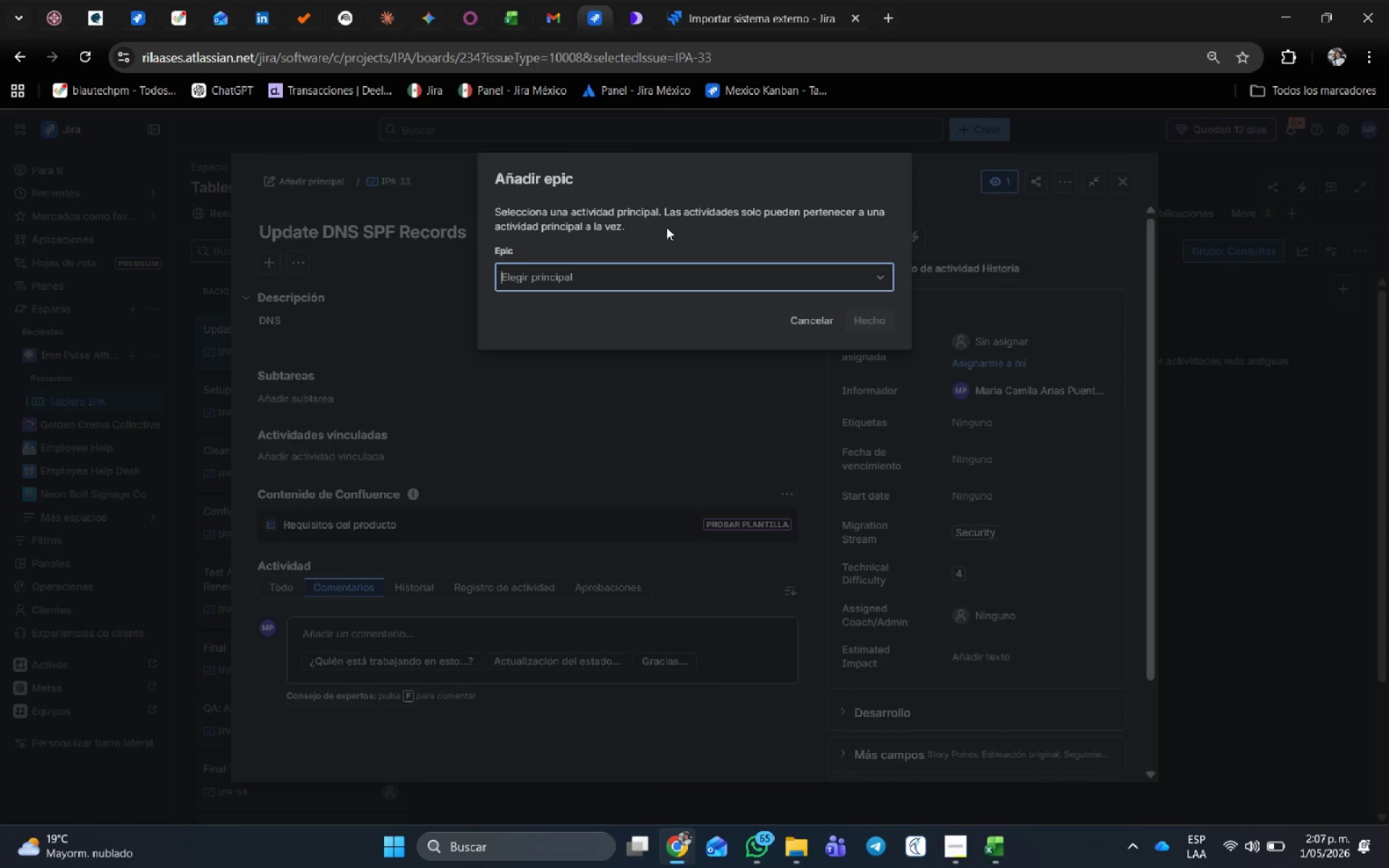 
left_click([609, 278])
 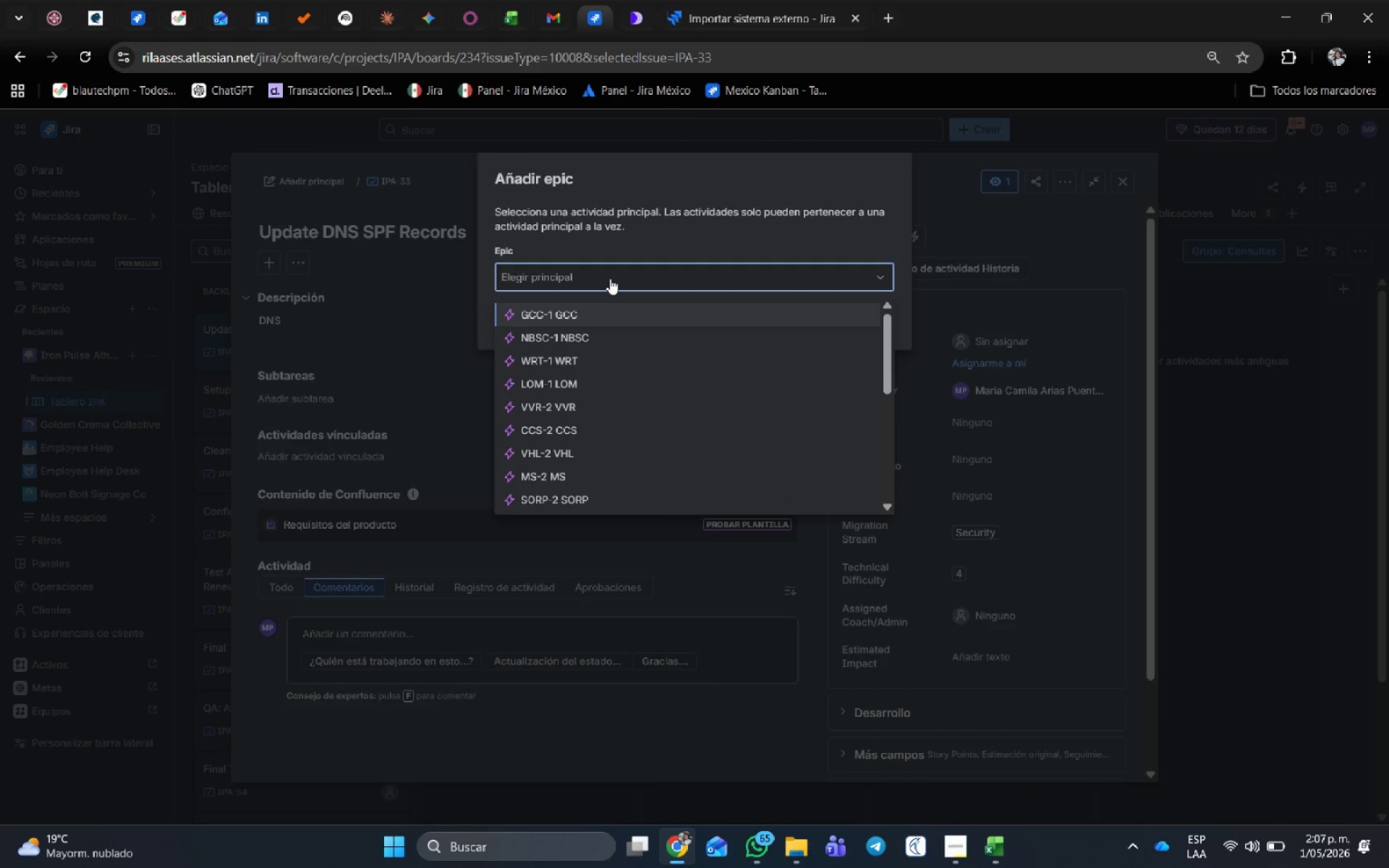 
type(IPA)
 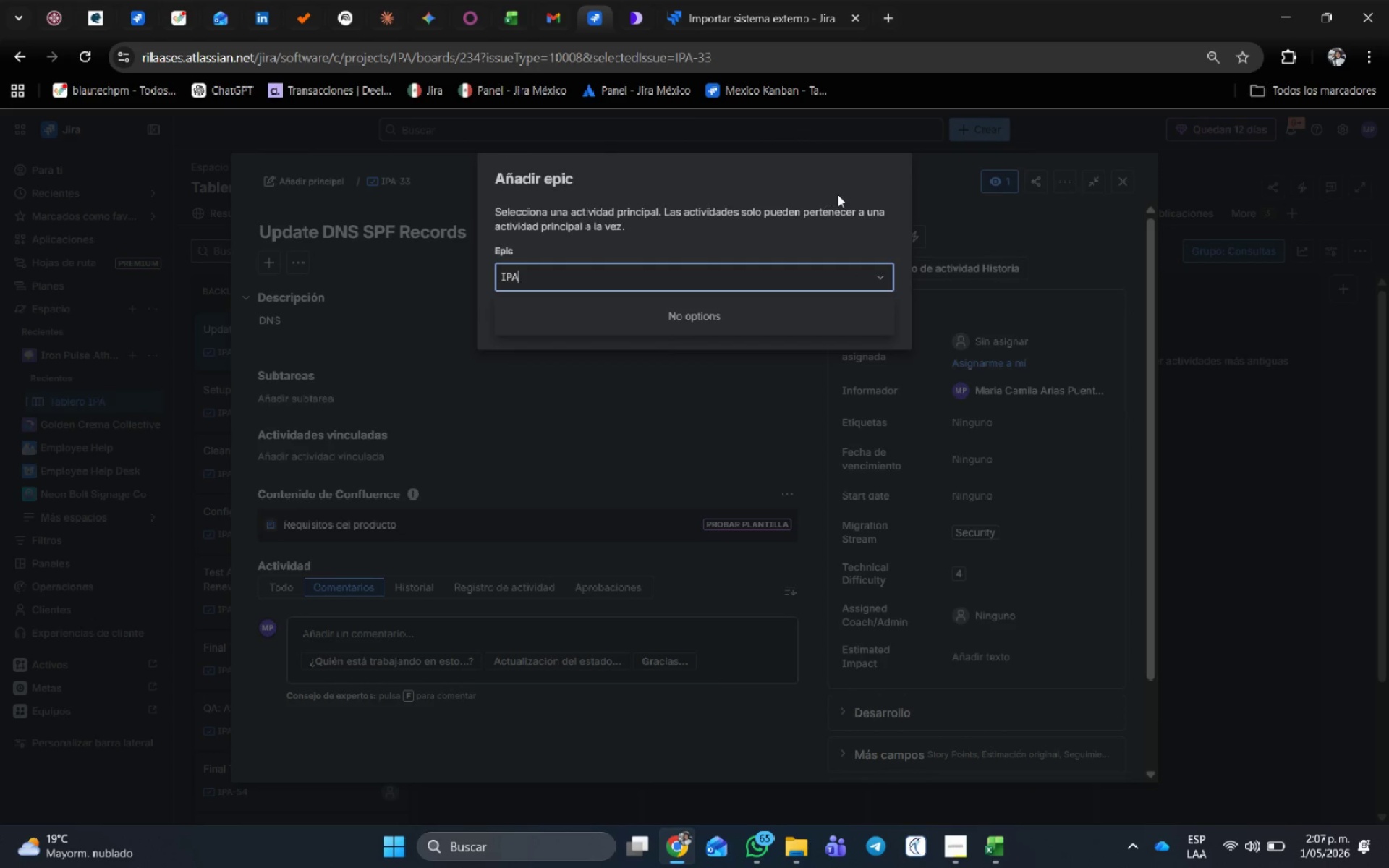 
left_click([878, 184])
 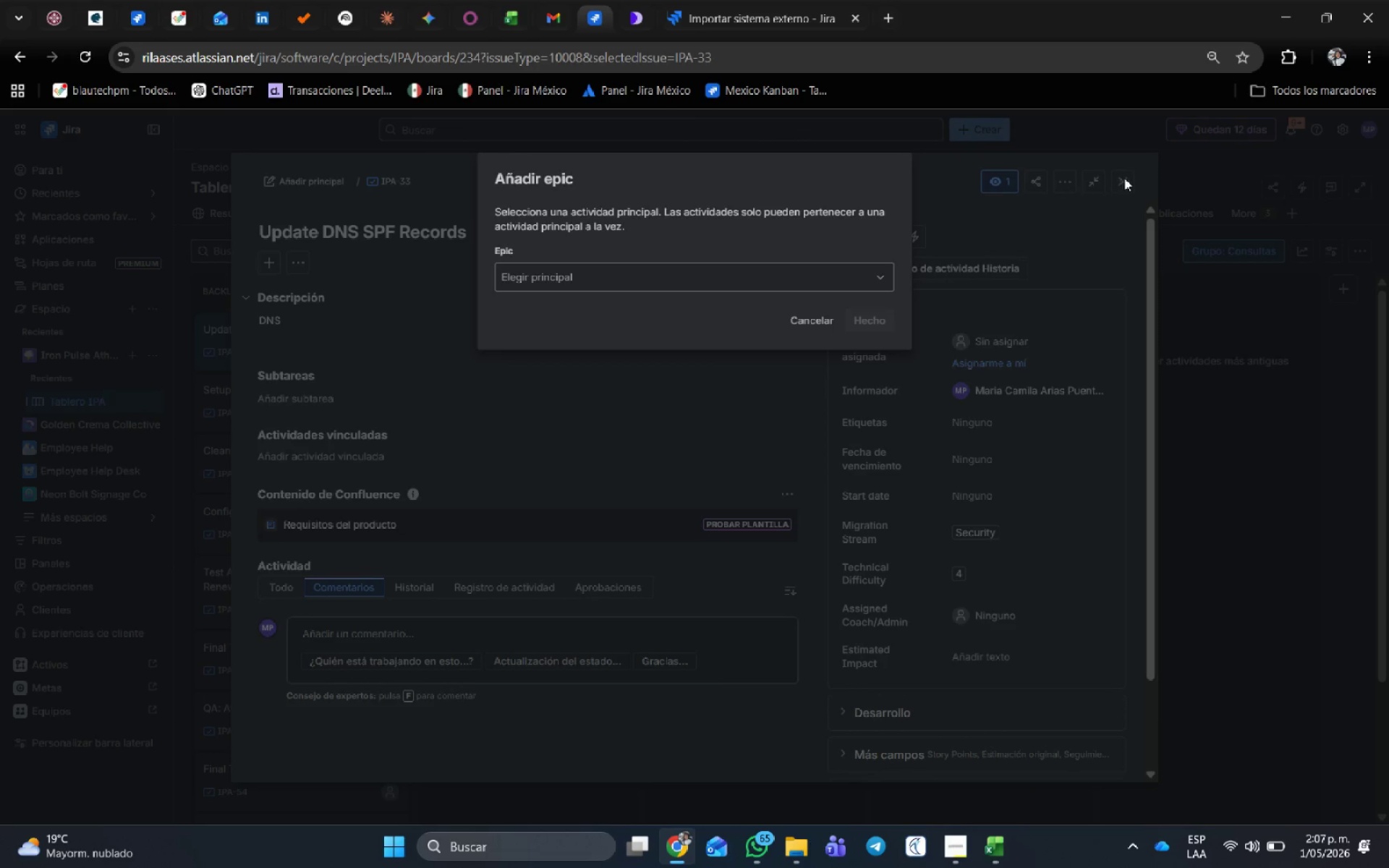 
left_click([1124, 178])
 